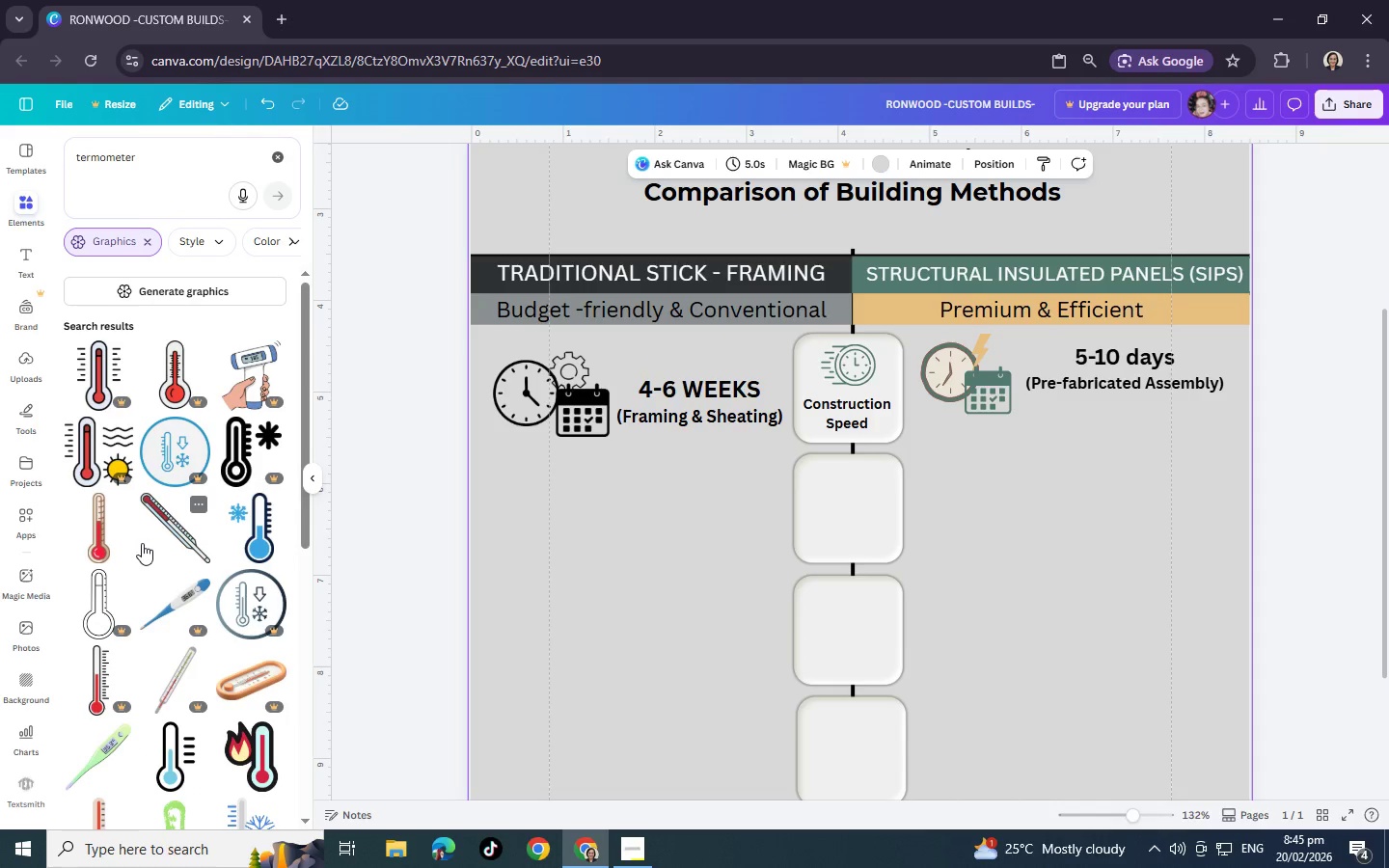 
scroll: coordinate [140, 543], scroll_direction: down, amount: 1.0
 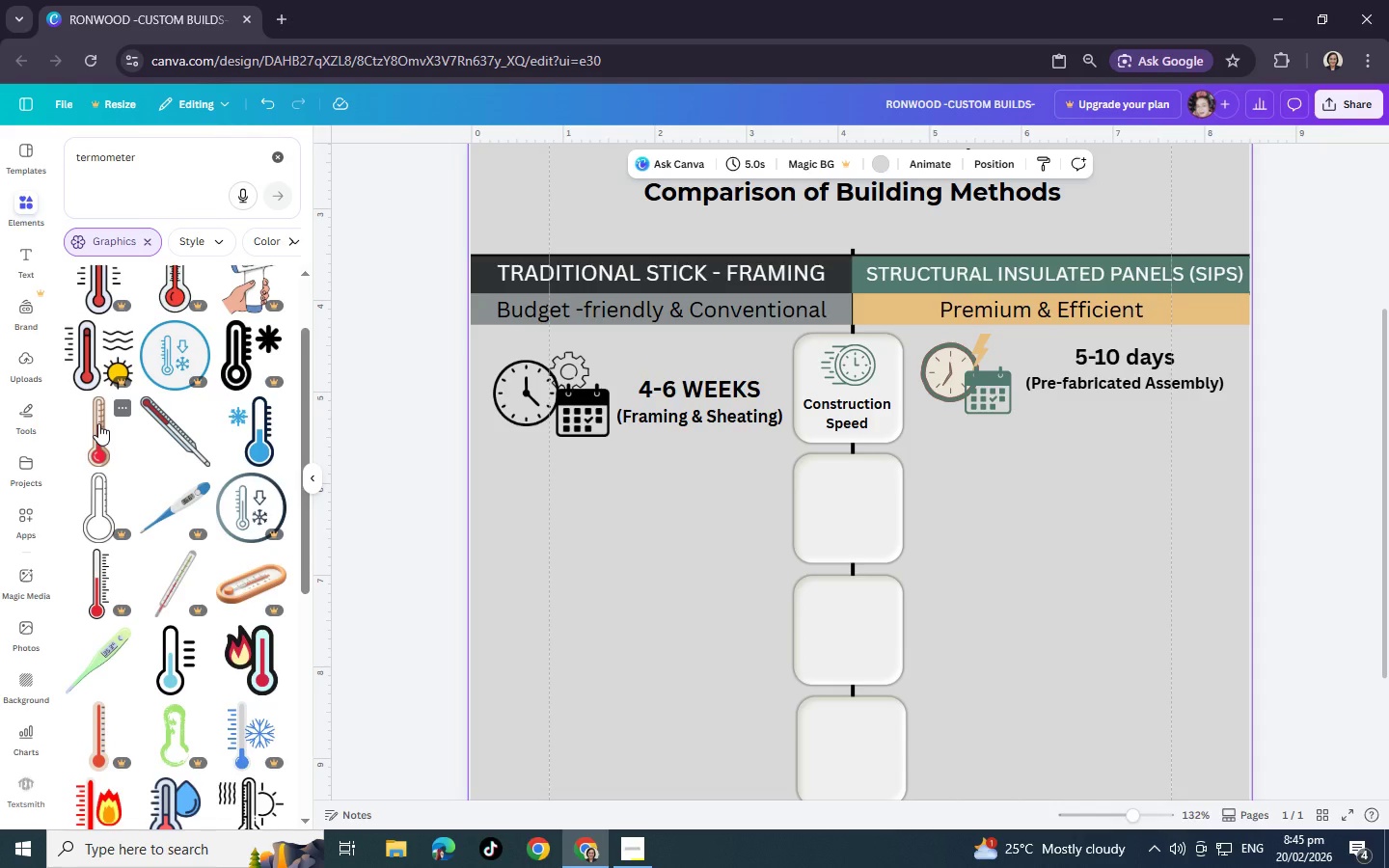 
left_click([98, 423])
 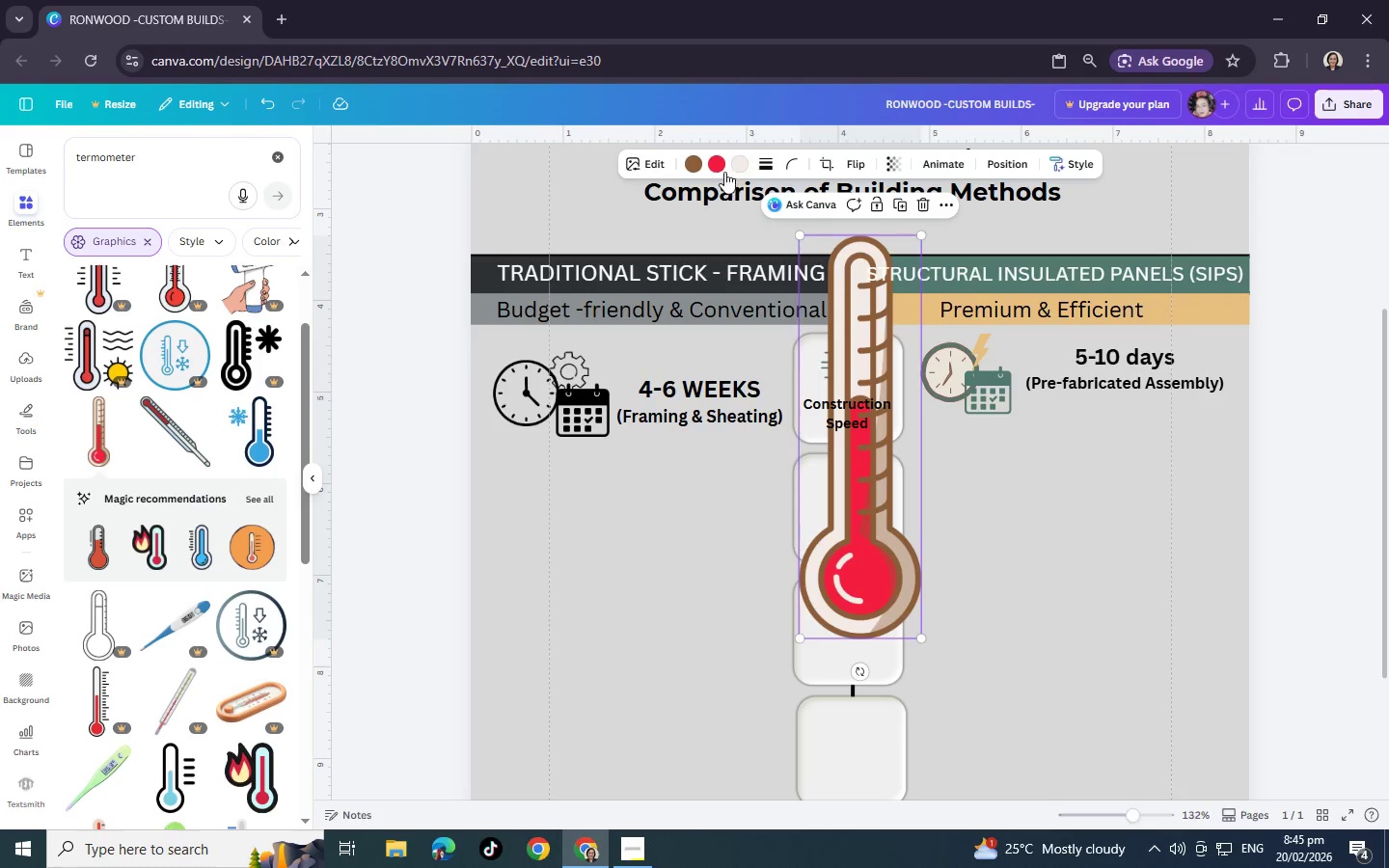 
left_click([722, 165])
 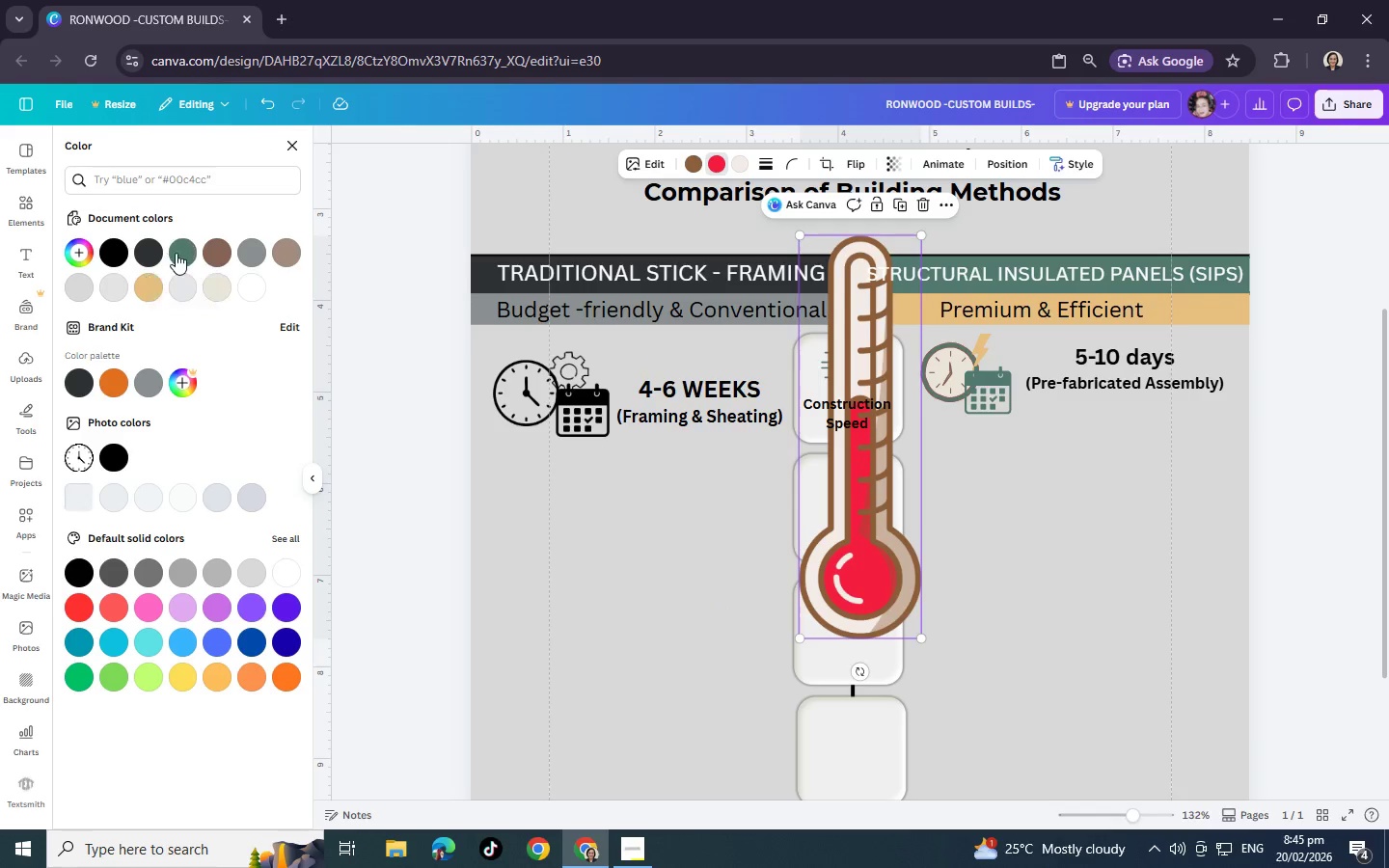 
left_click([177, 253])
 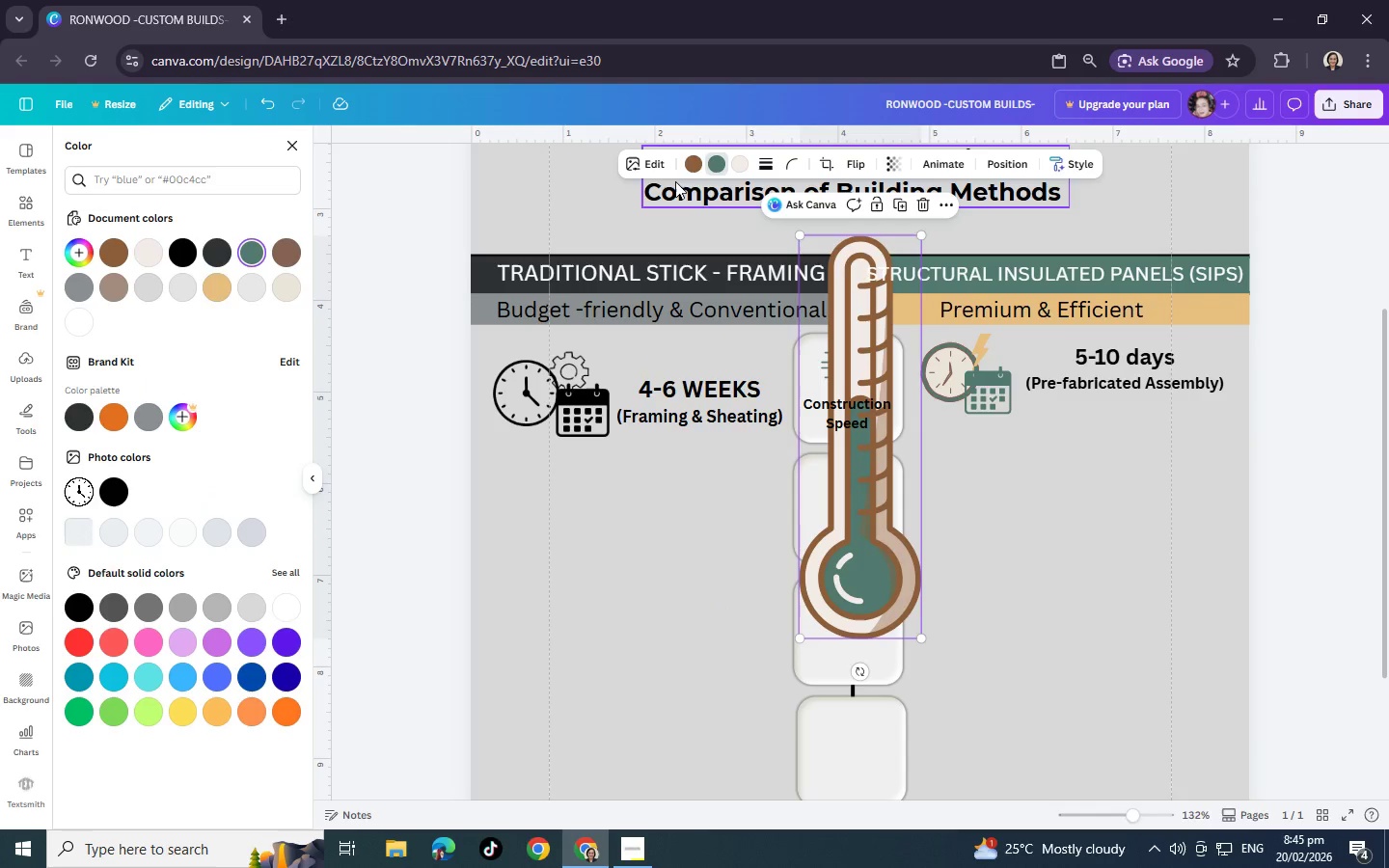 
left_click([700, 169])
 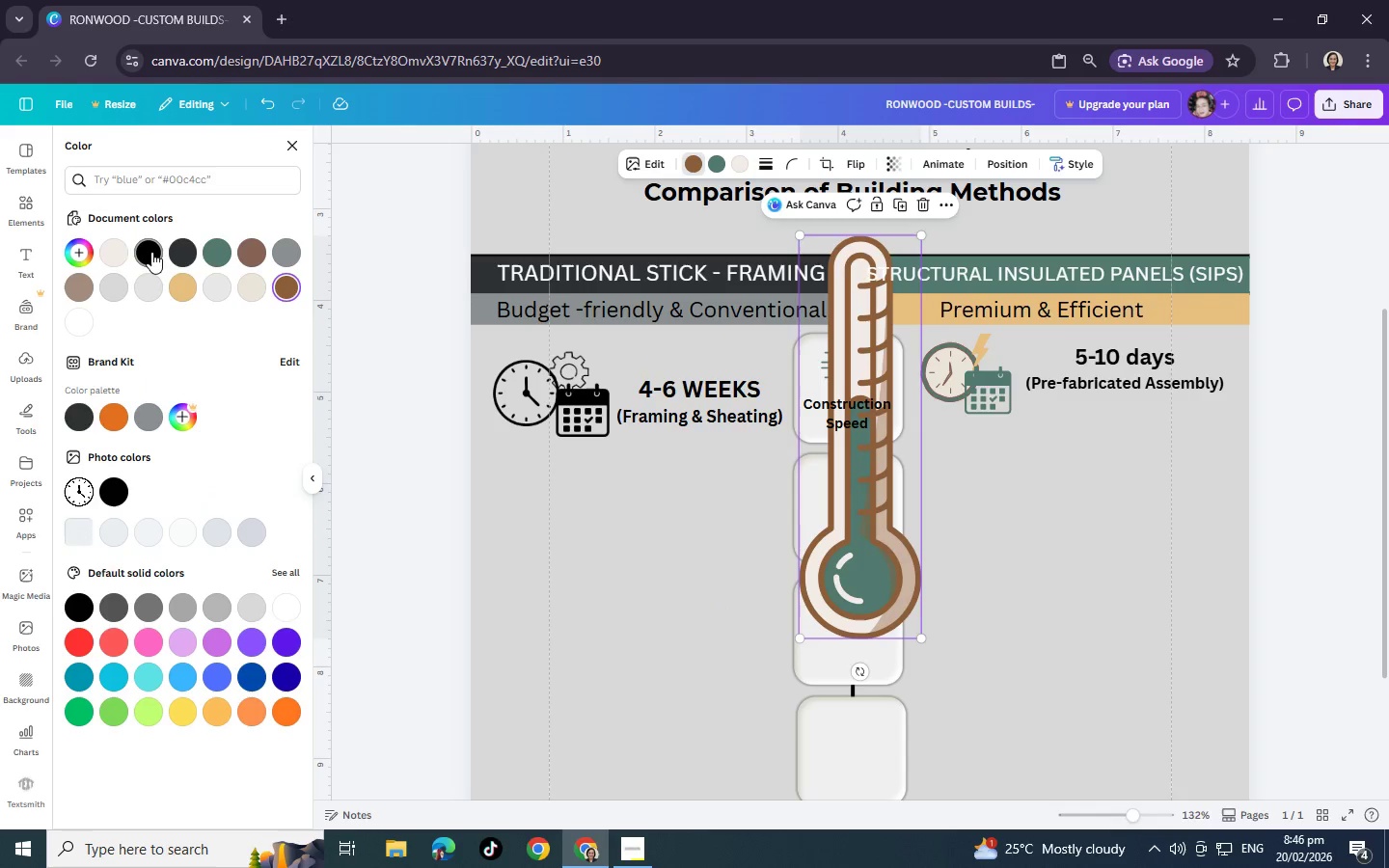 
left_click([151, 252])
 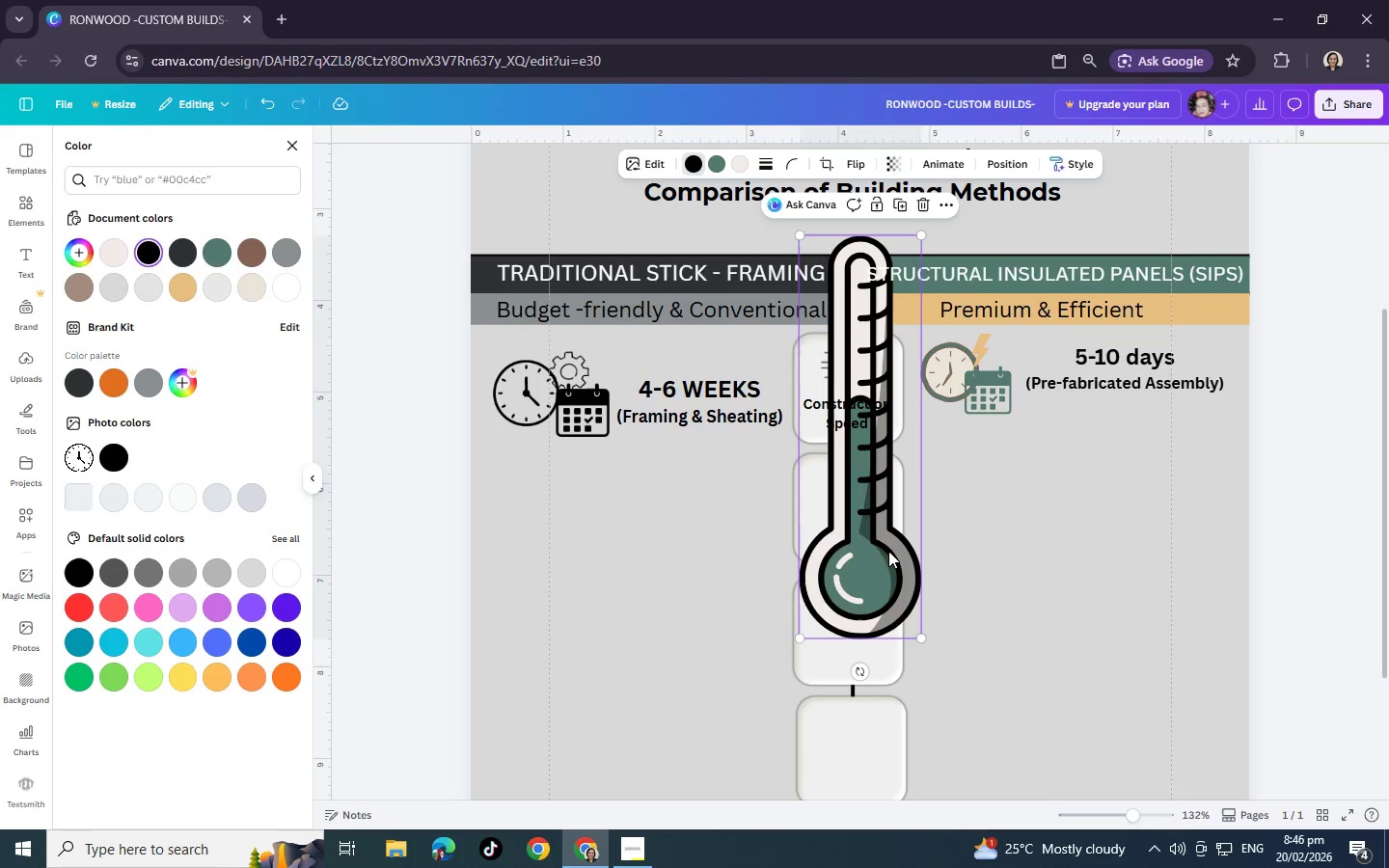 
left_click_drag(start_coordinate=[879, 549], to_coordinate=[1038, 605])
 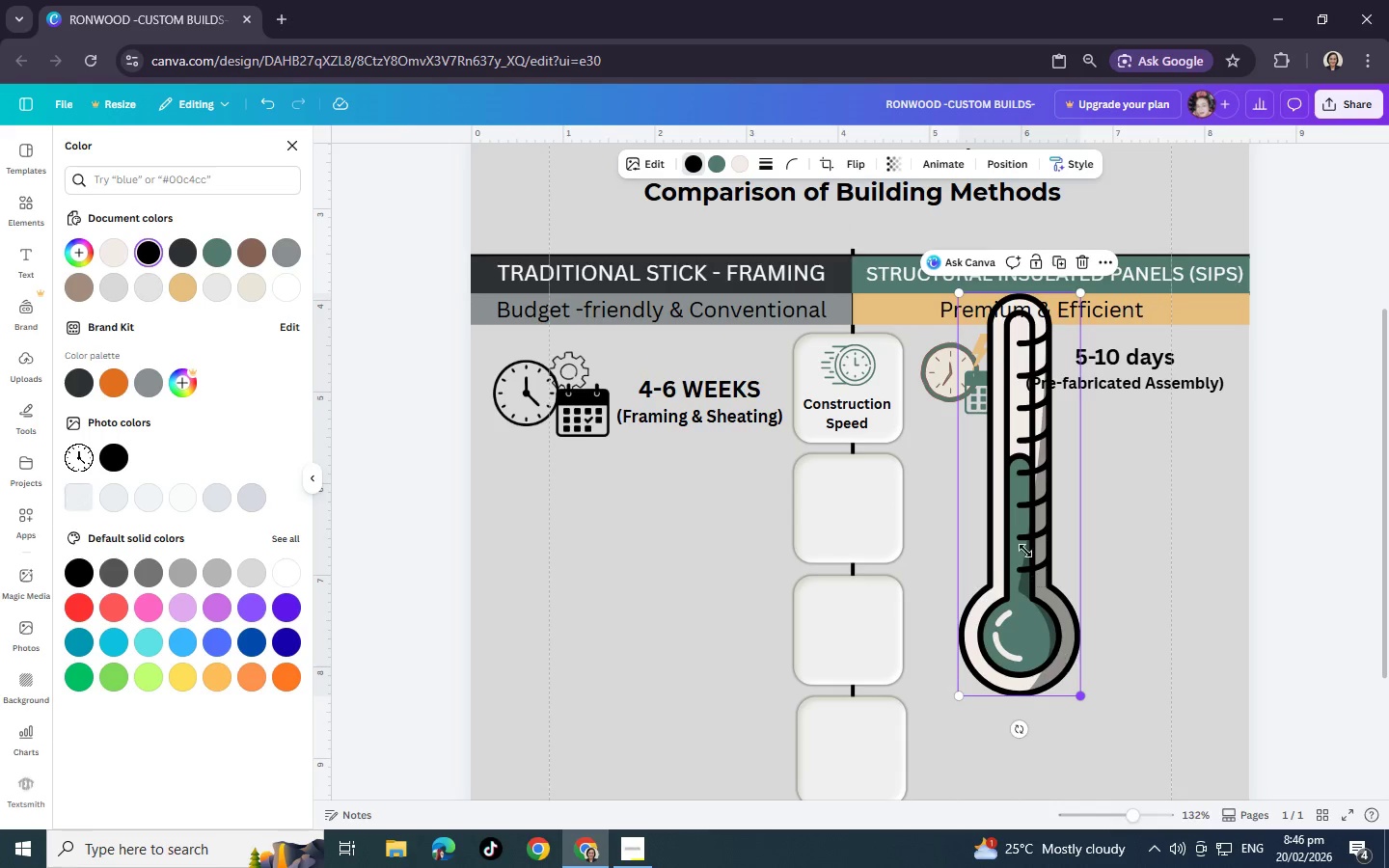 
left_click_drag(start_coordinate=[1079, 695], to_coordinate=[969, 452])
 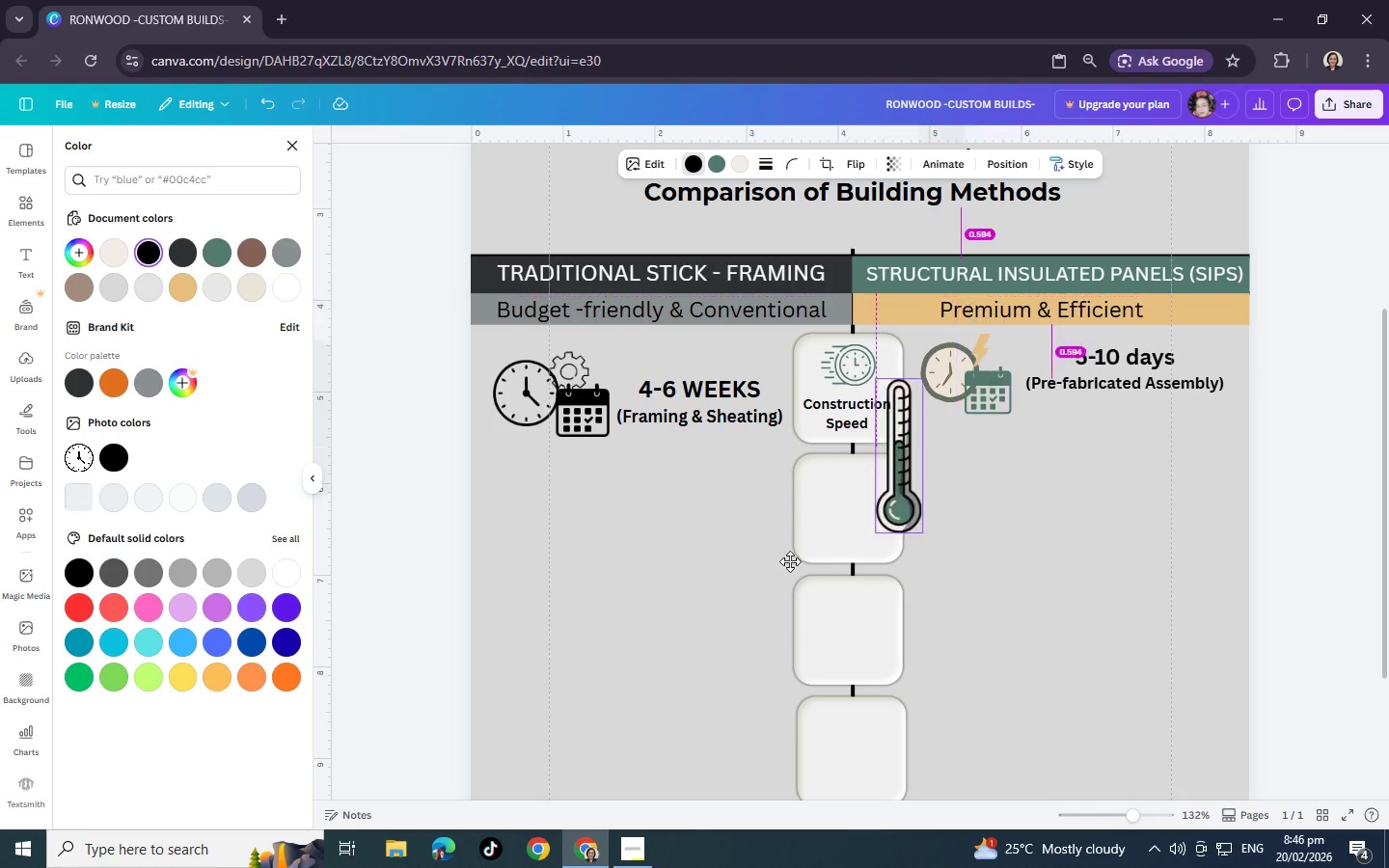 
left_click_drag(start_coordinate=[979, 422], to_coordinate=[610, 598])
 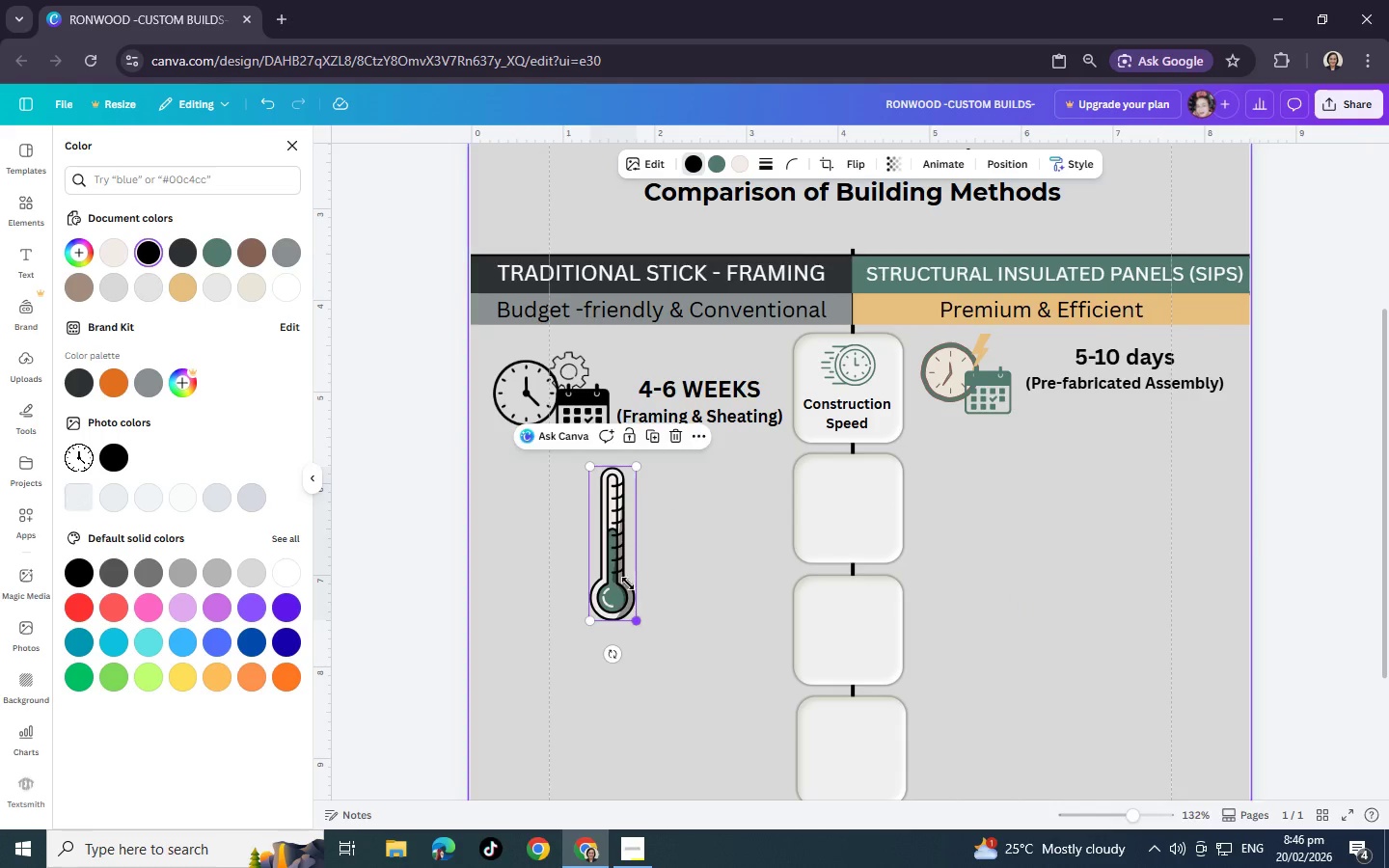 
left_click_drag(start_coordinate=[638, 614], to_coordinate=[615, 548])
 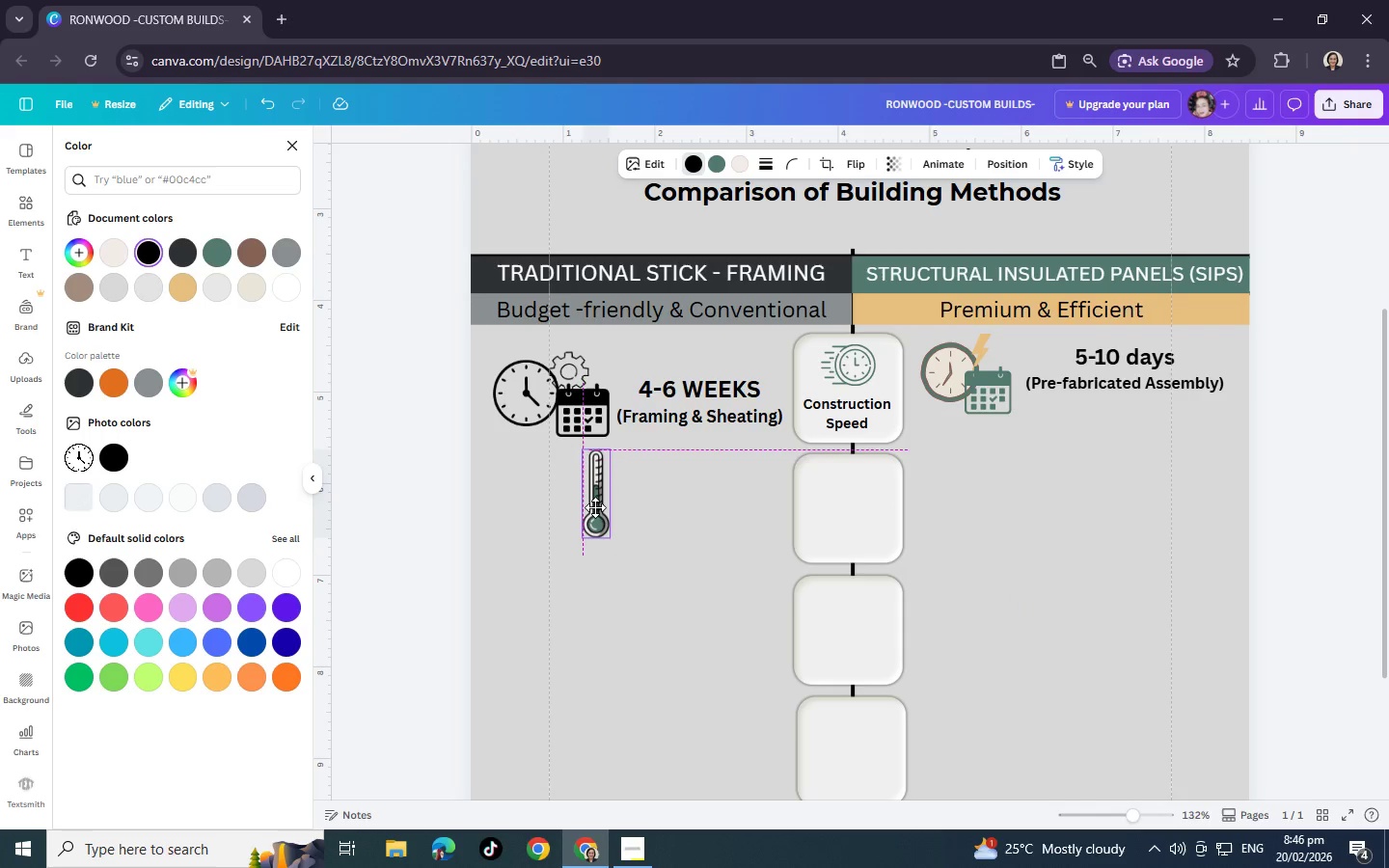 
left_click_drag(start_coordinate=[603, 523], to_coordinate=[595, 514])
 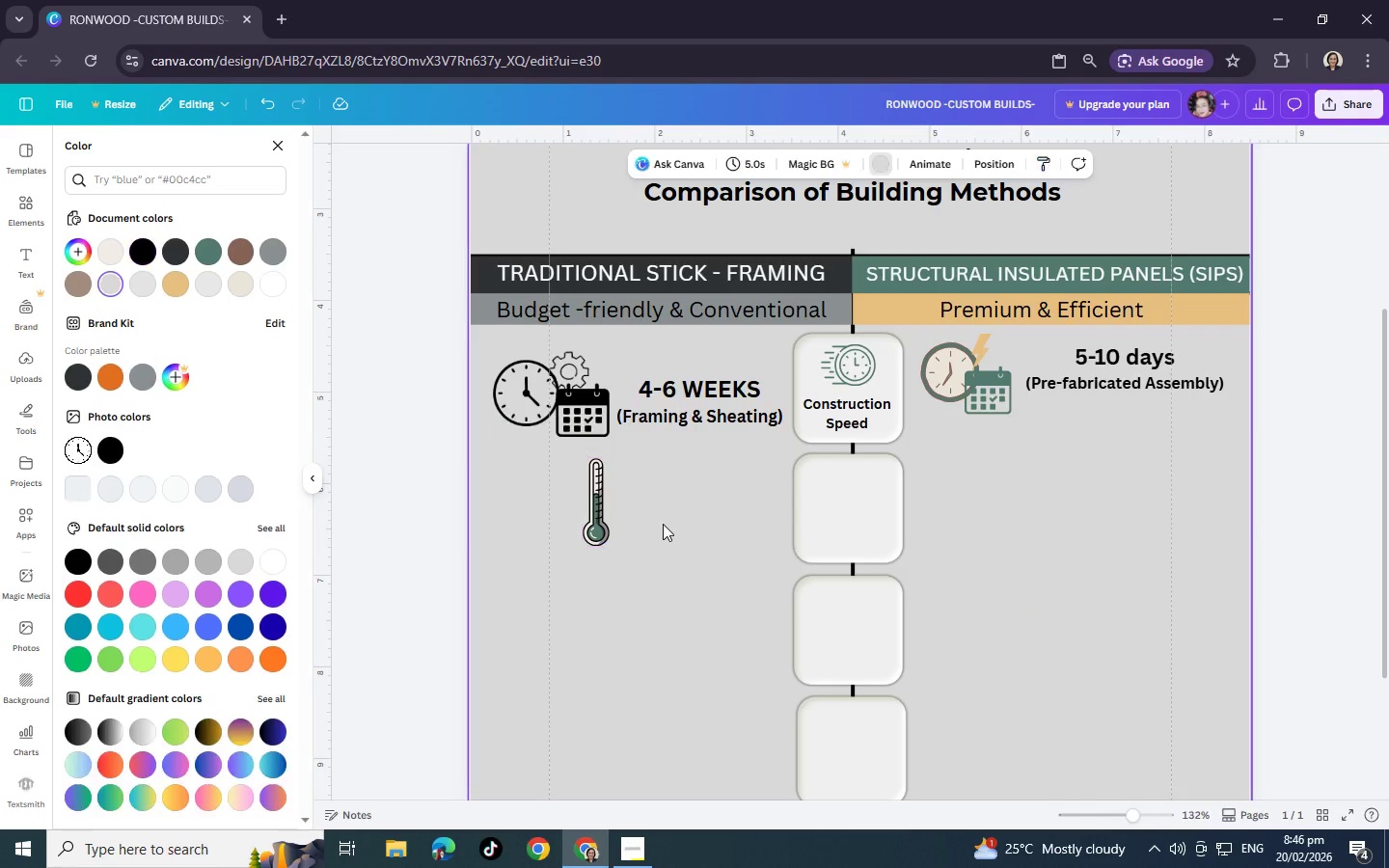 
left_click([663, 524])
 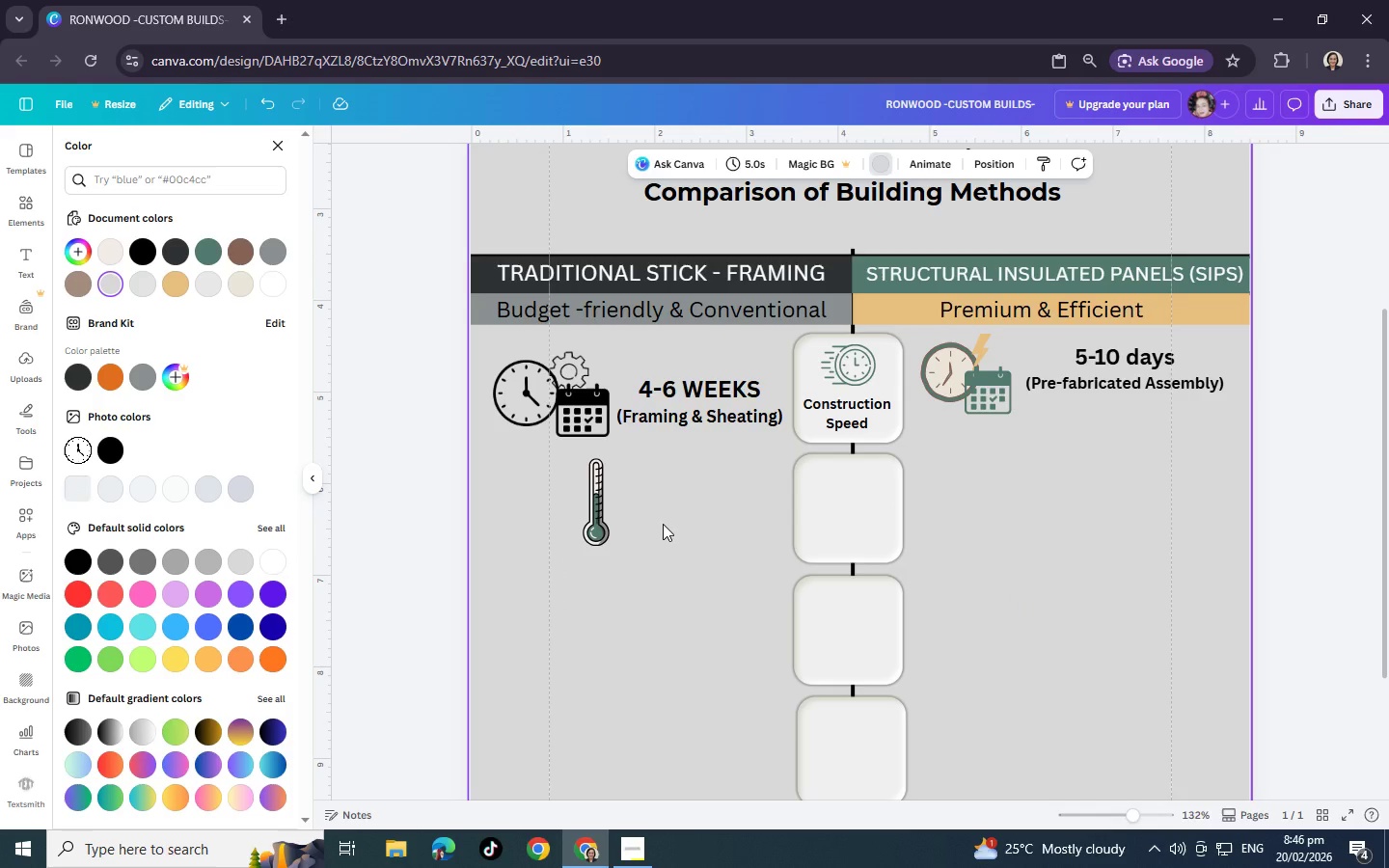 
wait(8.8)
 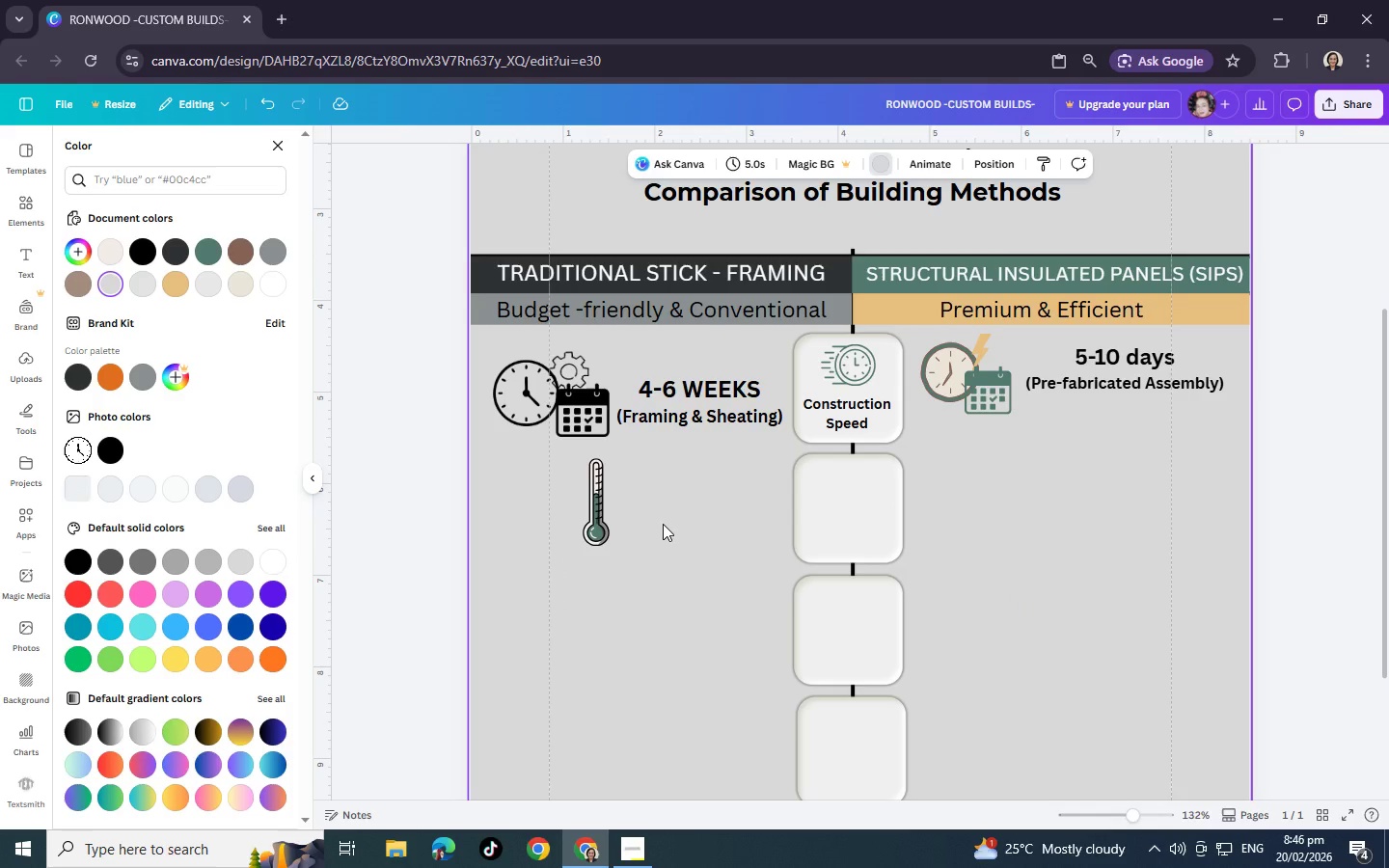 
left_click([275, 140])
 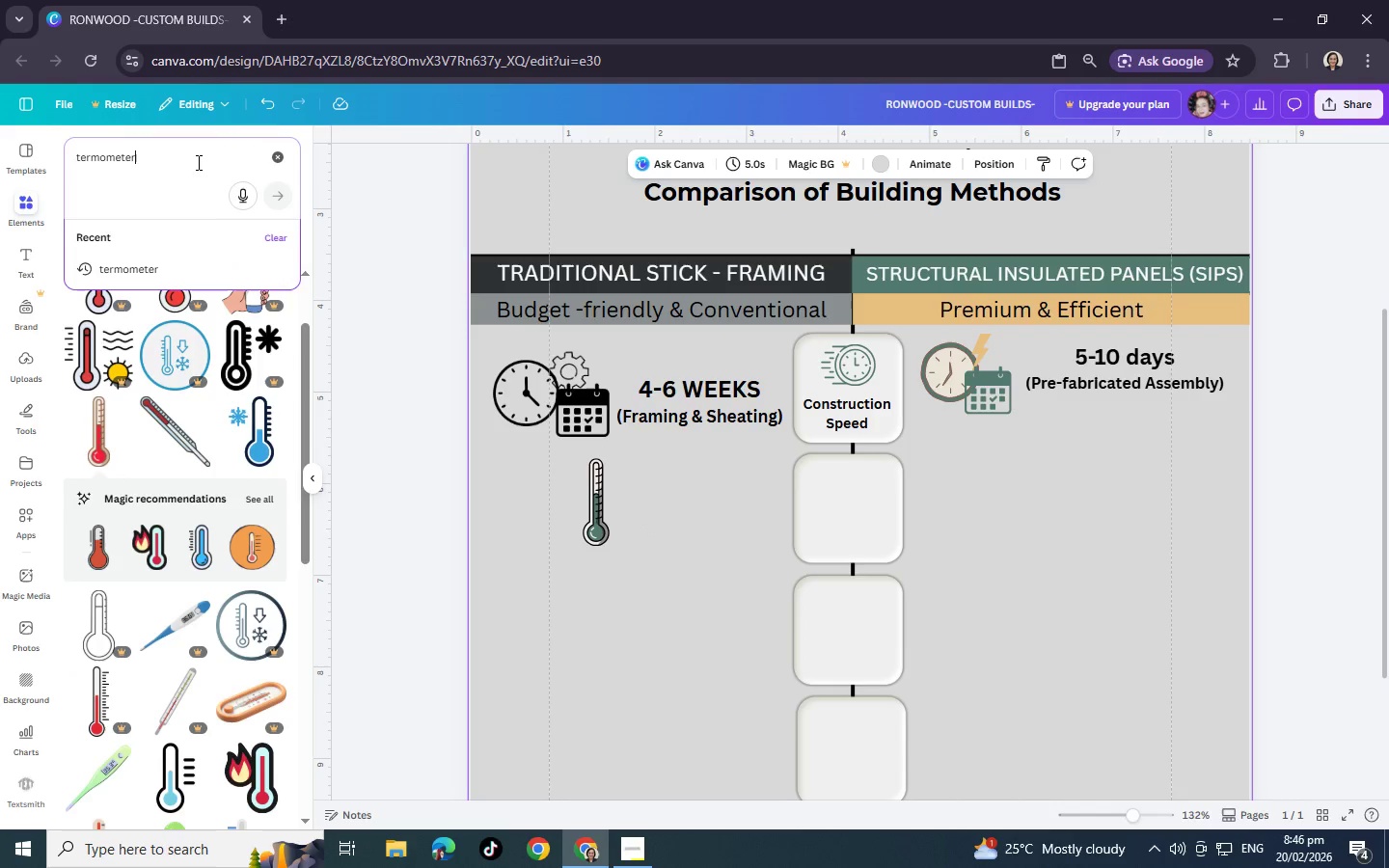 
left_click([197, 162])
 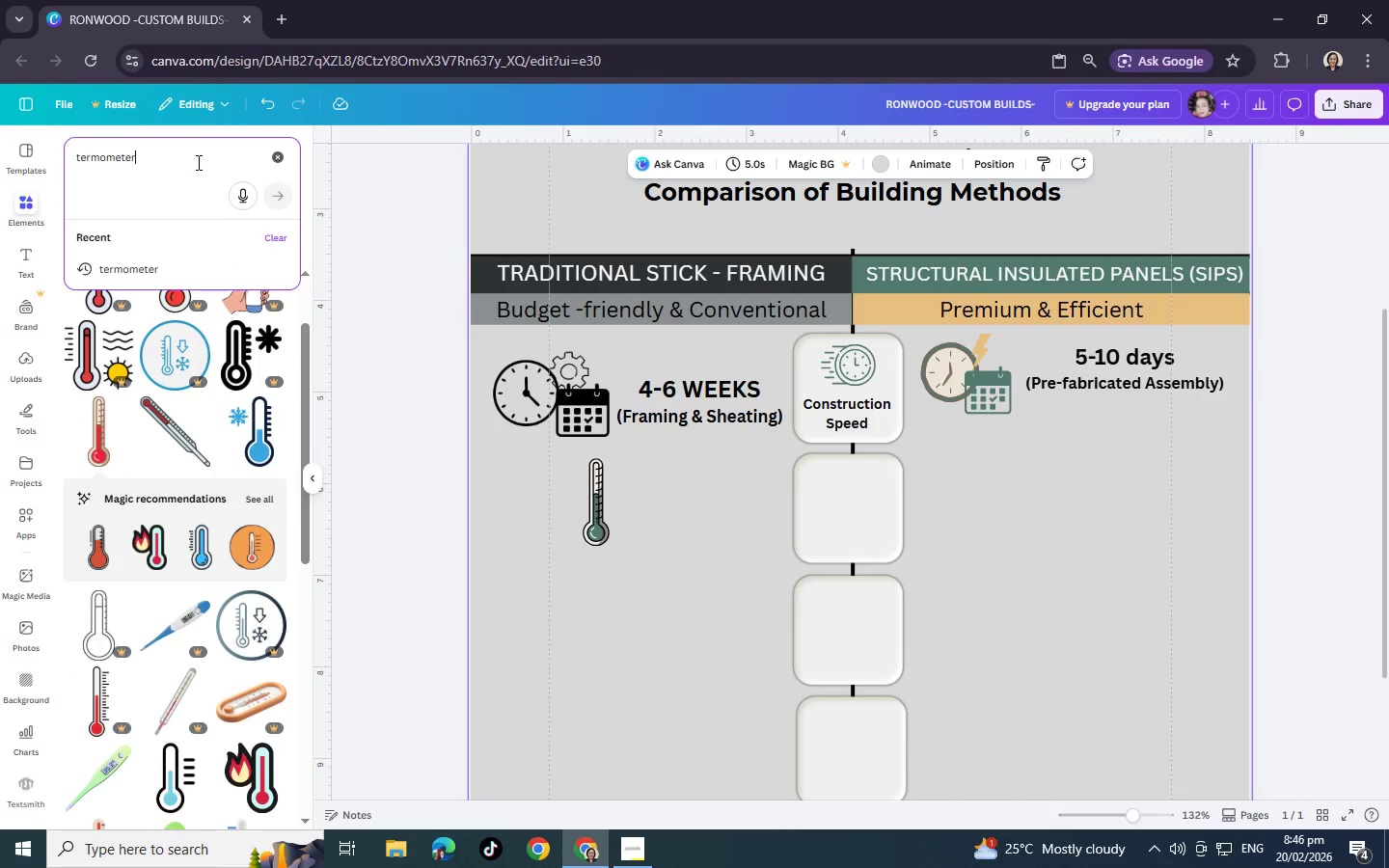 
hold_key(key=Backspace, duration=1.33)
 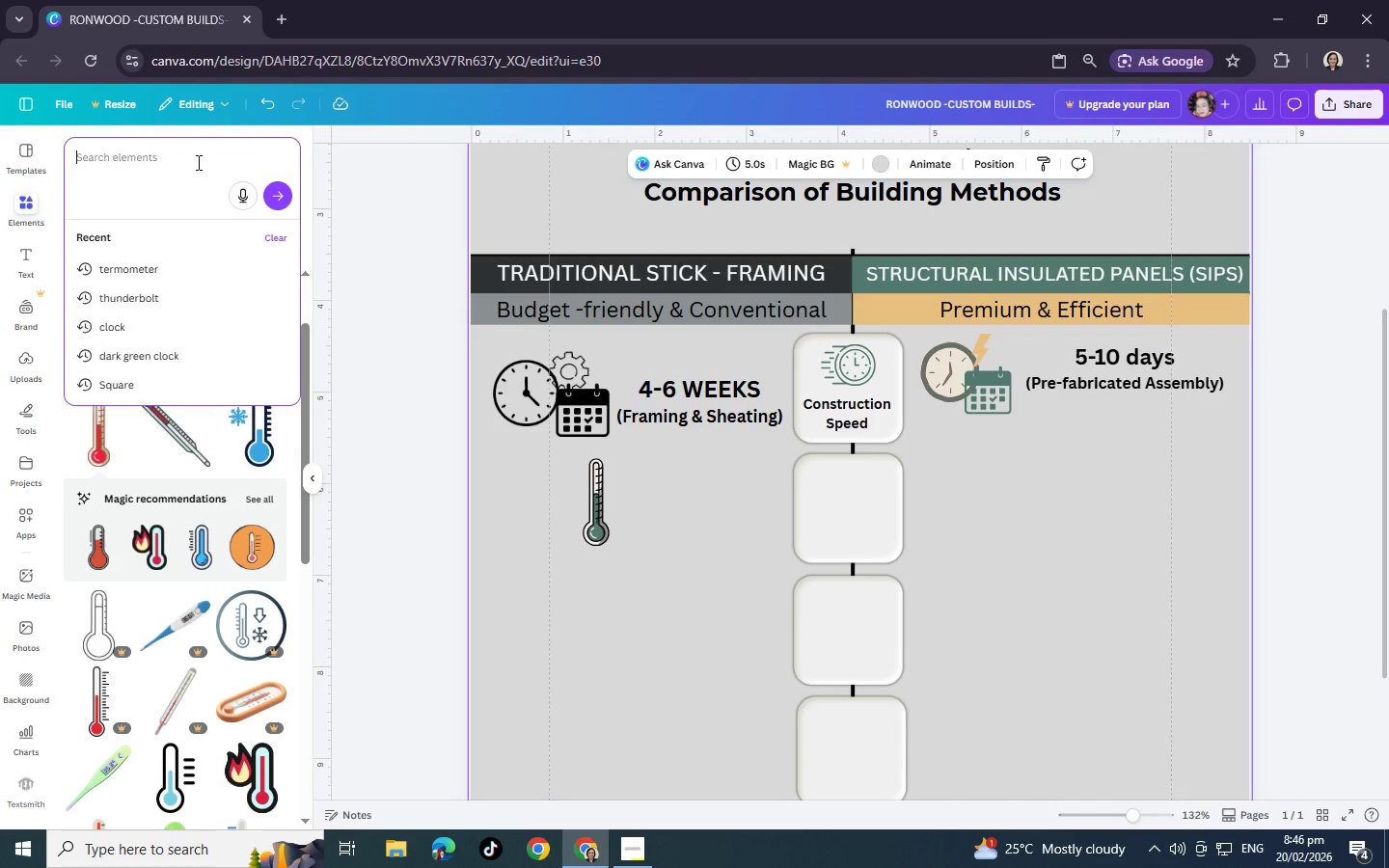 
key(Backspace)
key(Backspace)
key(Backspace)
key(Backspace)
key(Backspace)
key(Backspace)
type(Dive)
 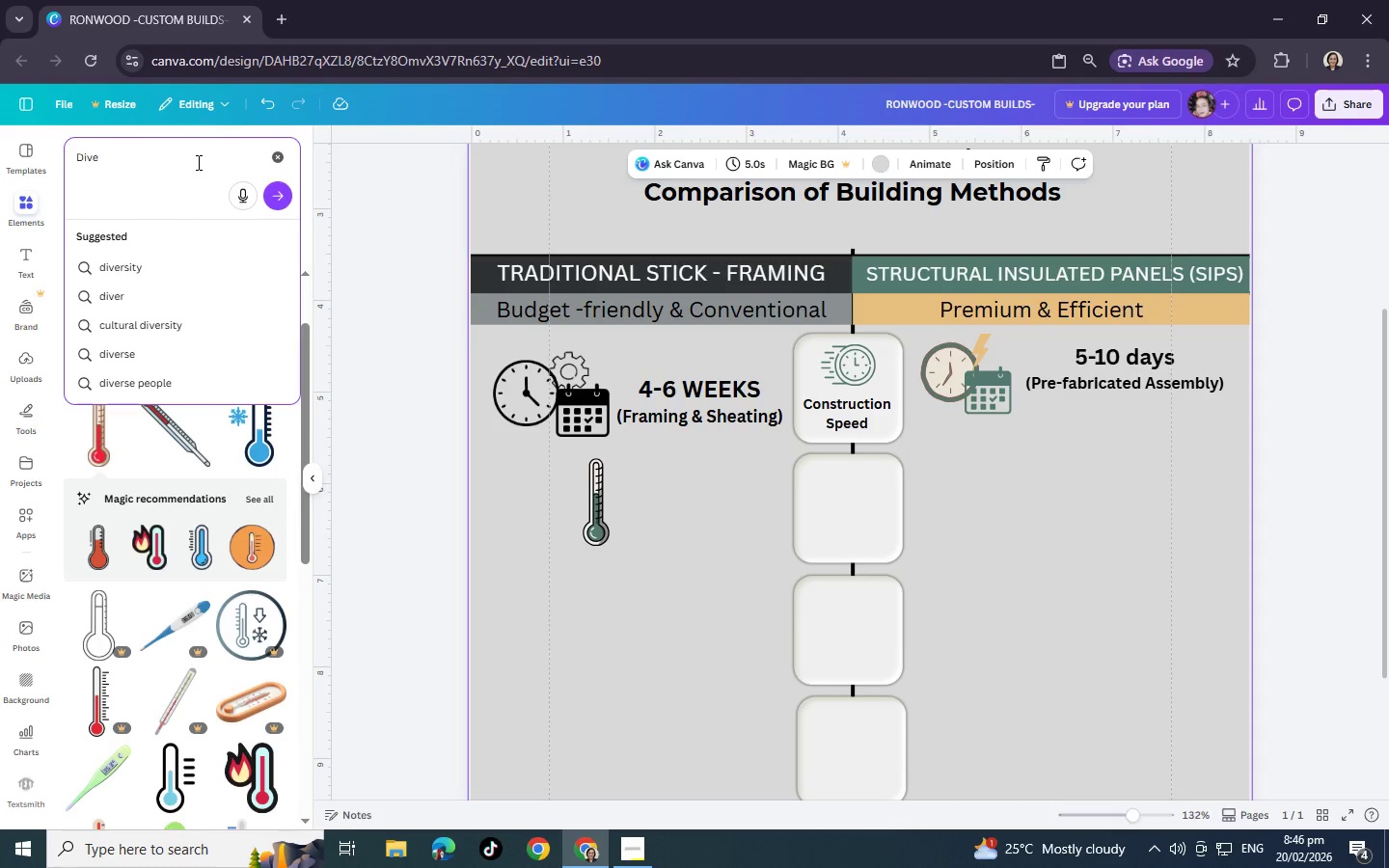 
type(der)
 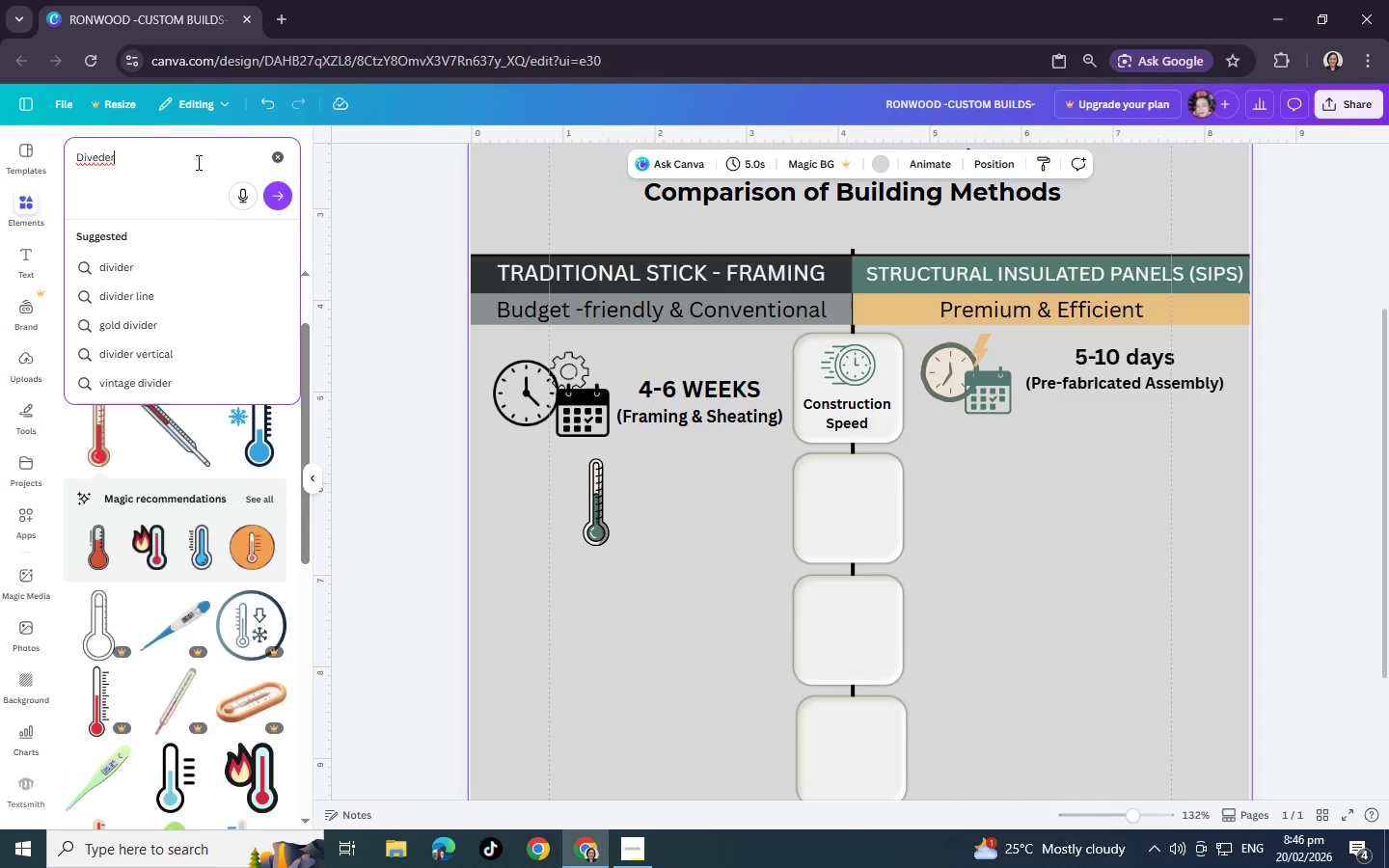 
key(Enter)
 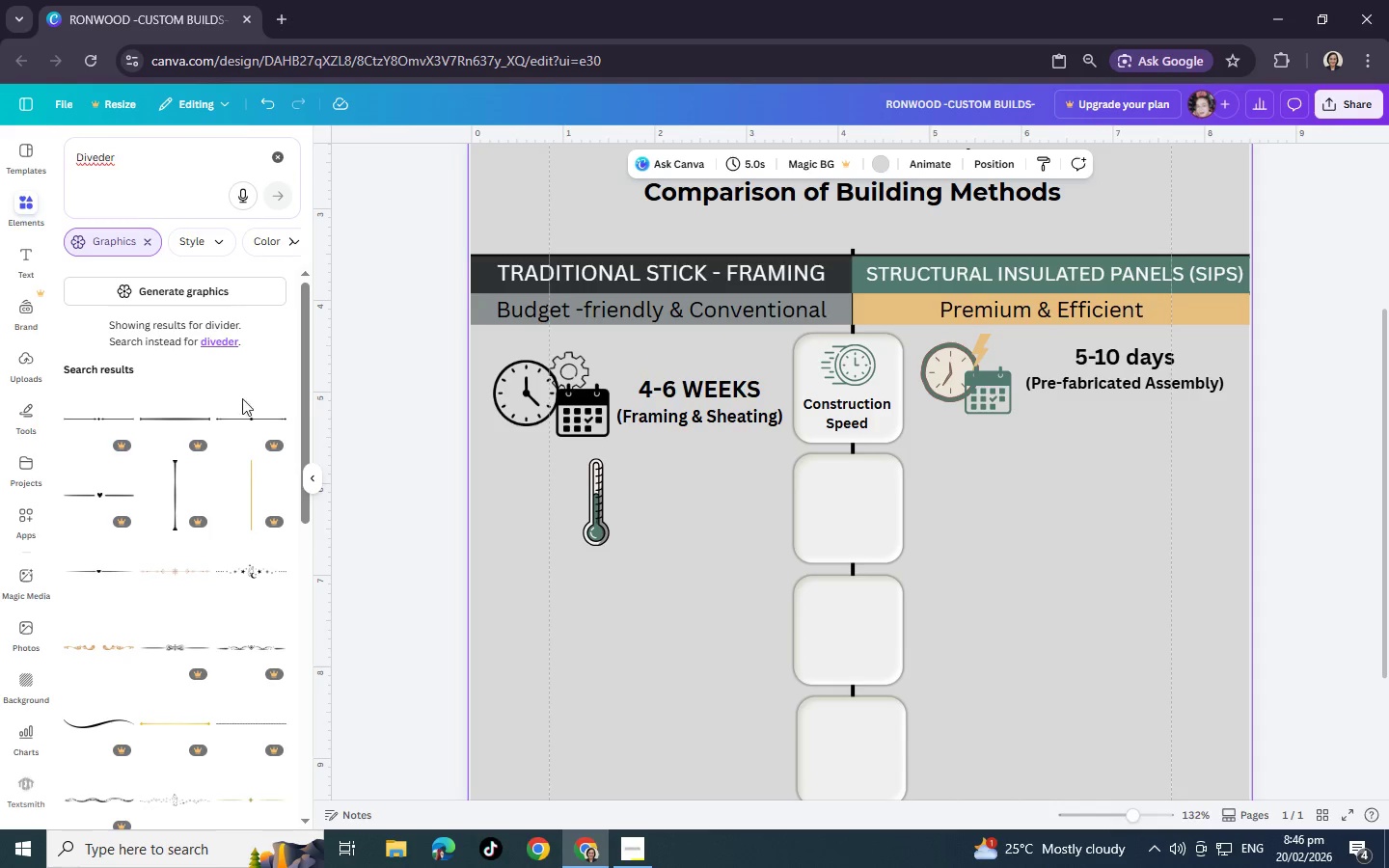 
scroll: coordinate [237, 471], scroll_direction: down, amount: 7.0
 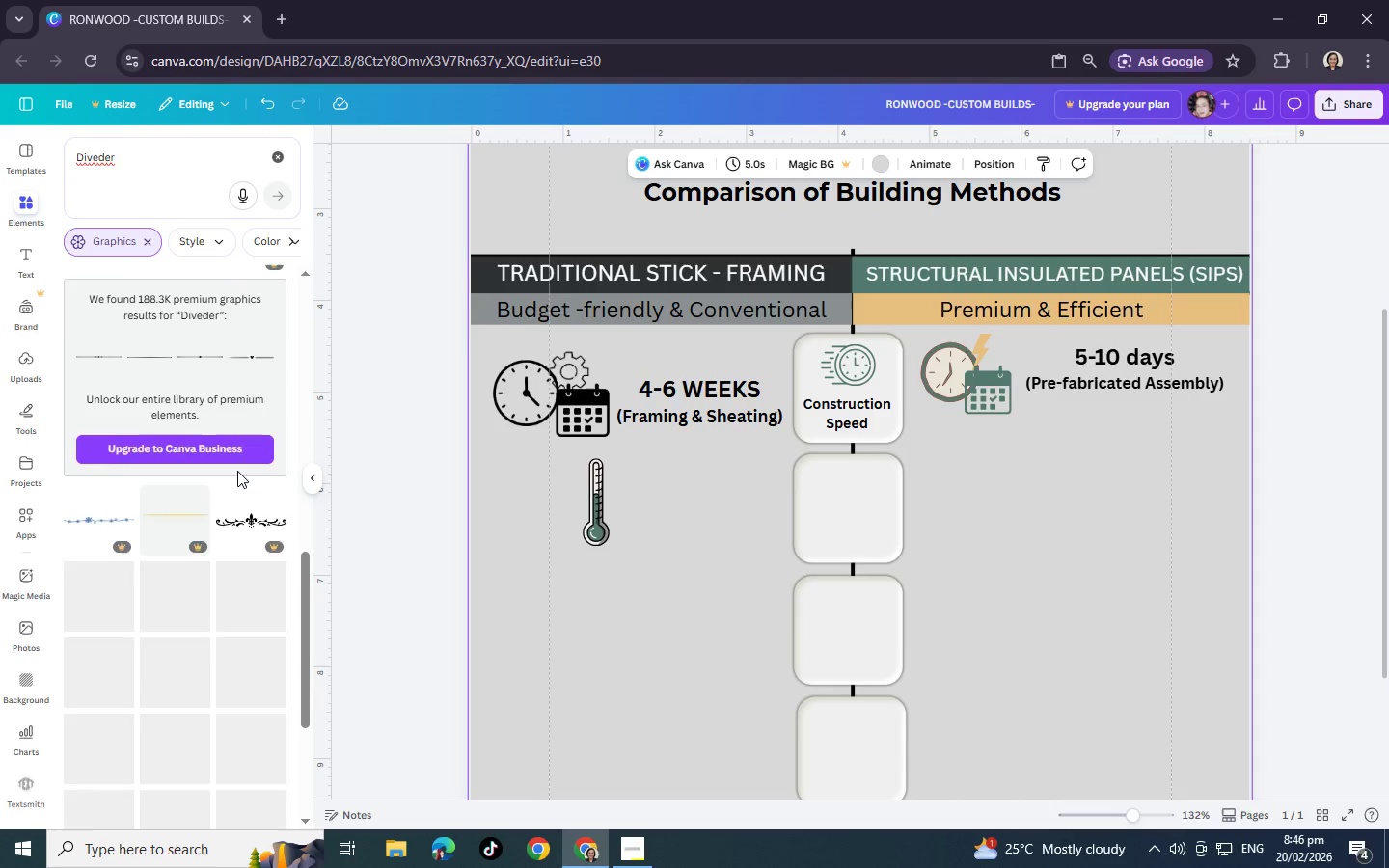 
scroll: coordinate [237, 471], scroll_direction: up, amount: 2.0
 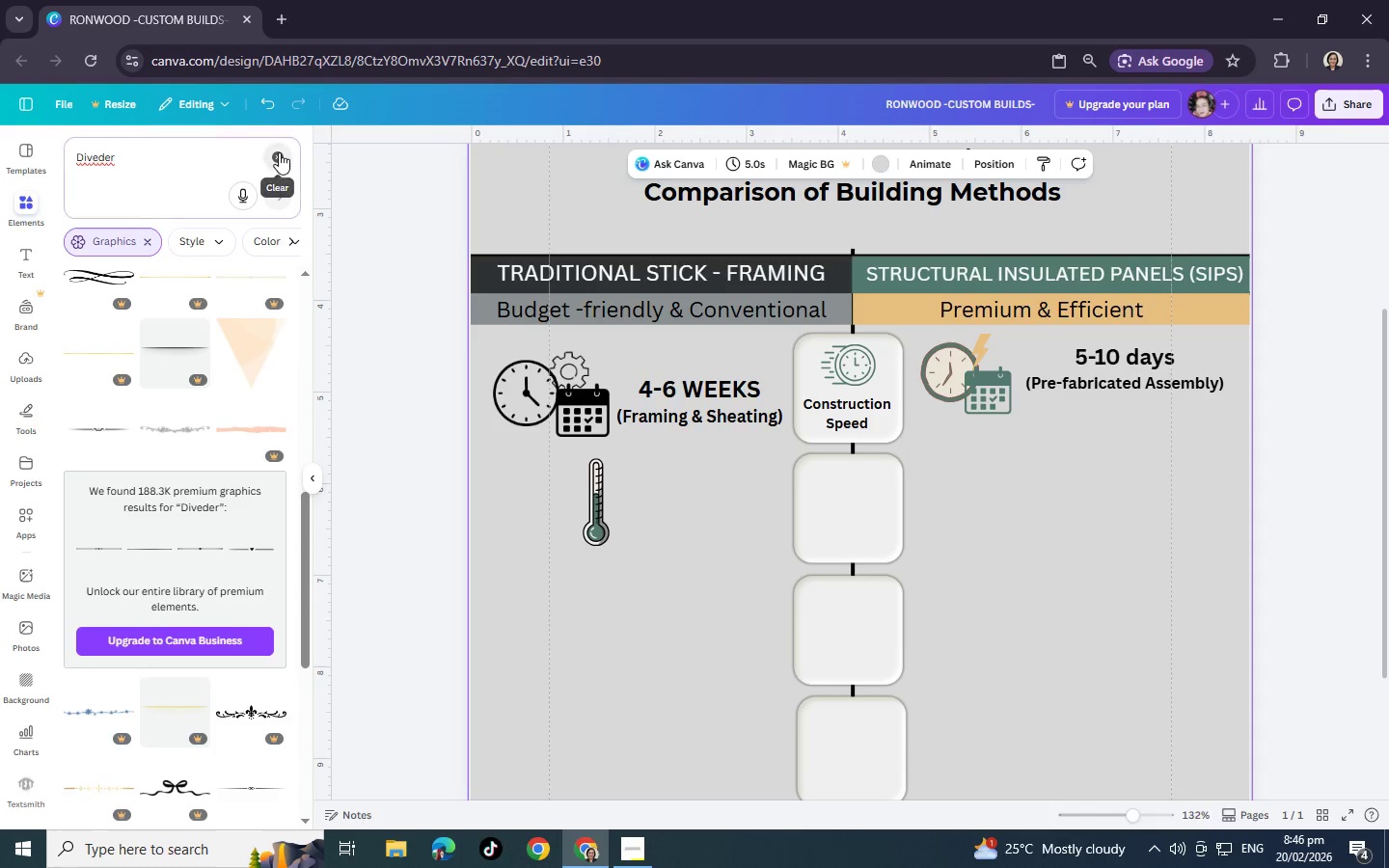 
left_click([279, 152])
 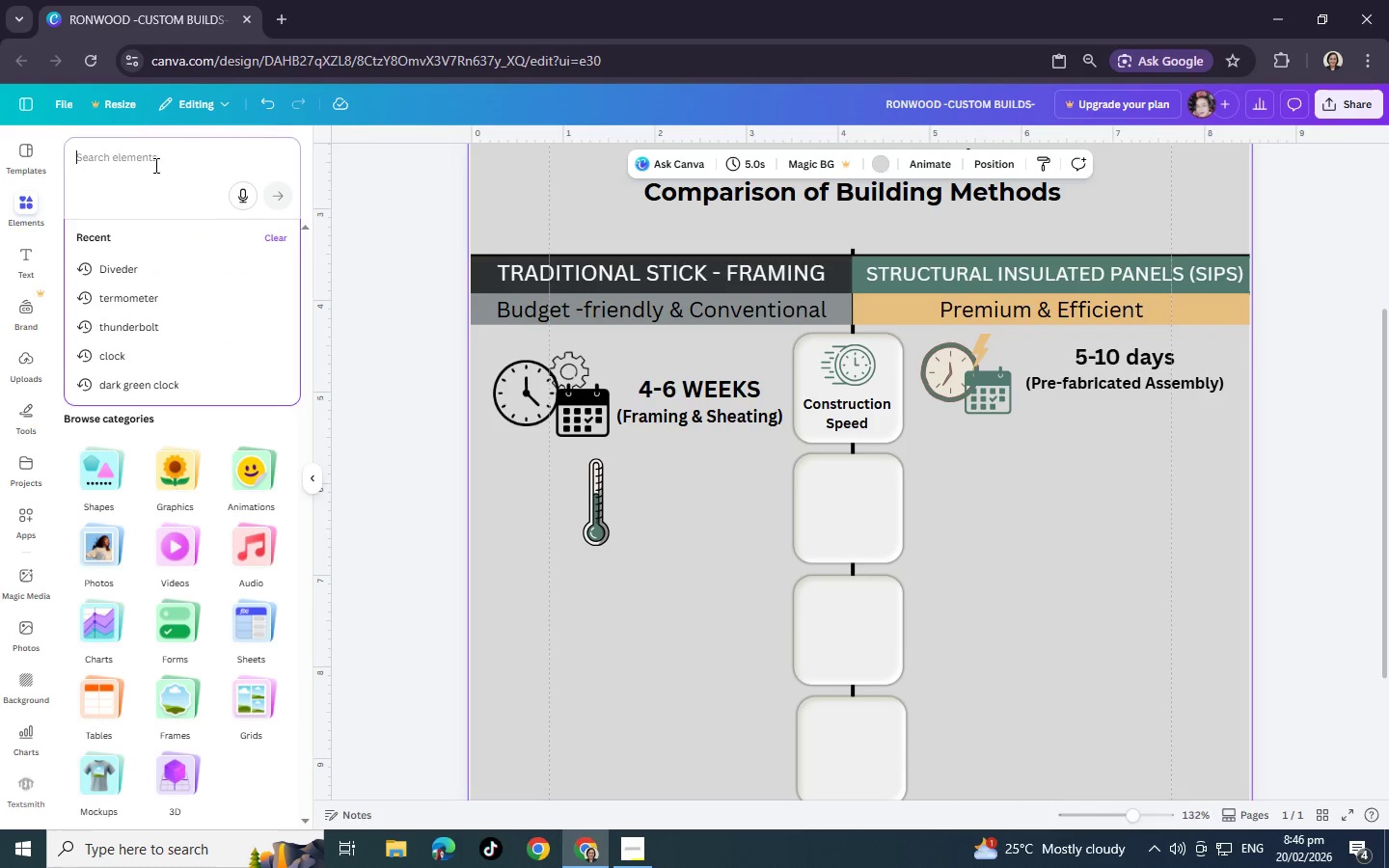 
left_click([154, 165])
 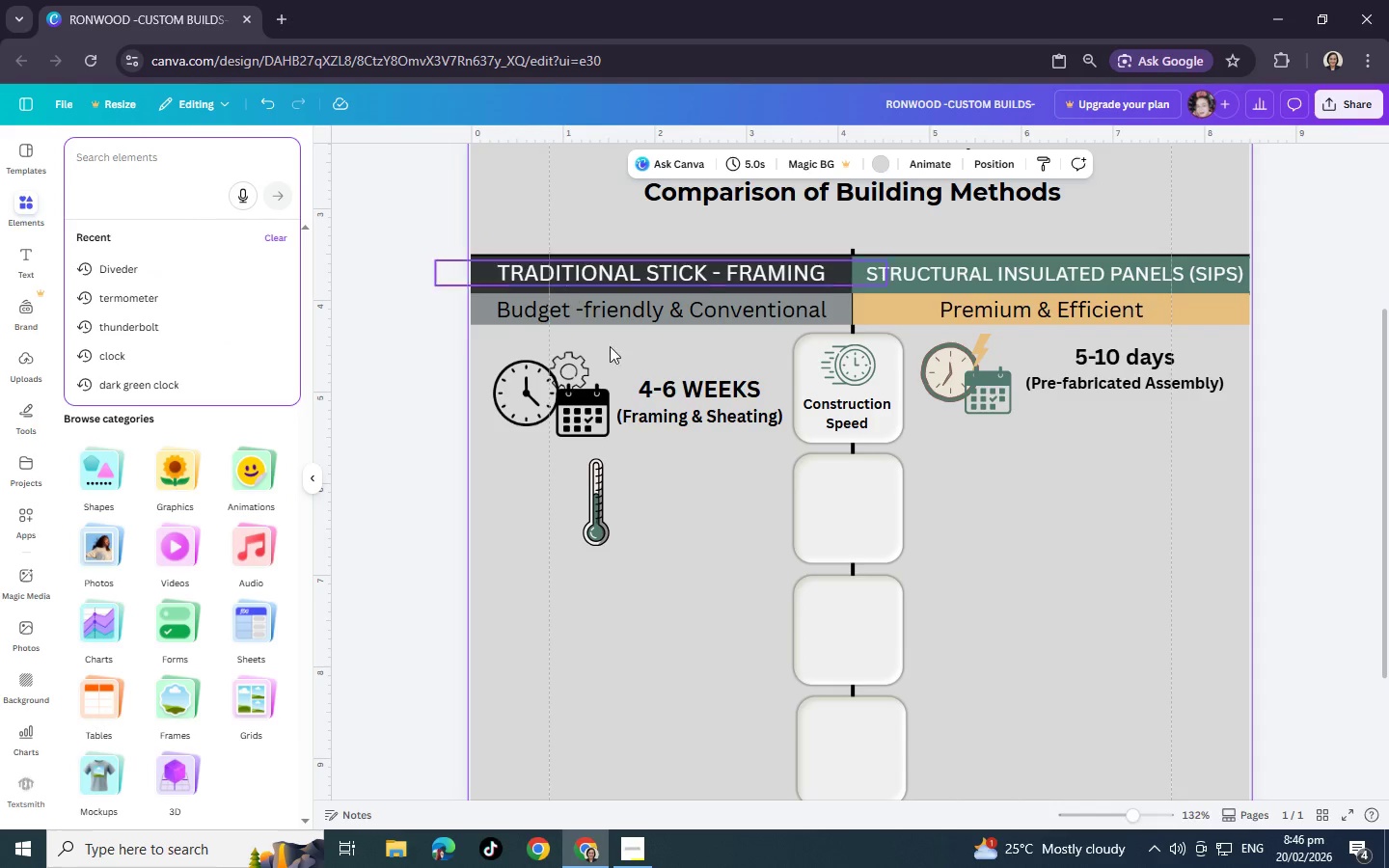 
left_click([684, 409])
 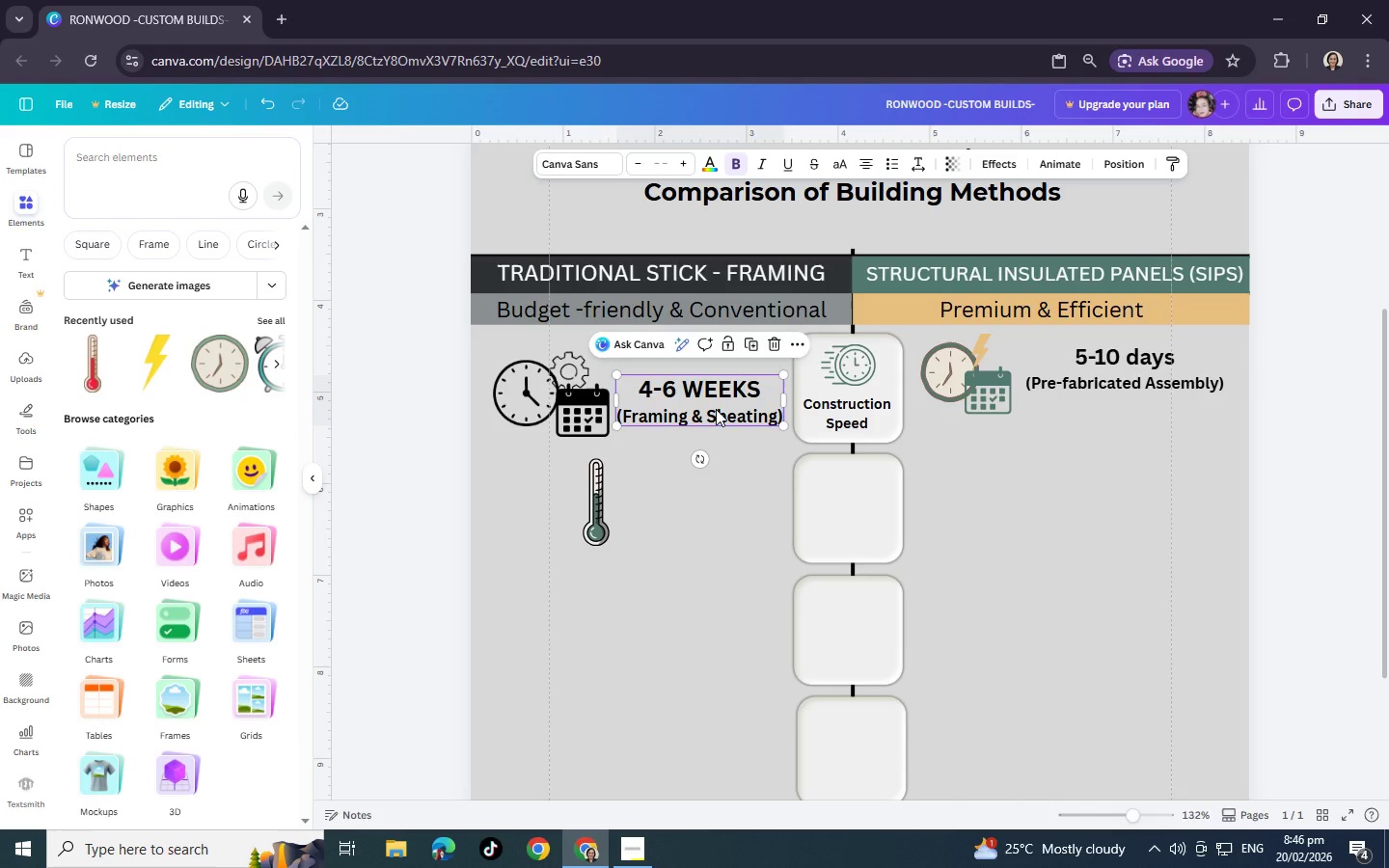 
right_click([716, 409])
 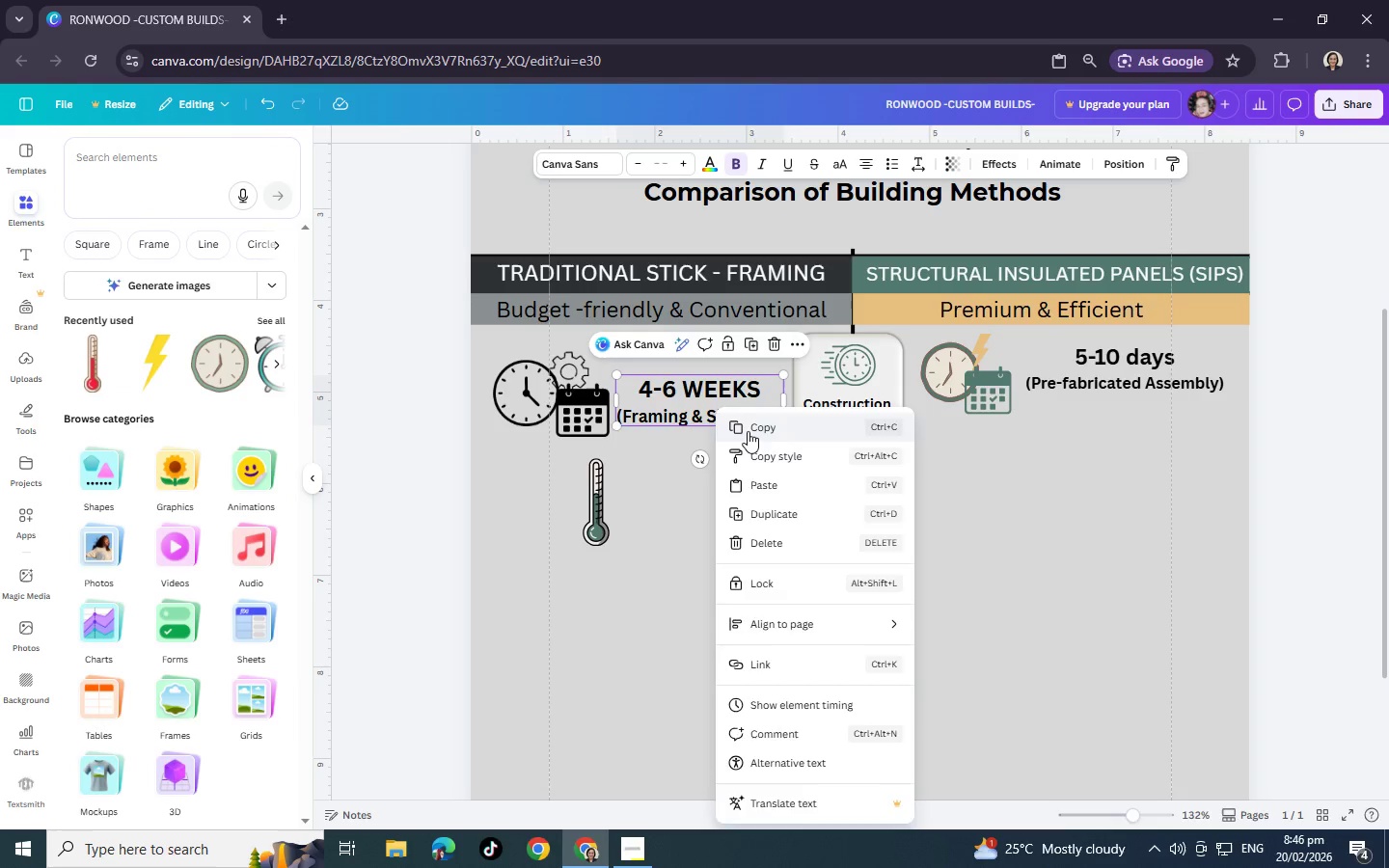 
left_click([748, 431])
 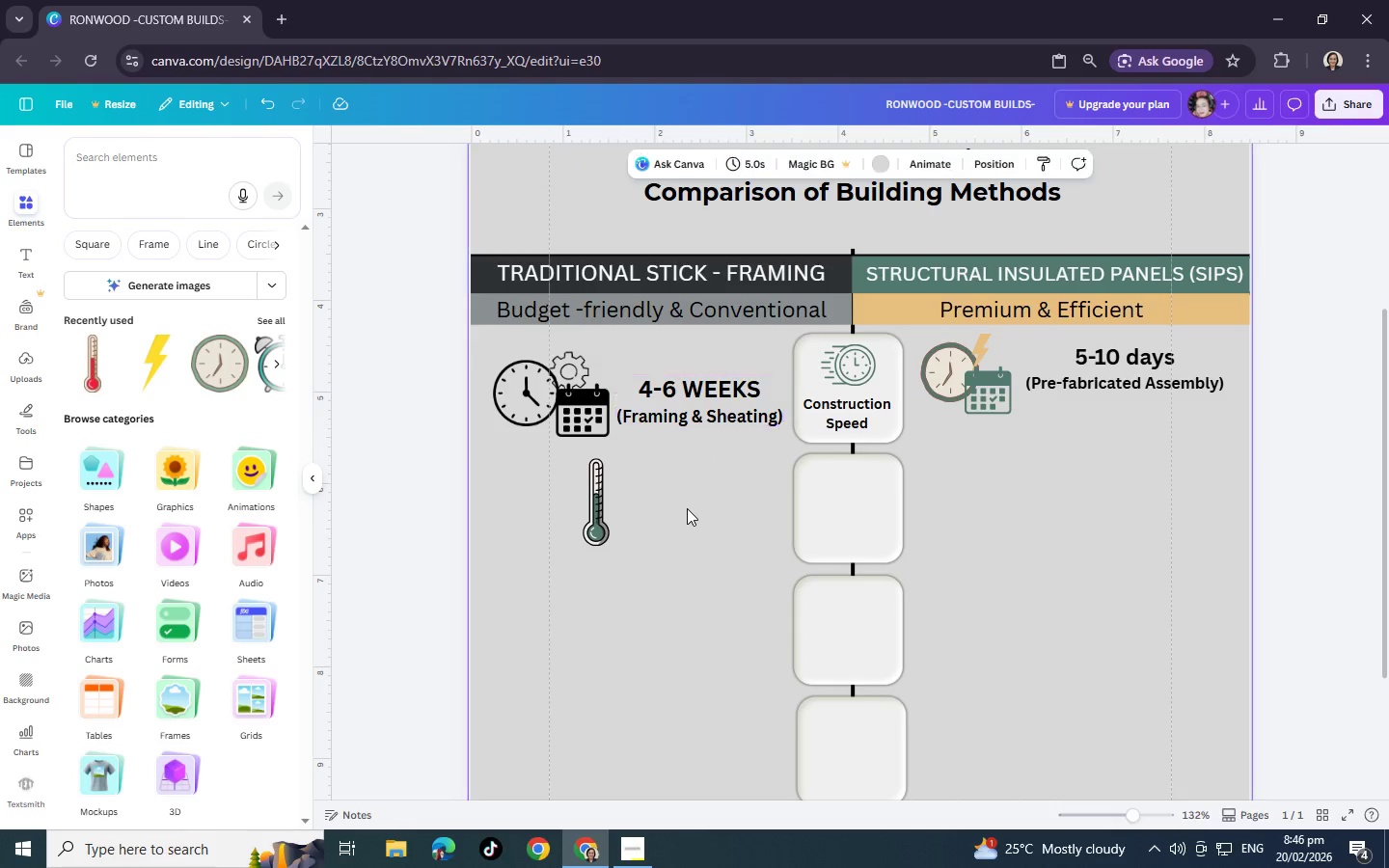 
left_click([687, 508])
 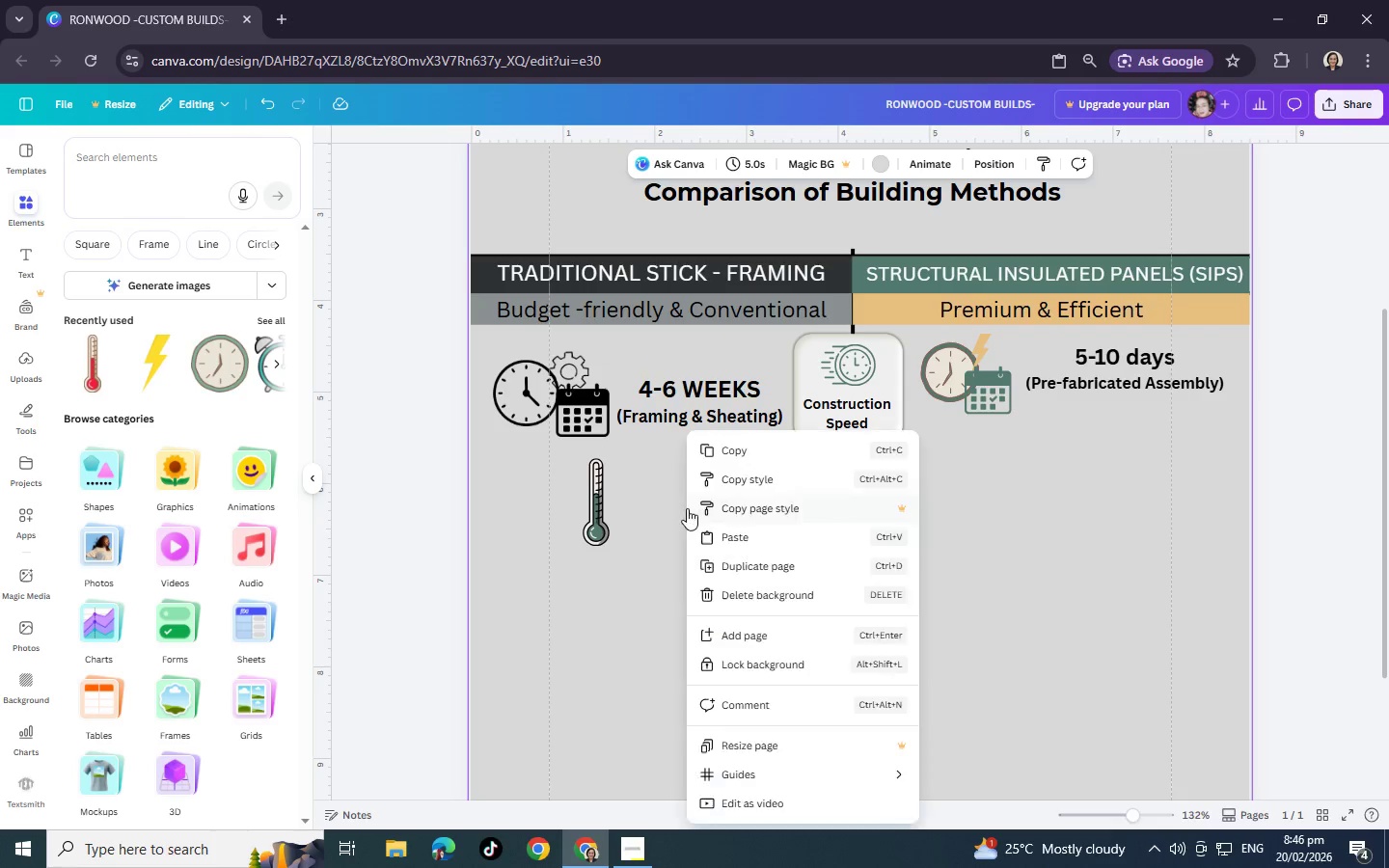 
right_click([687, 508])
 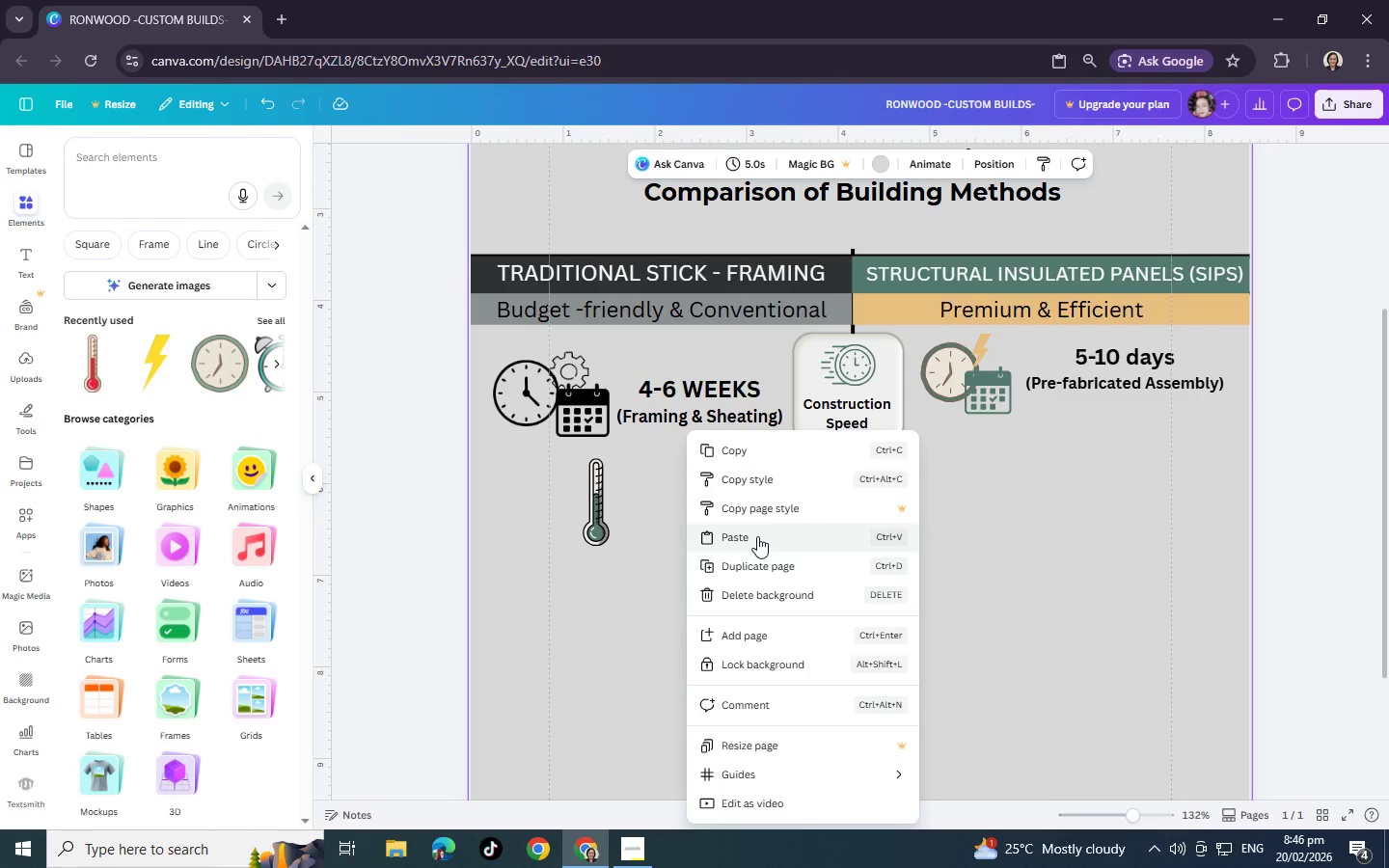 
left_click([757, 536])
 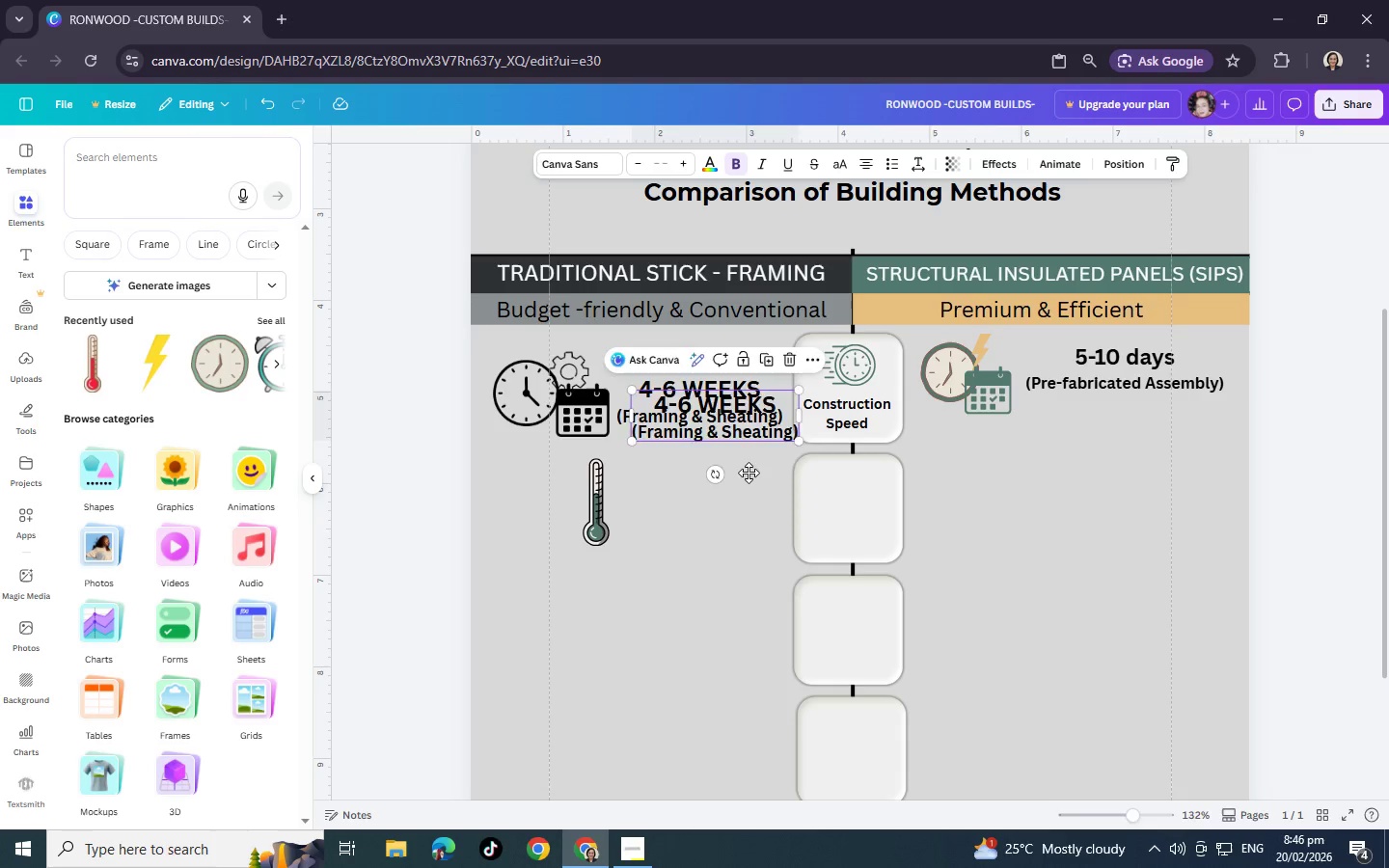 
left_click_drag(start_coordinate=[757, 426], to_coordinate=[743, 509])
 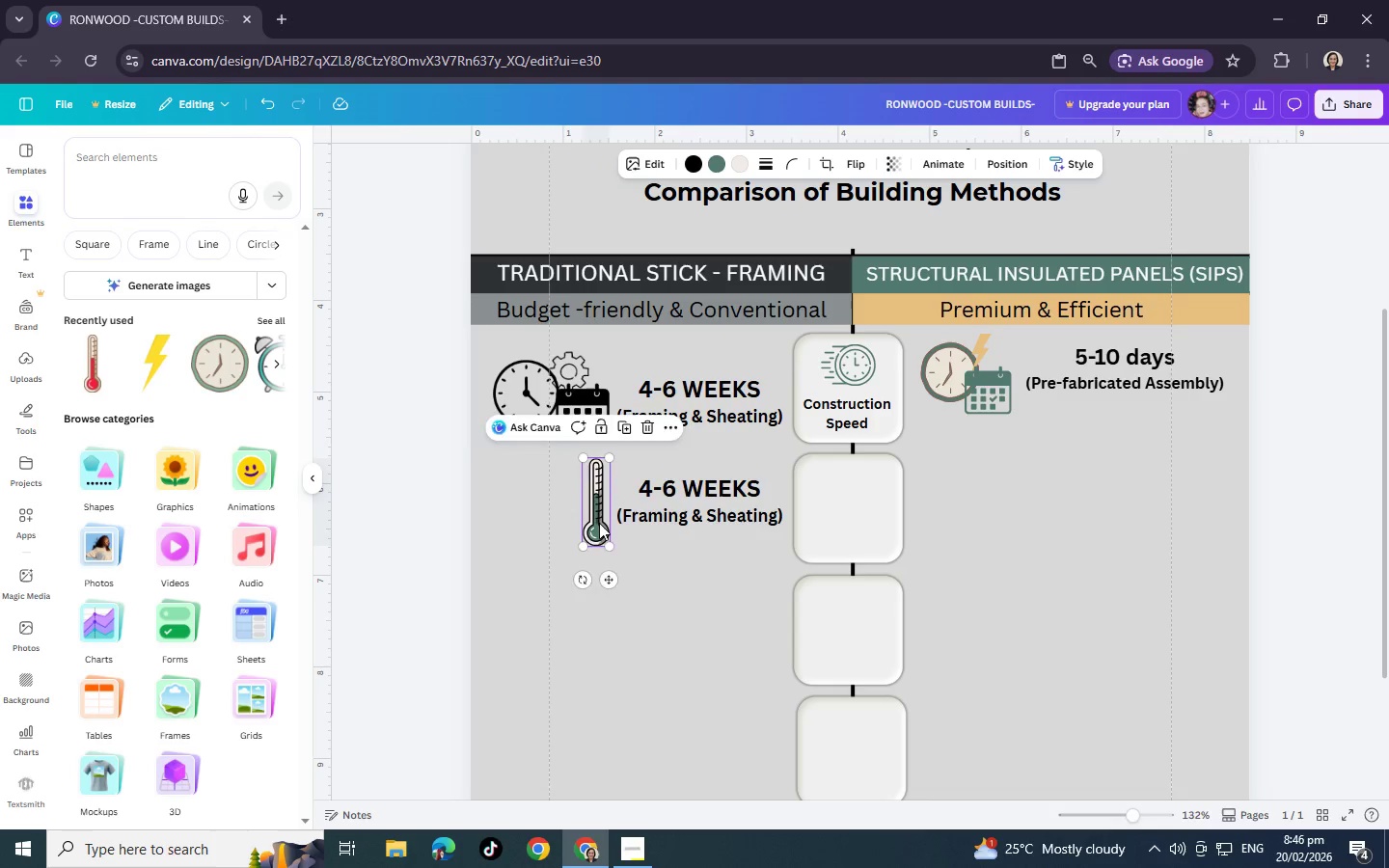 
left_click_drag(start_coordinate=[602, 523], to_coordinate=[596, 523])
 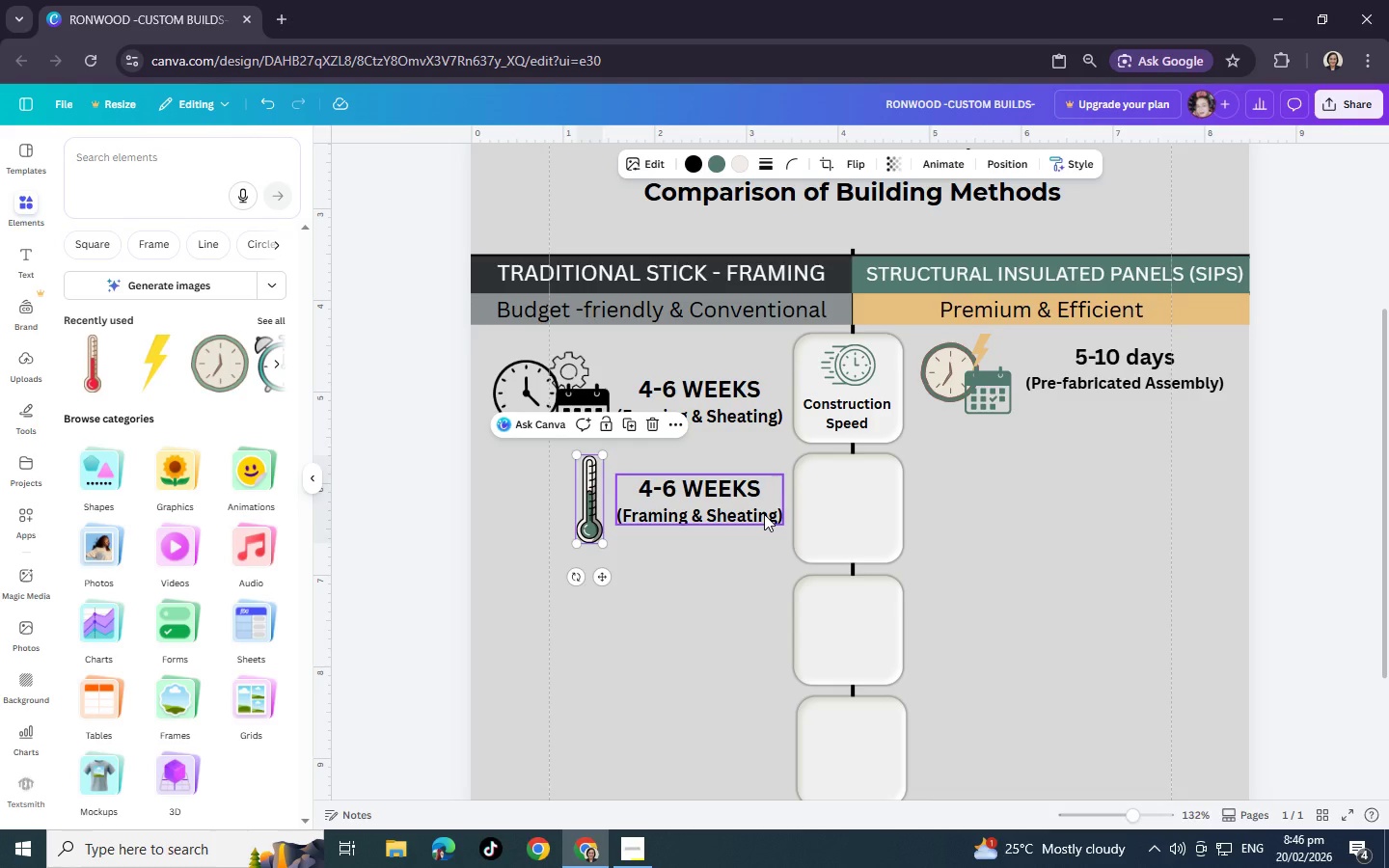 
left_click([764, 514])
 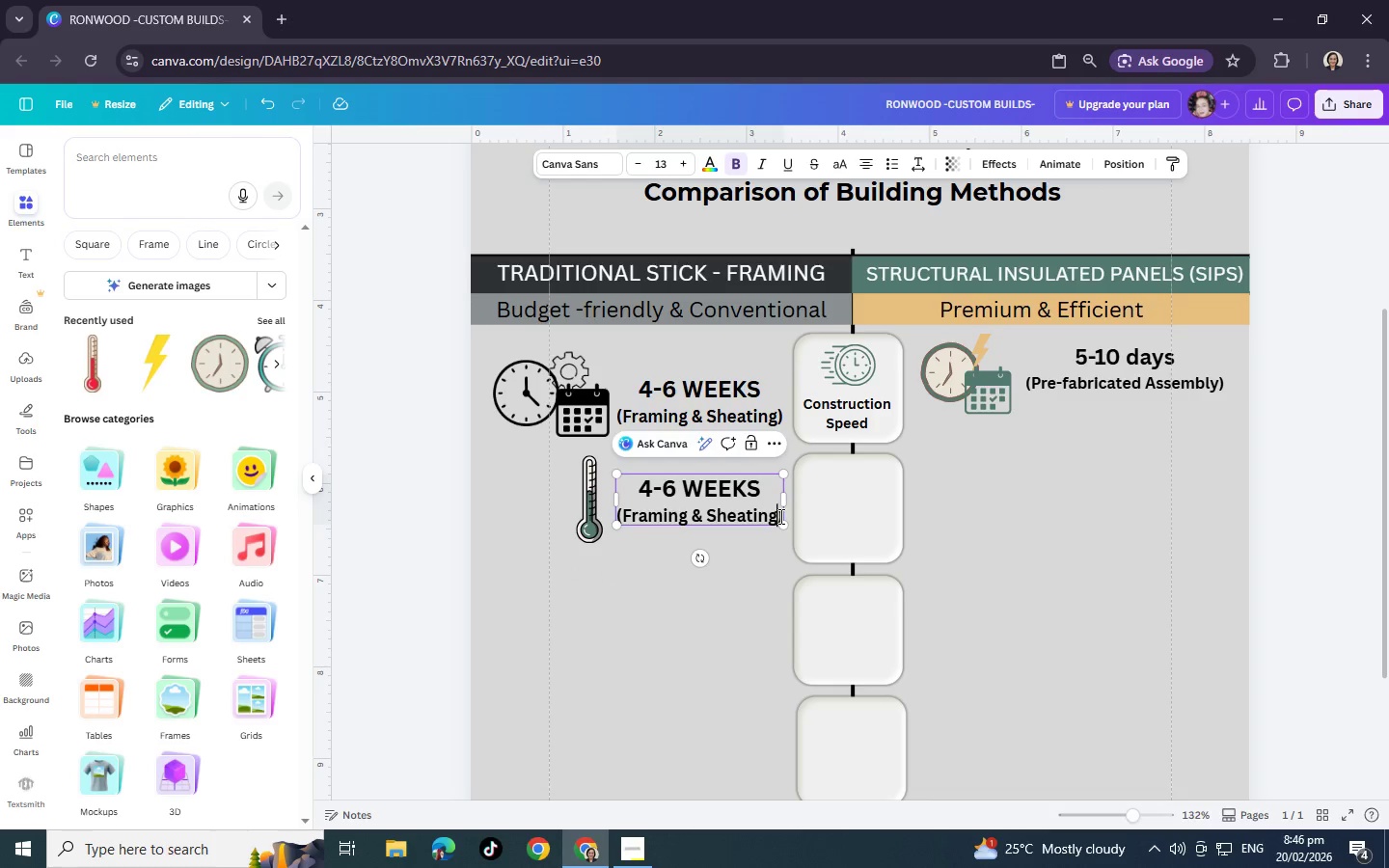 
left_click([779, 516])
 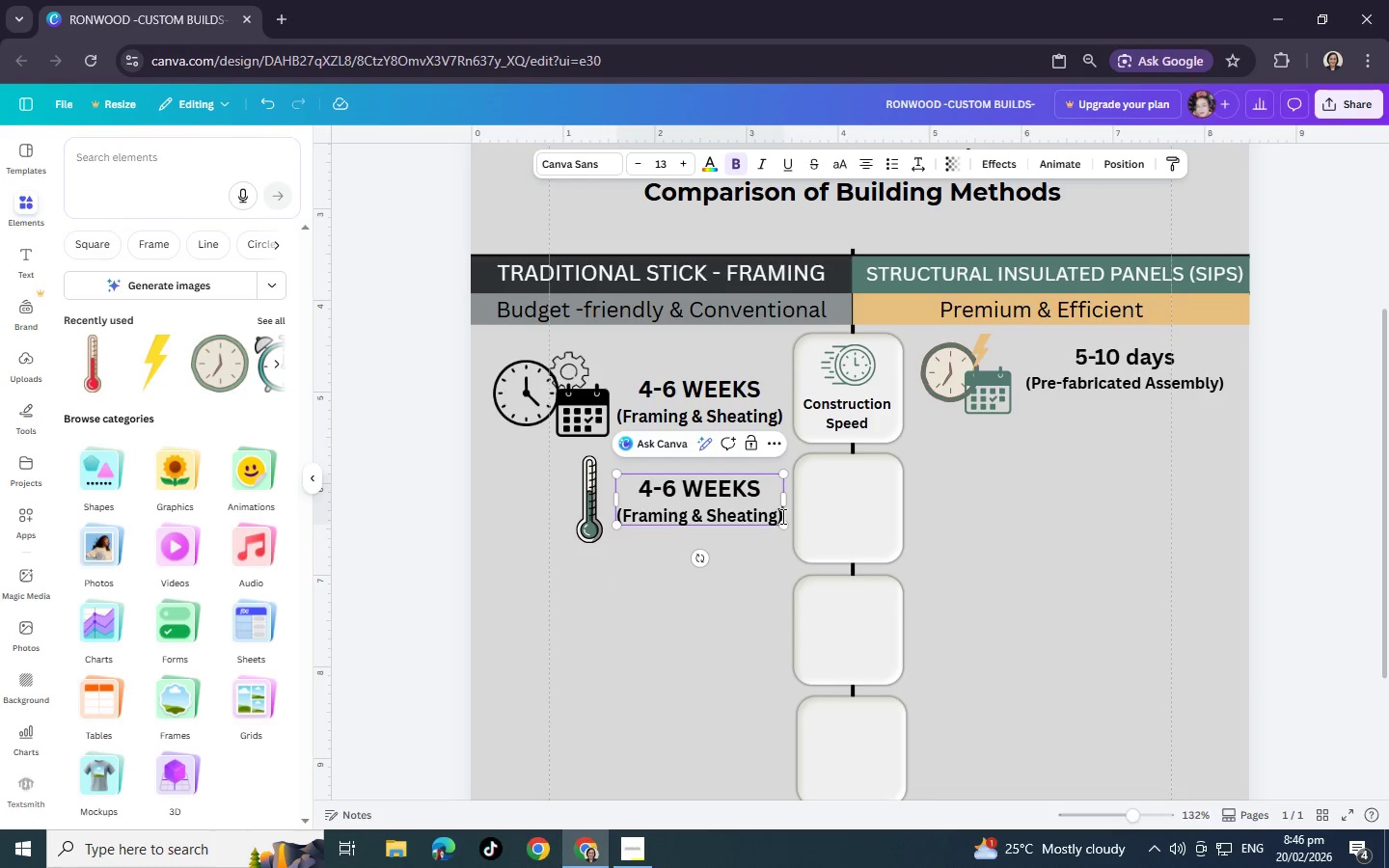 
left_click([781, 516])
 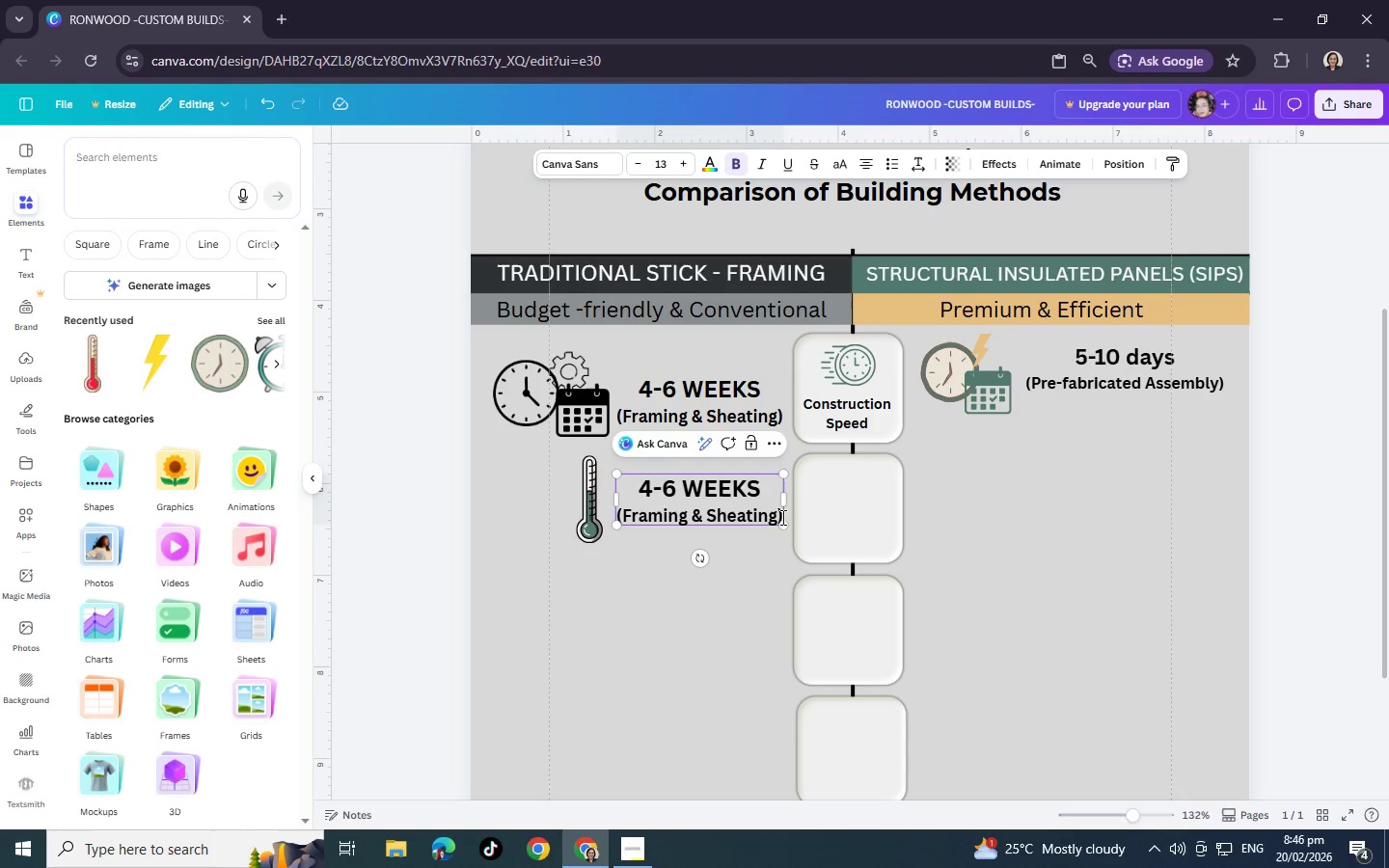 
key(Backspace)
key(Backspace)
key(Backspace)
key(Backspace)
key(Backspace)
key(Backspace)
key(Backspace)
key(Backspace)
key(Backspace)
key(Backspace)
key(Backspace)
key(Backspace)
key(Backspace)
key(Backspace)
key(Backspace)
key(Backspace)
key(Backspace)
key(Backspace)
key(Backspace)
key(Backspace)
key(Backspace)
key(Backspace)
key(Backspace)
key(Backspace)
key(Backspace)
key(Backspace)
key(Backspace)
key(Backspace)
key(Backspace)
key(Backspace)
type(R-13 to R-19)
 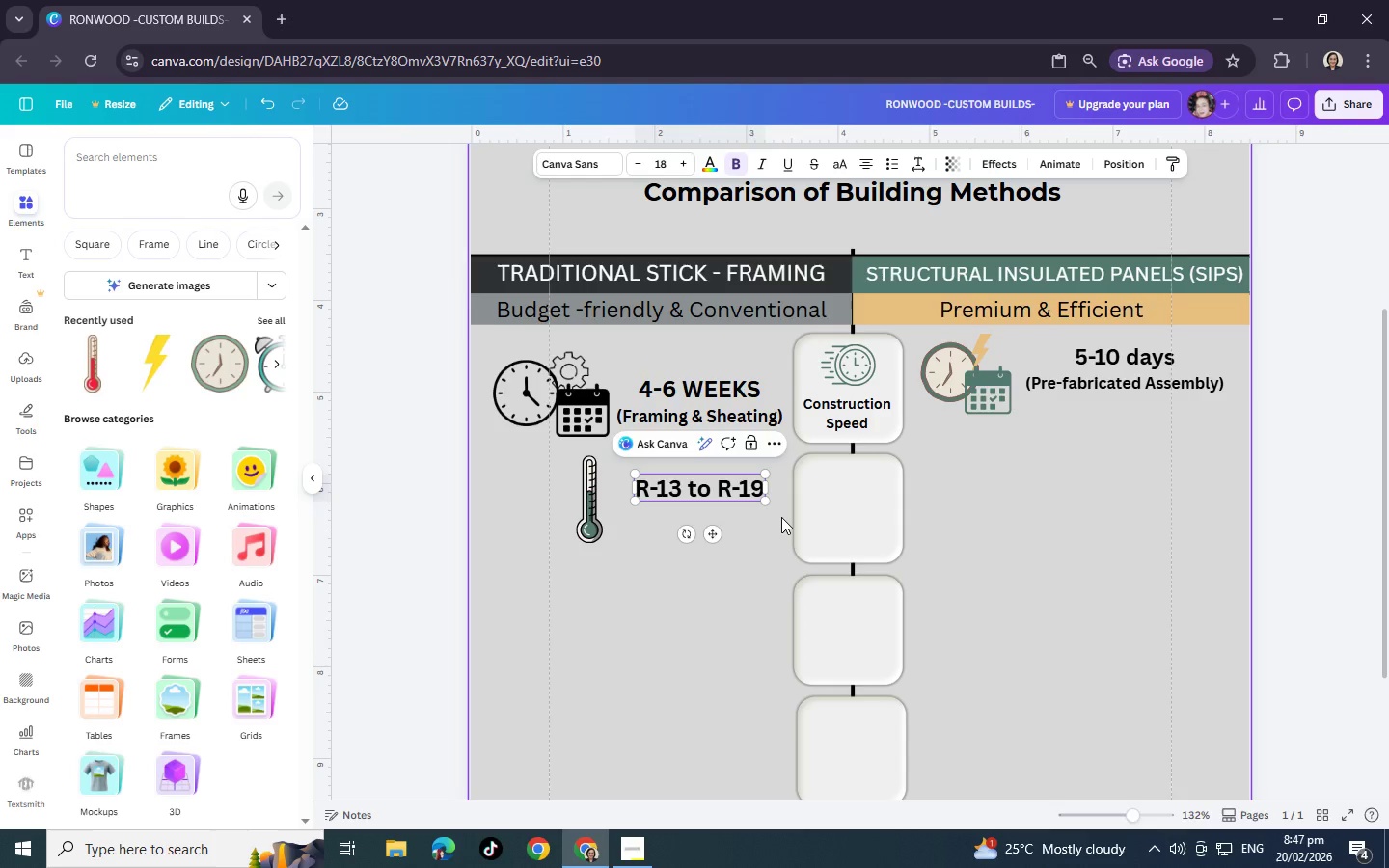 
key(Enter)
 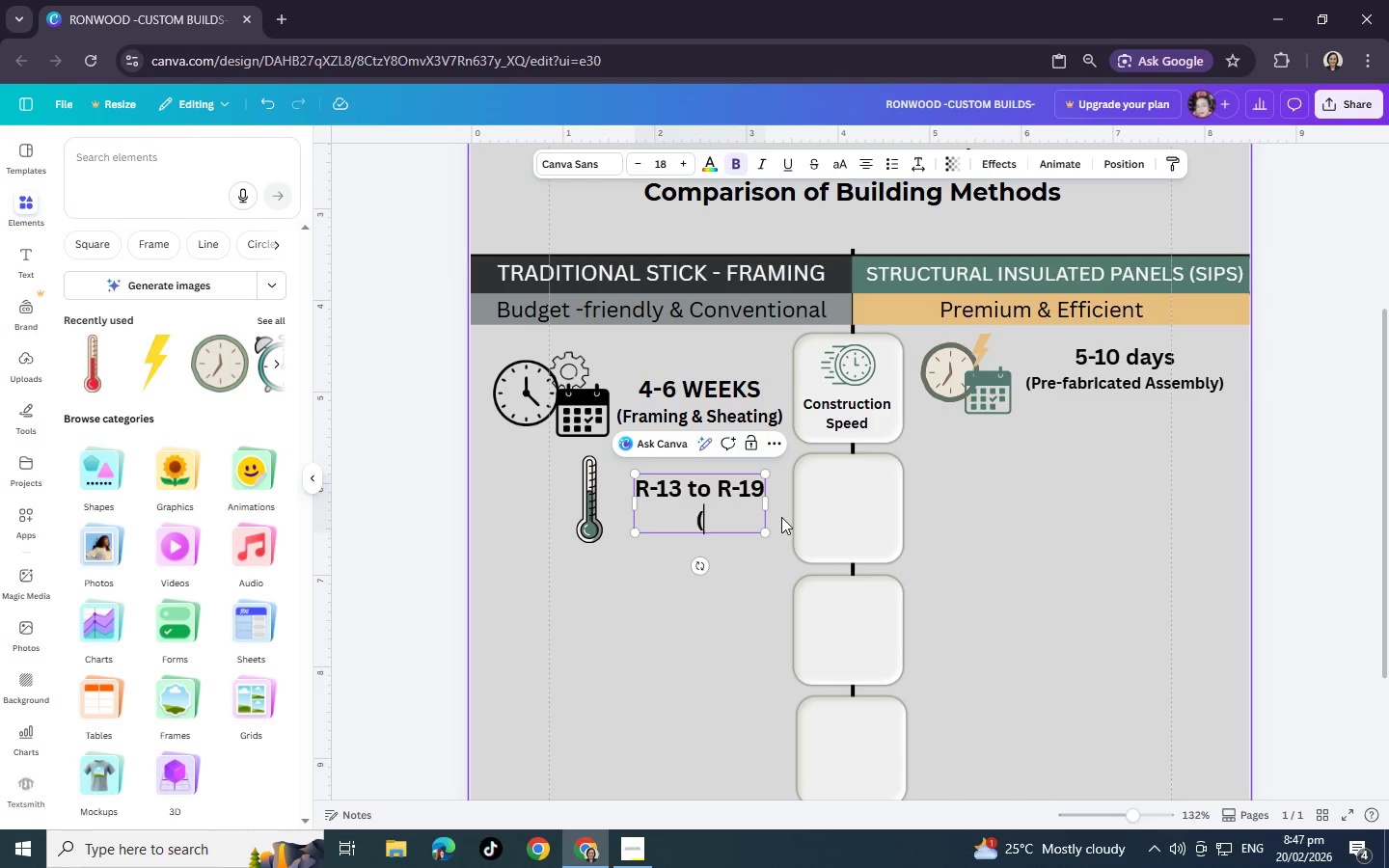 
type((interrupted by stud))
 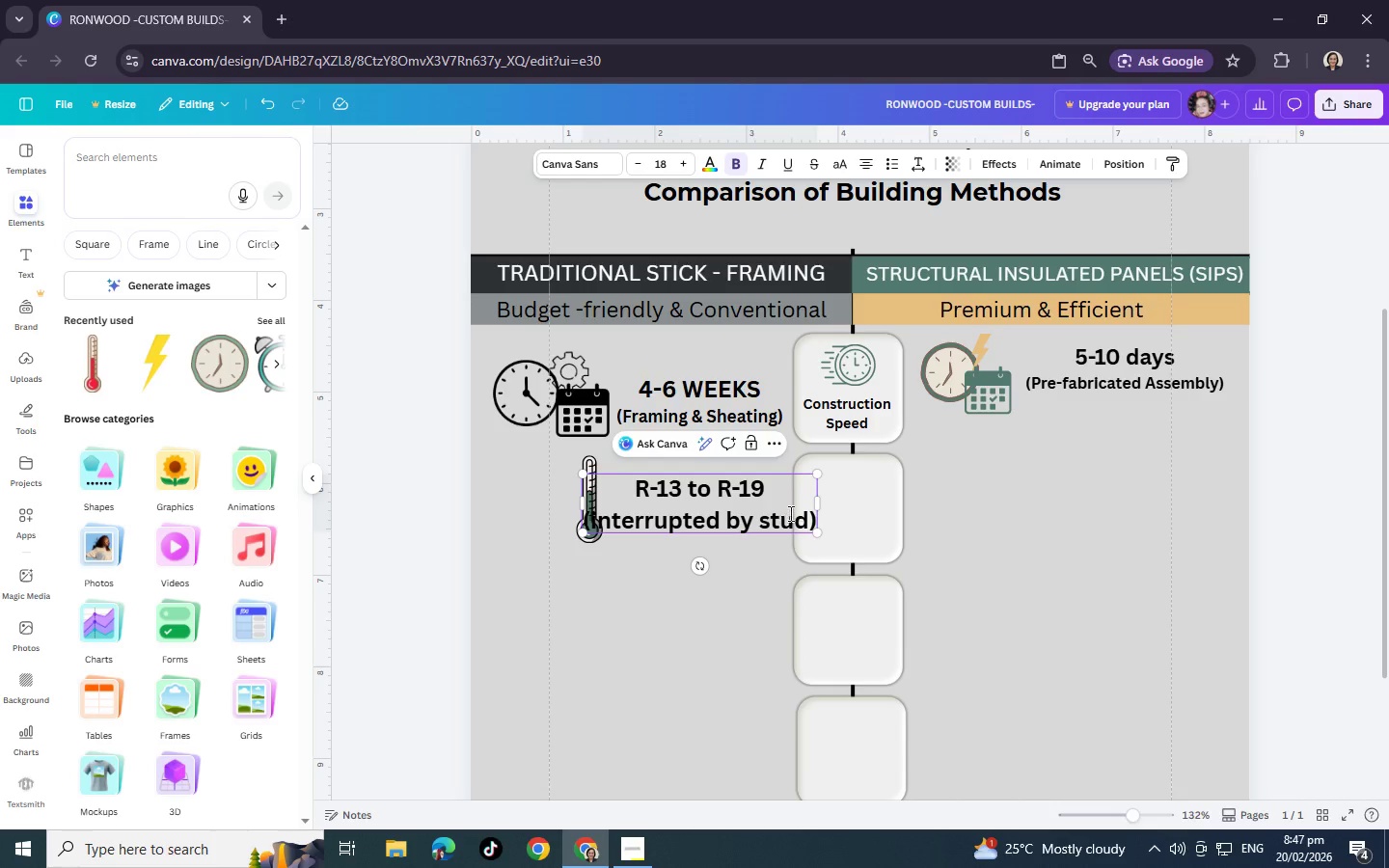 
left_click_drag(start_coordinate=[816, 529], to_coordinate=[776, 520])
 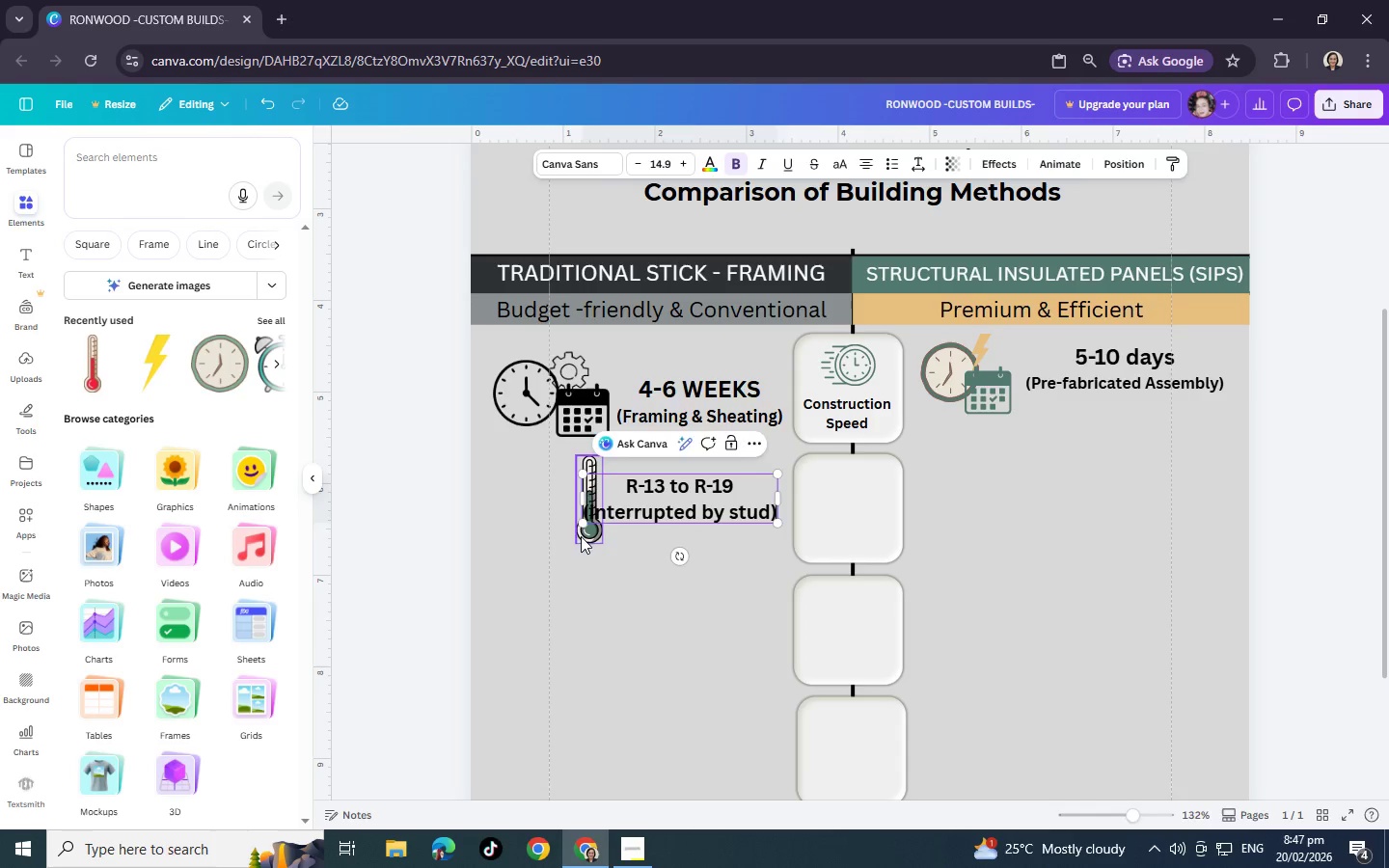 
left_click_drag(start_coordinate=[586, 537], to_coordinate=[566, 536])
 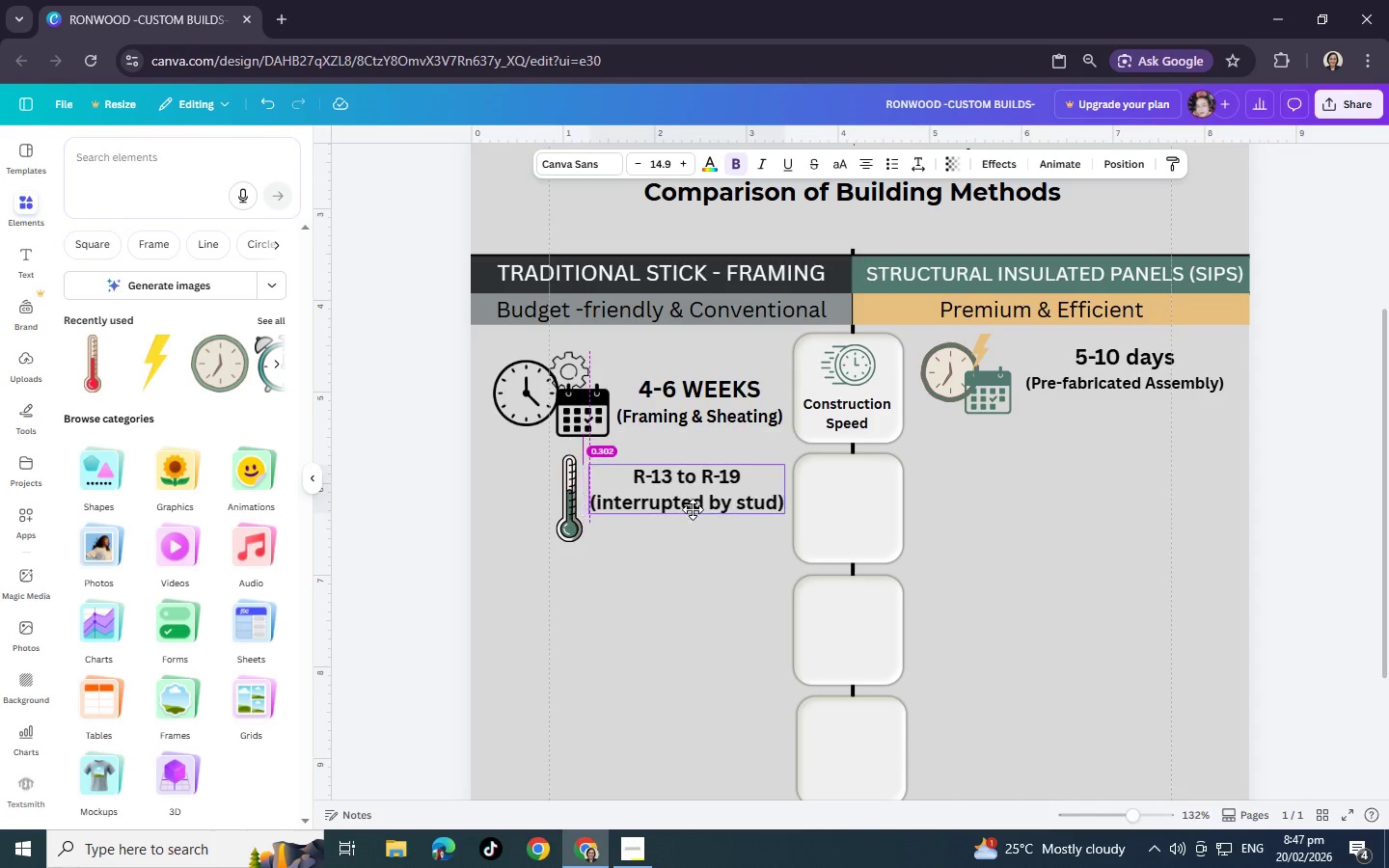 
left_click_drag(start_coordinate=[684, 519], to_coordinate=[693, 509])
 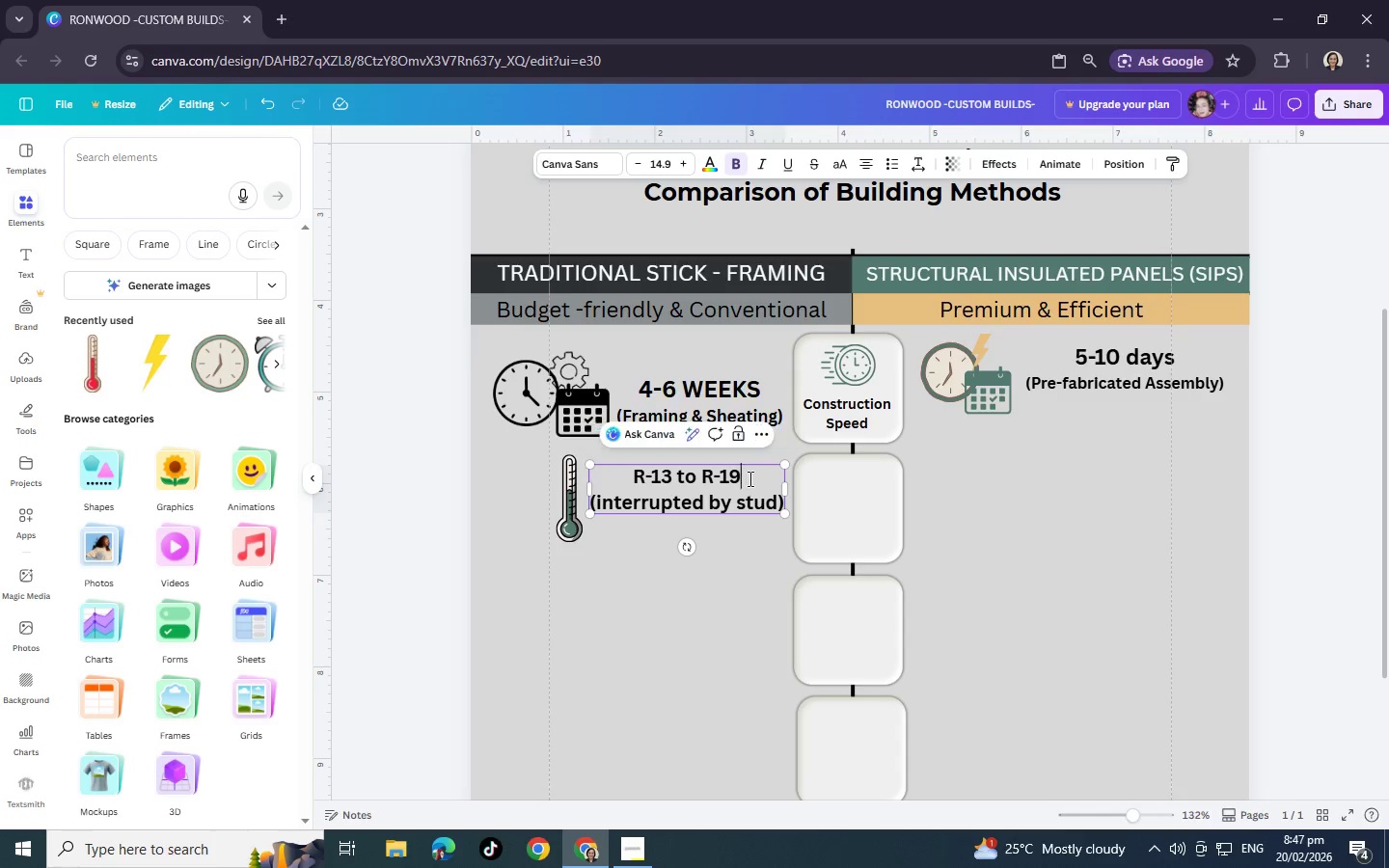 
left_click([745, 478])
 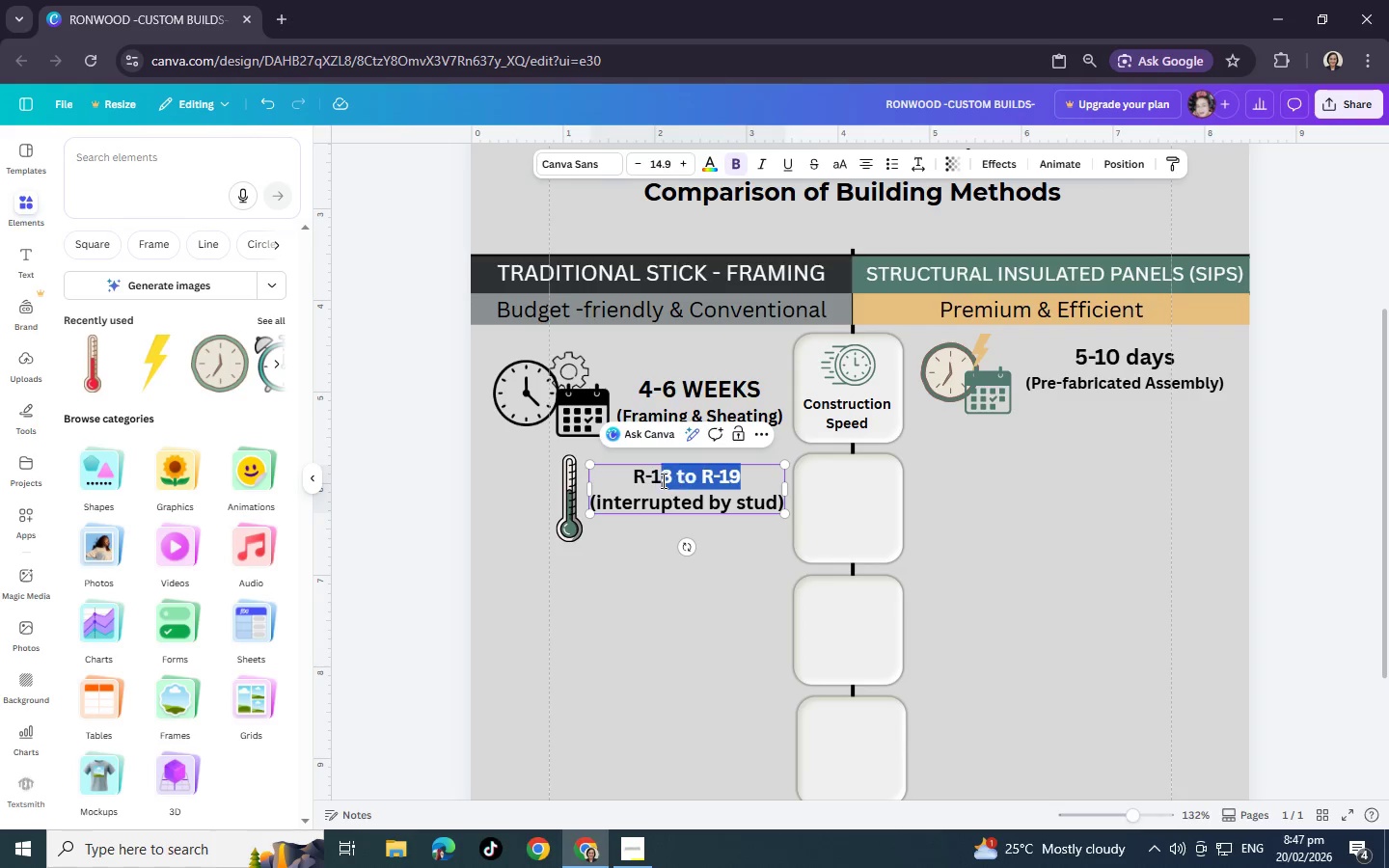 
left_click_drag(start_coordinate=[751, 477], to_coordinate=[628, 482])
 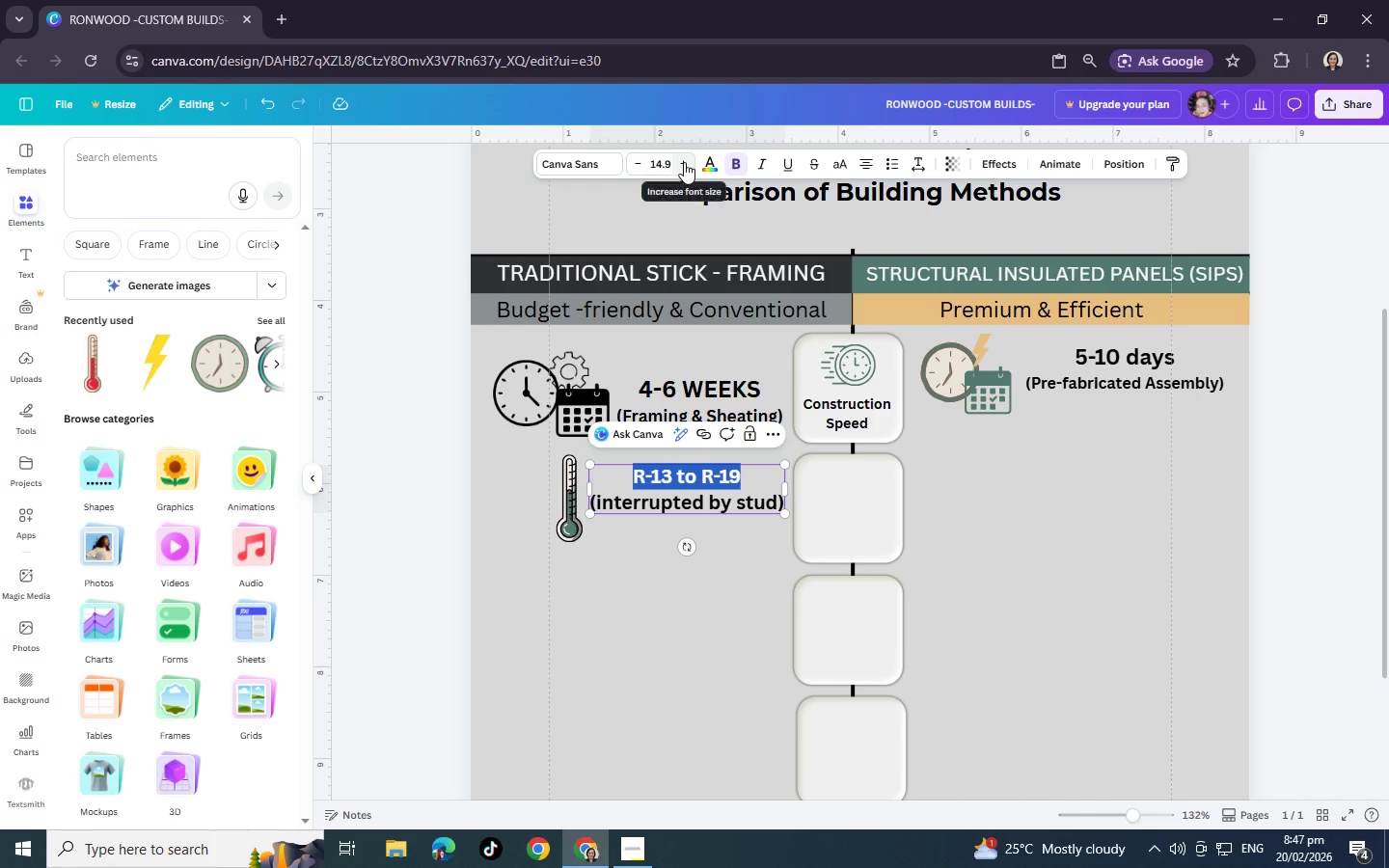 
left_click([684, 162])
 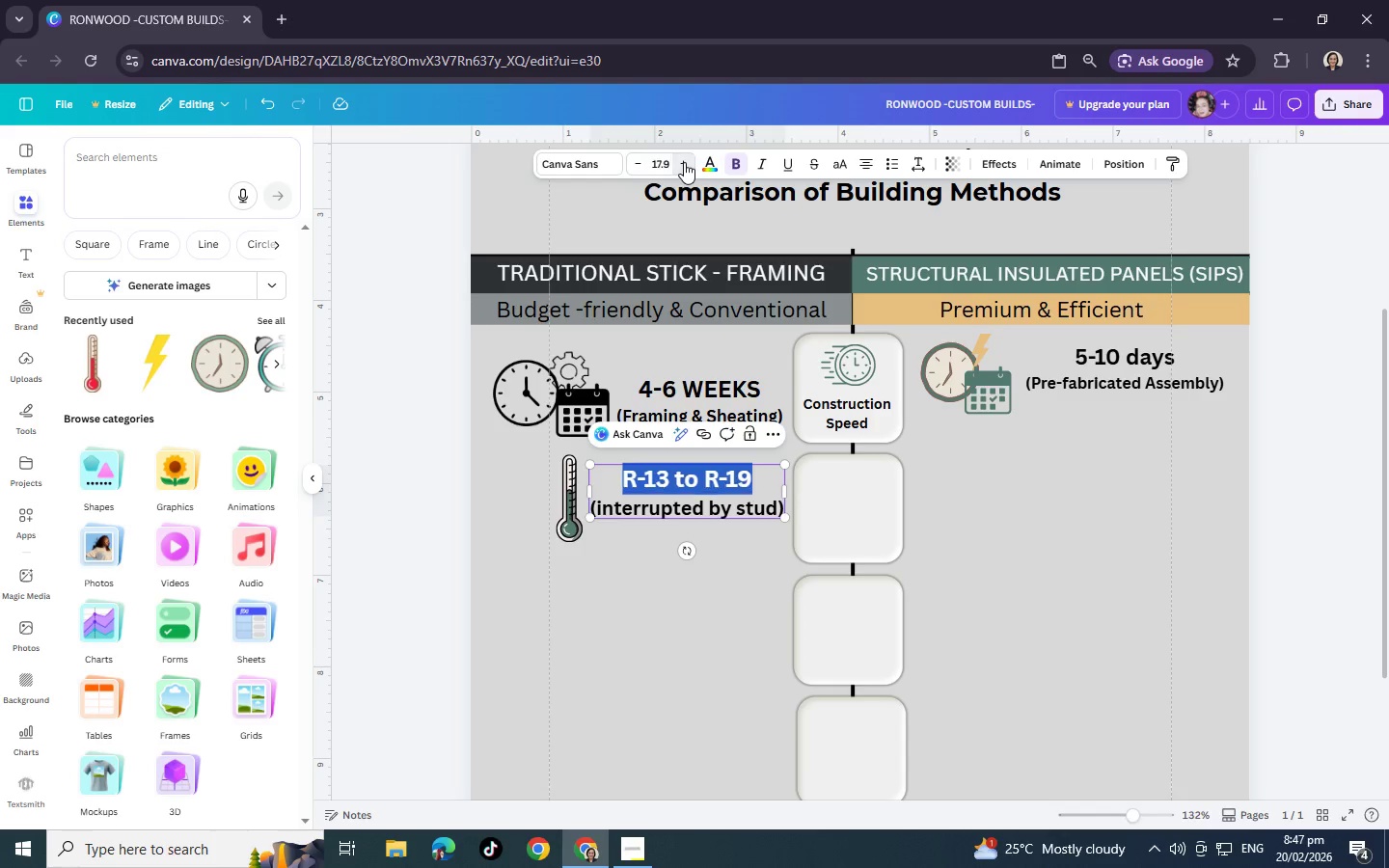 
double_click([684, 162])
 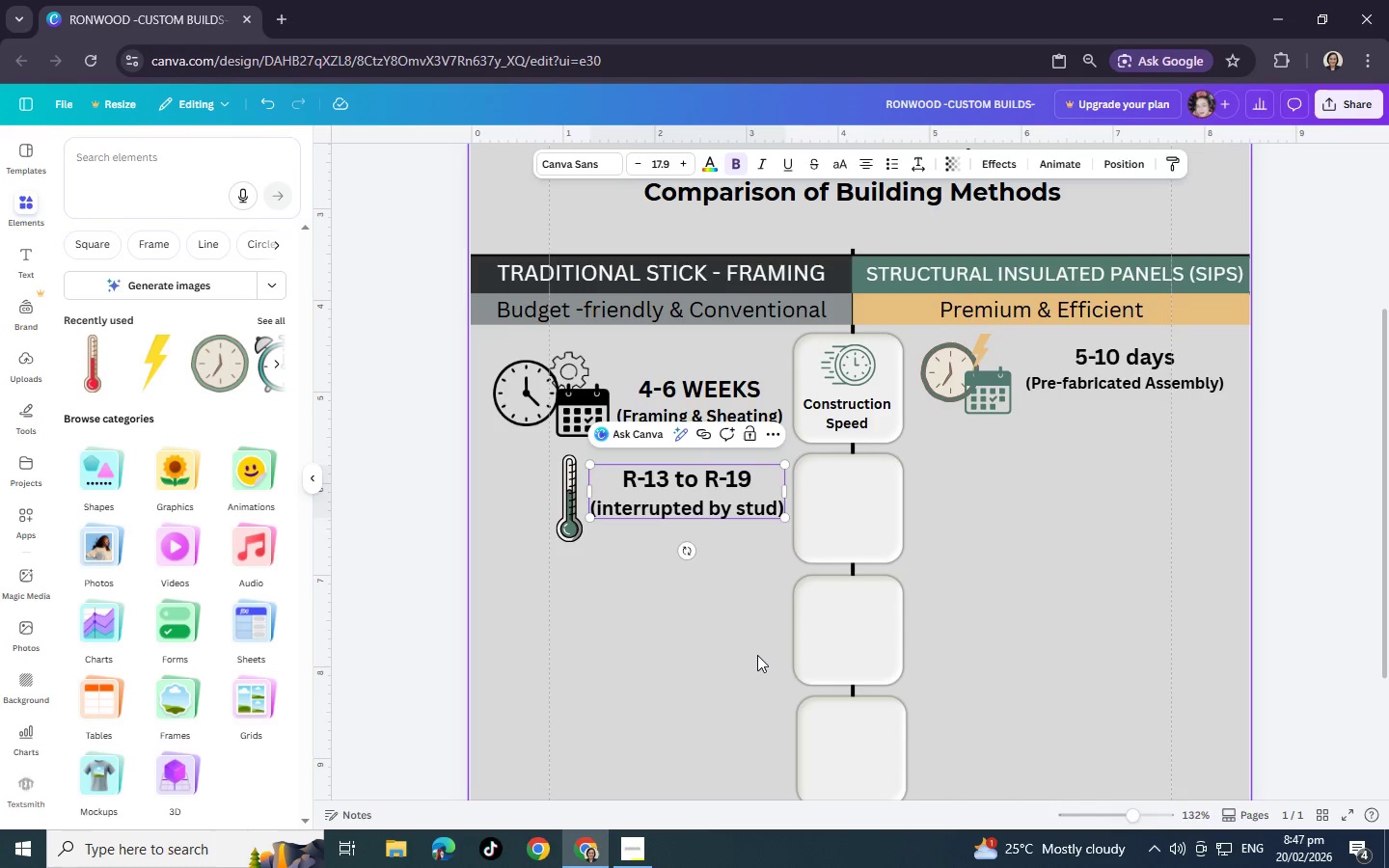 
left_click([757, 655])
 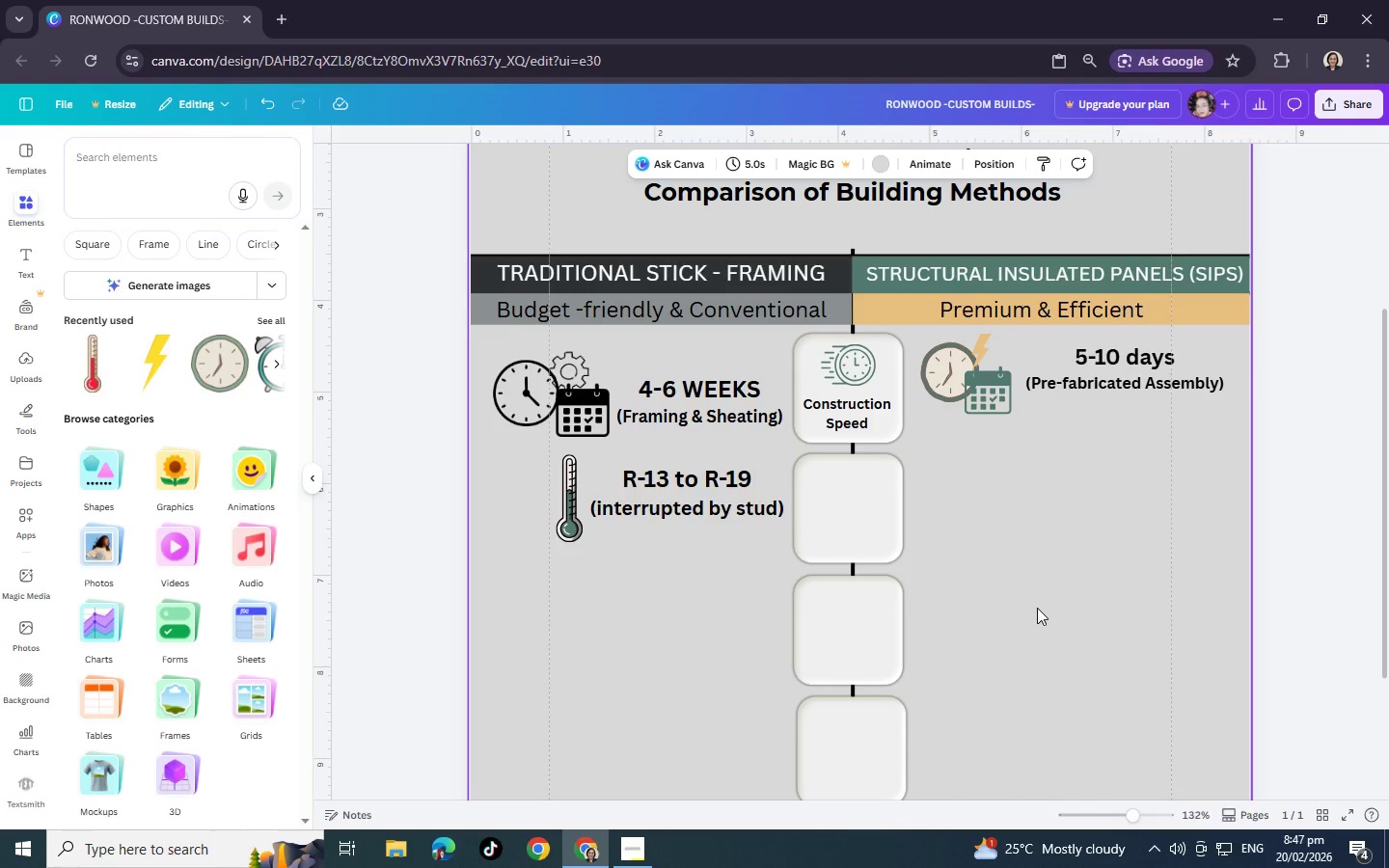 
wait(11.08)
 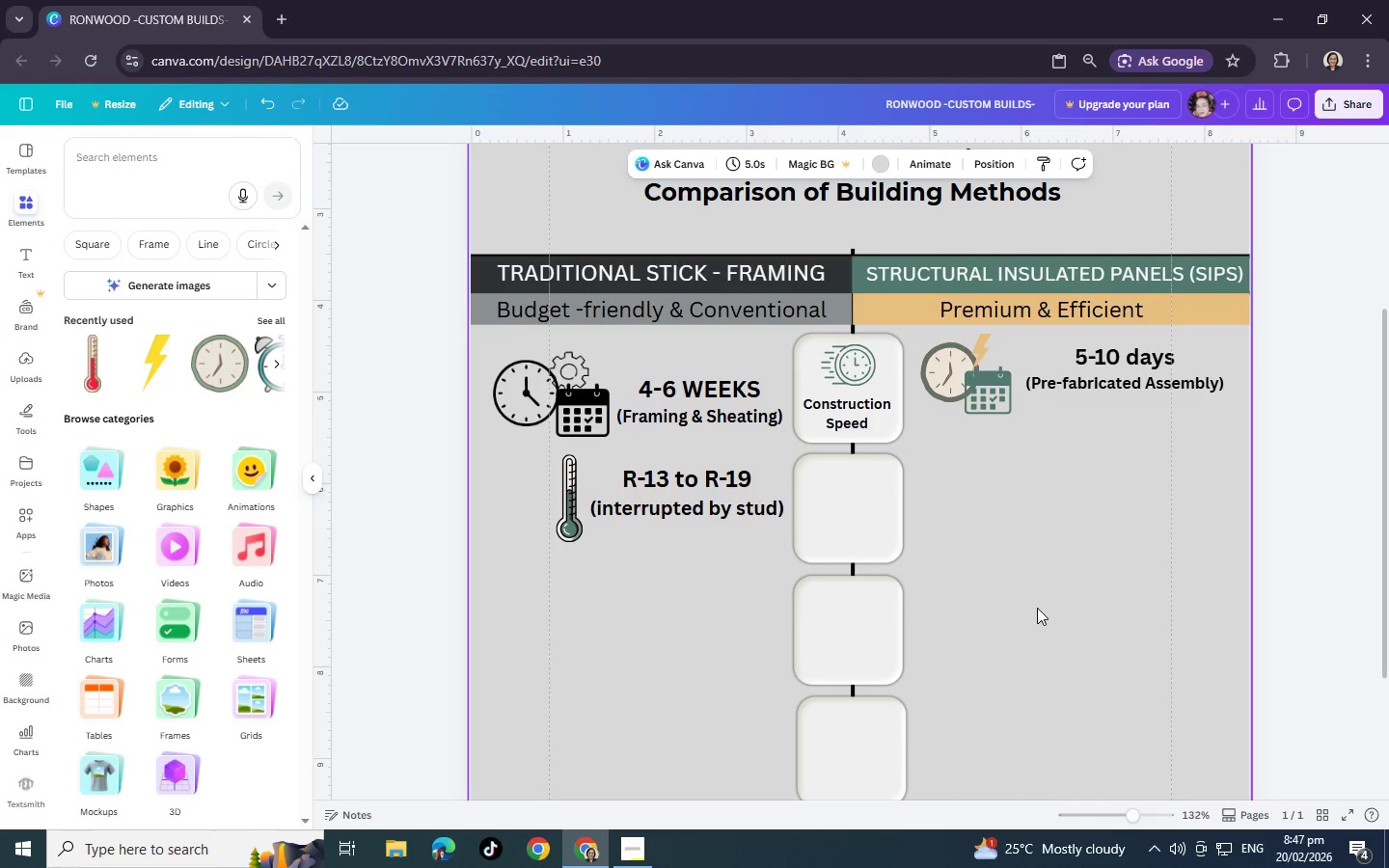 
double_click([775, 508])
 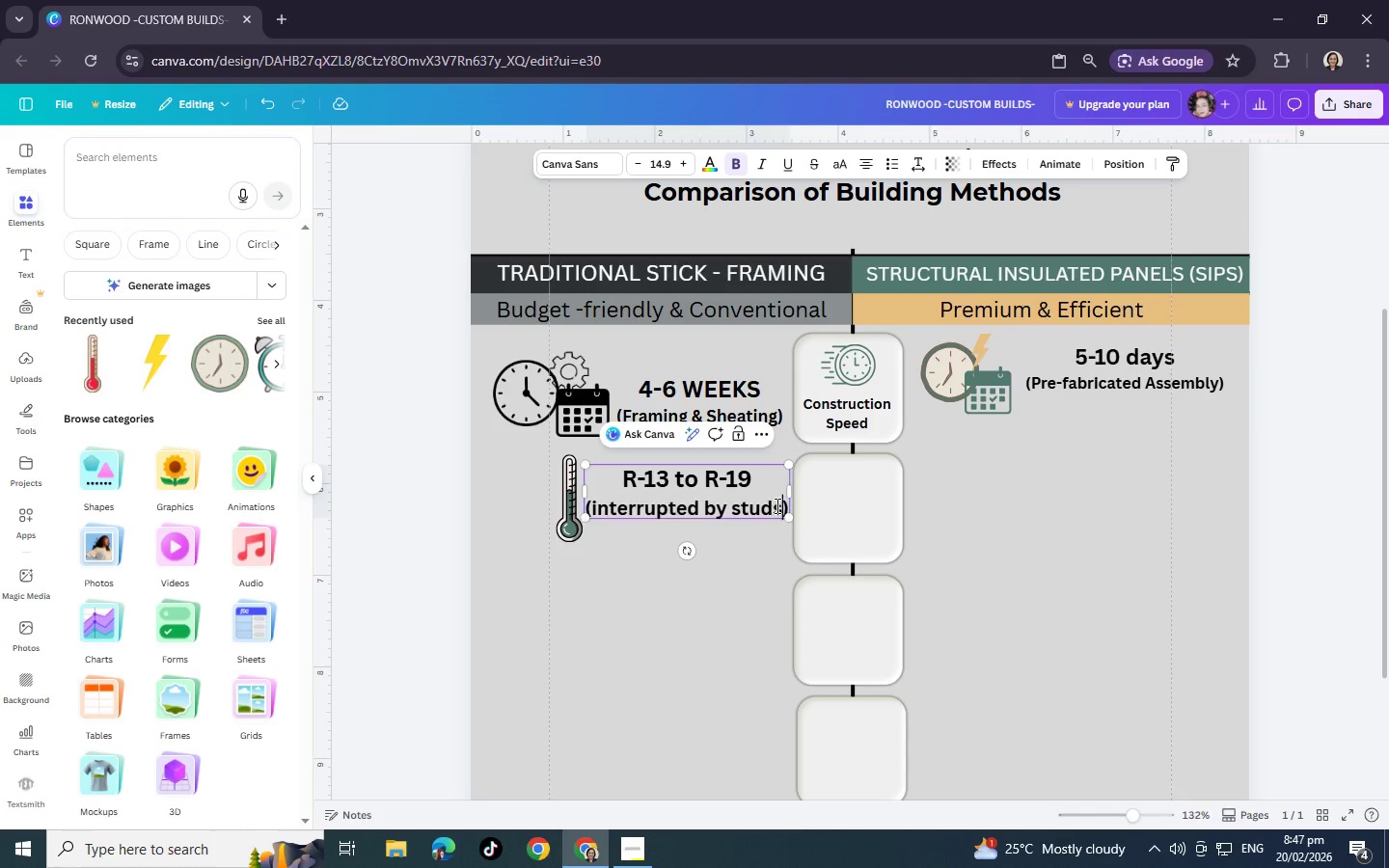 
key(S)
 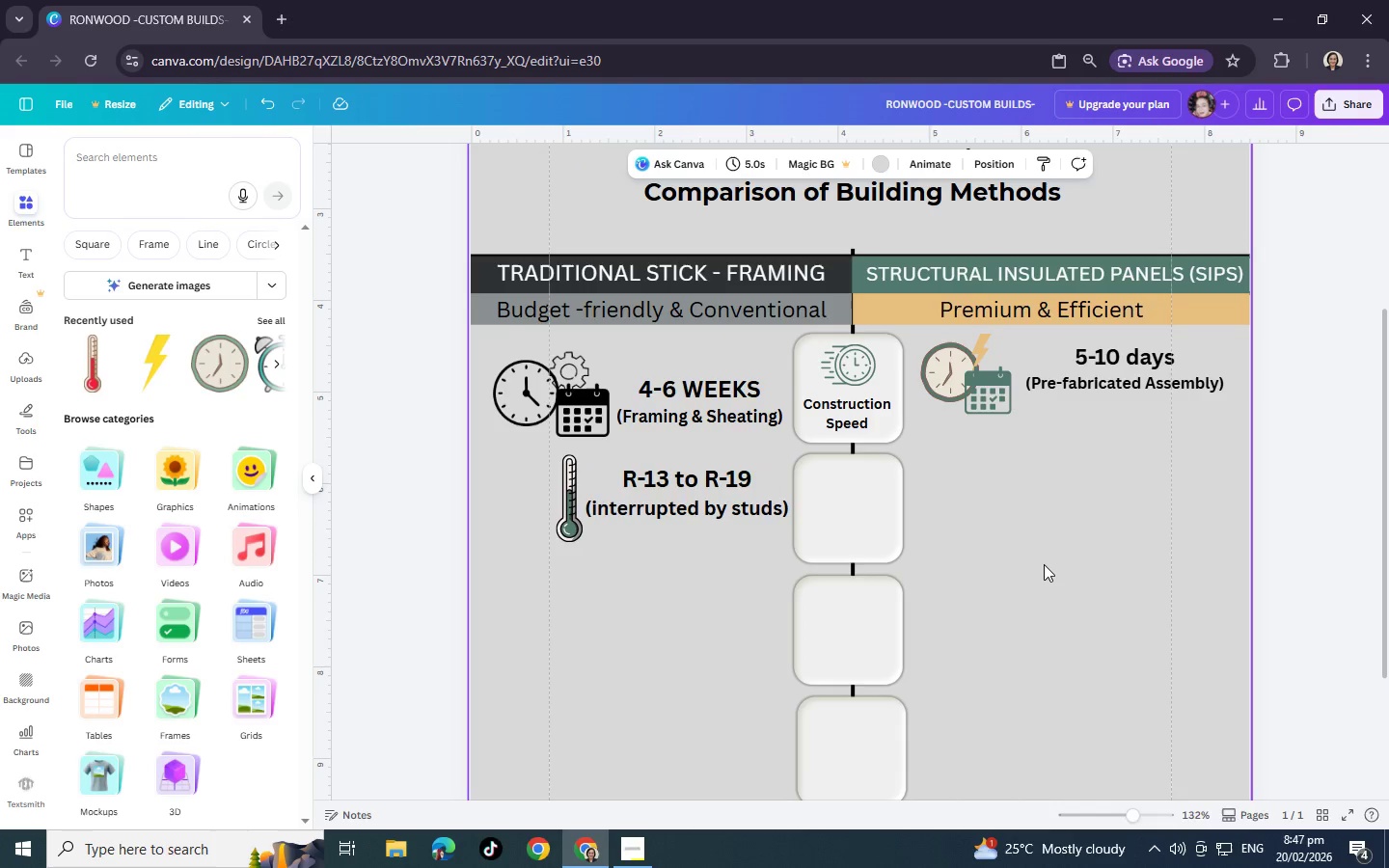 
left_click([1044, 564])
 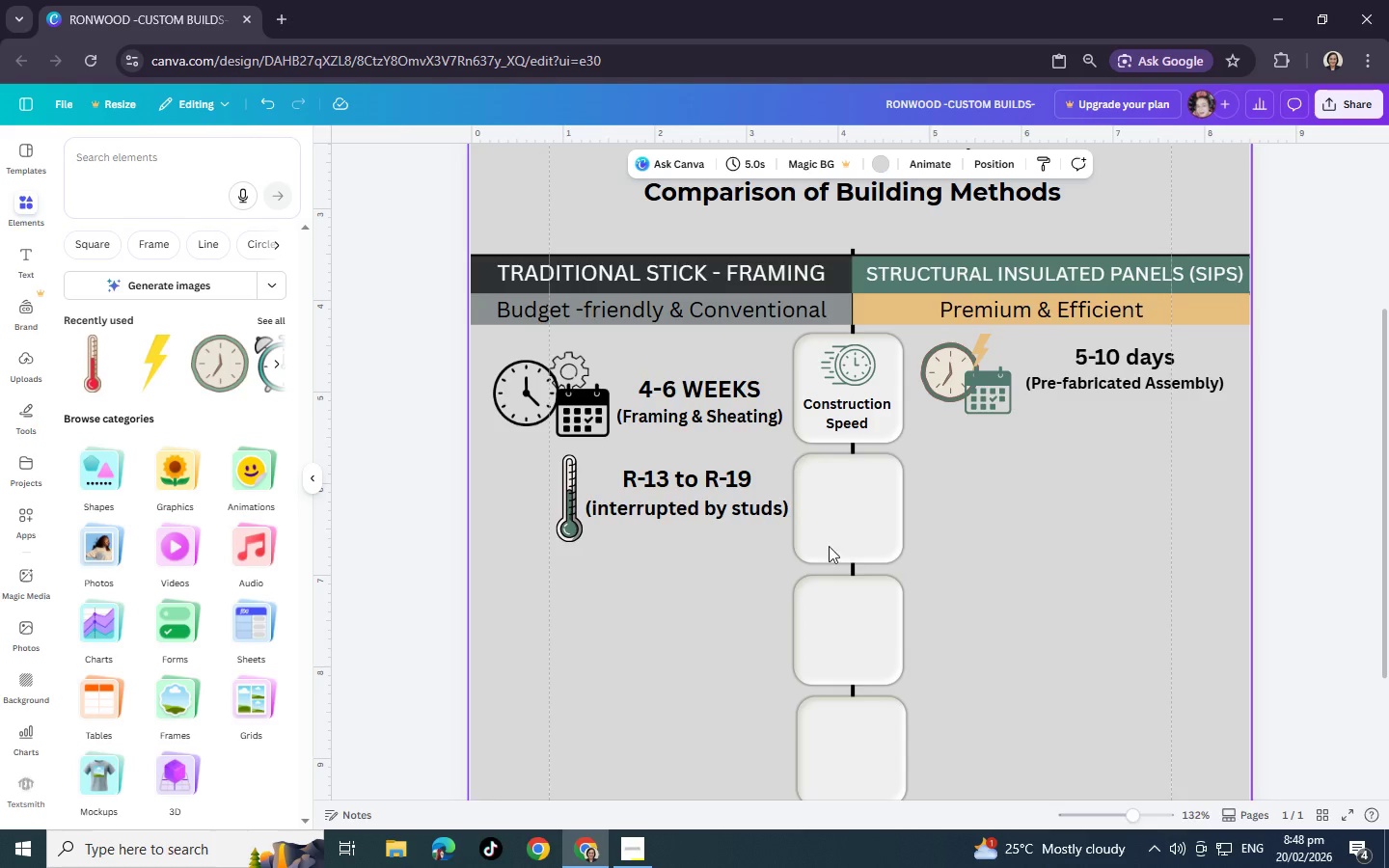 
left_click_drag(start_coordinate=[569, 522], to_coordinate=[559, 522])
 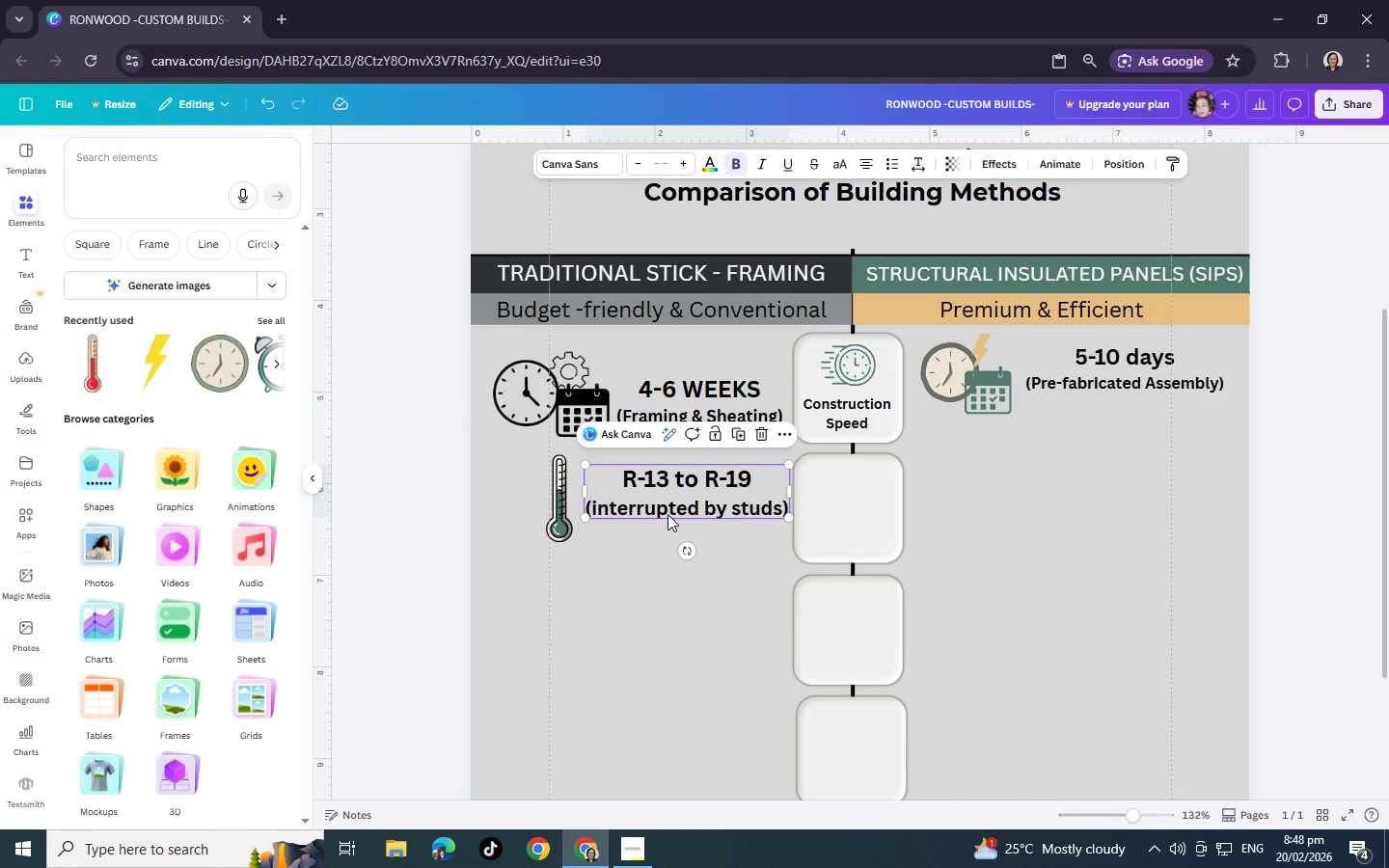 
left_click_drag(start_coordinate=[667, 515], to_coordinate=[663, 513])
 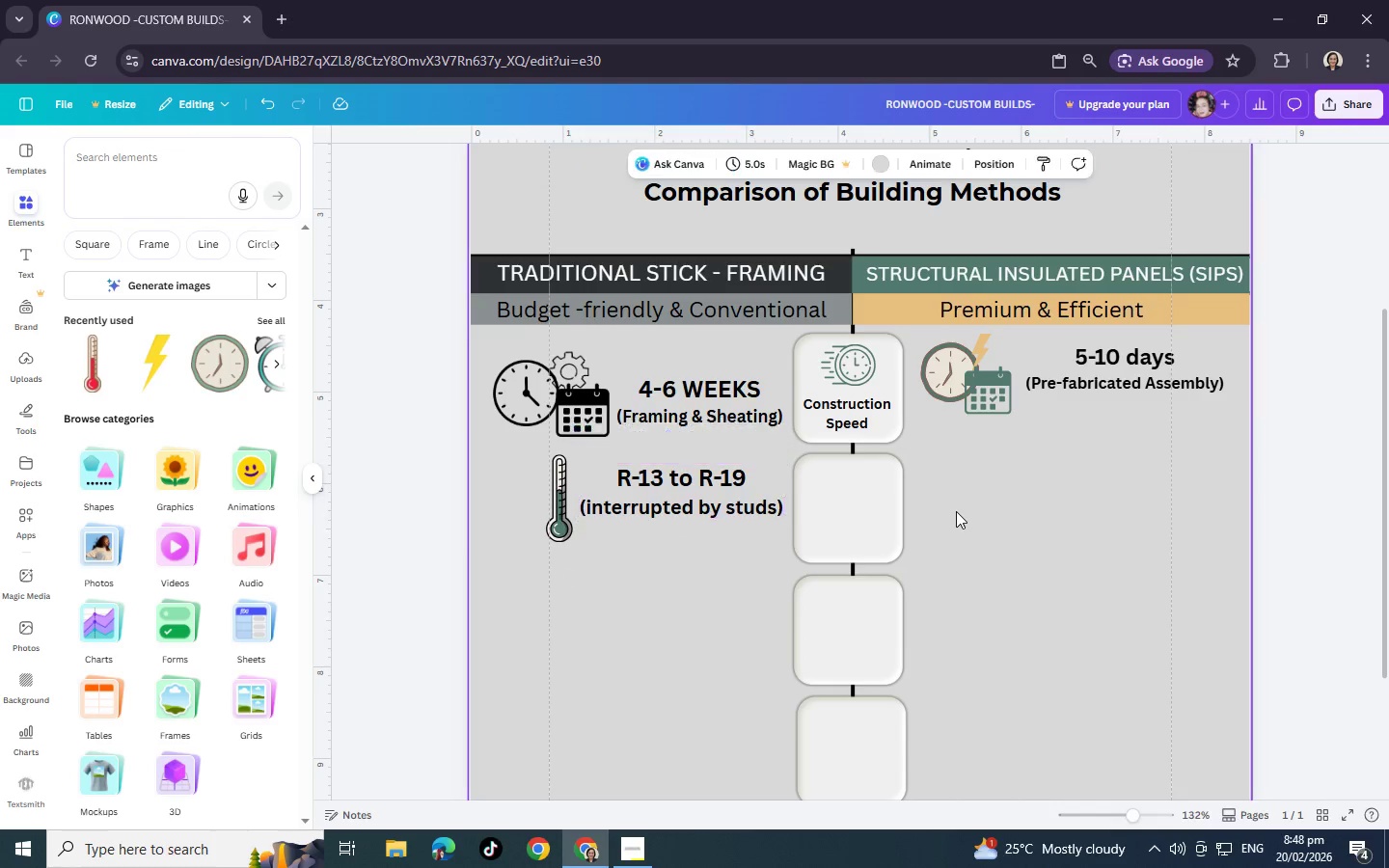 
left_click([956, 511])
 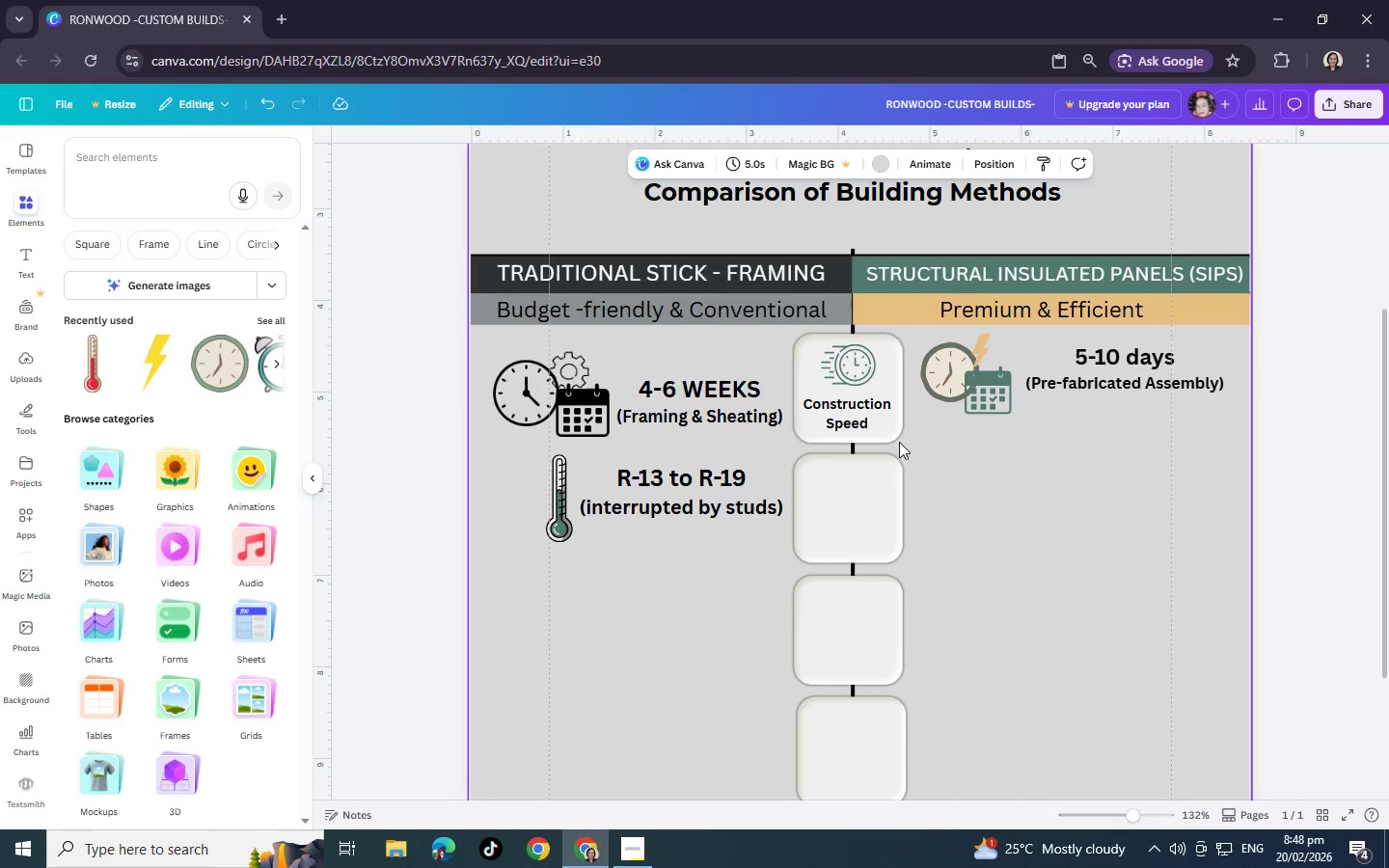 
left_click([873, 425])
 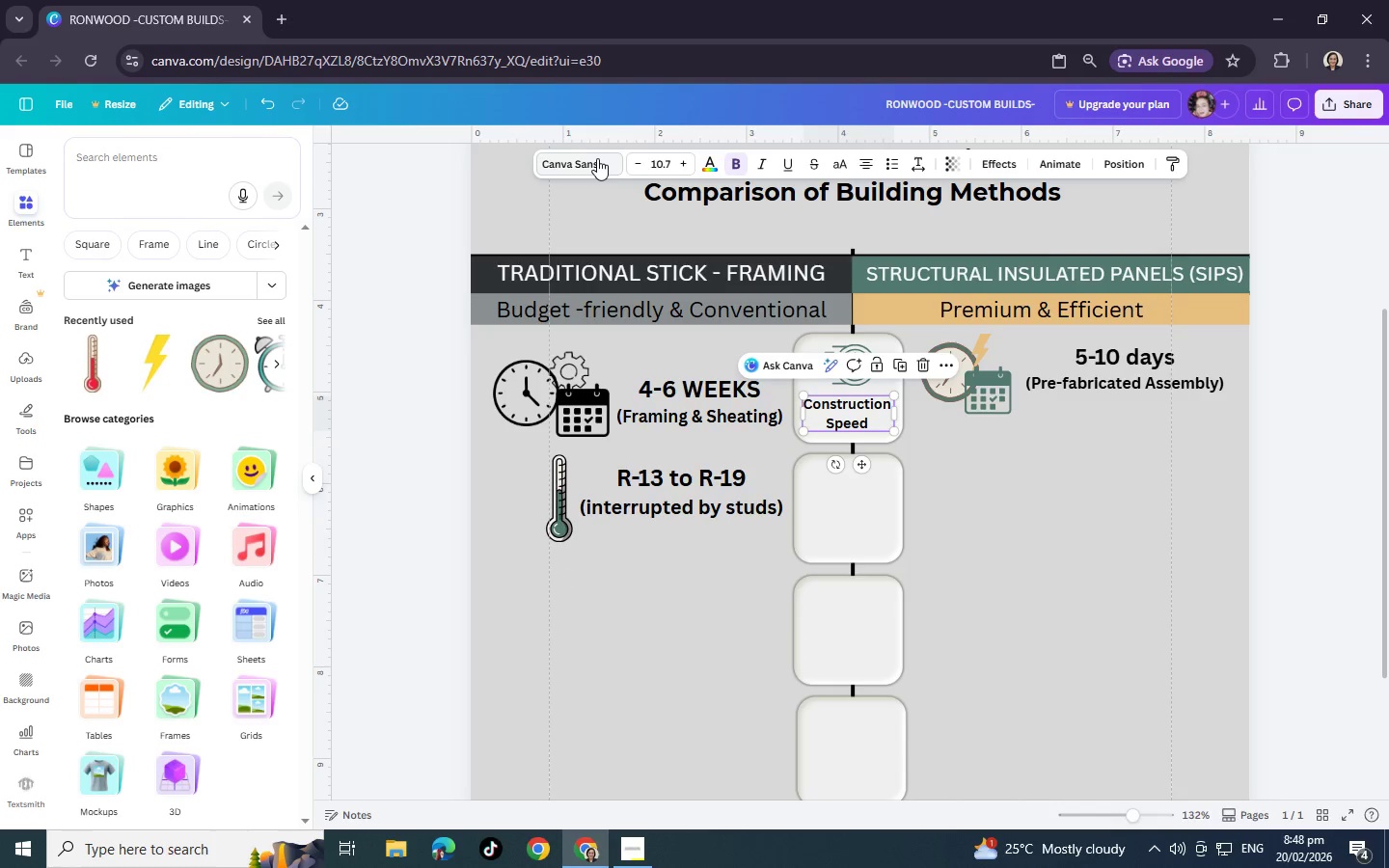 
left_click([597, 158])
 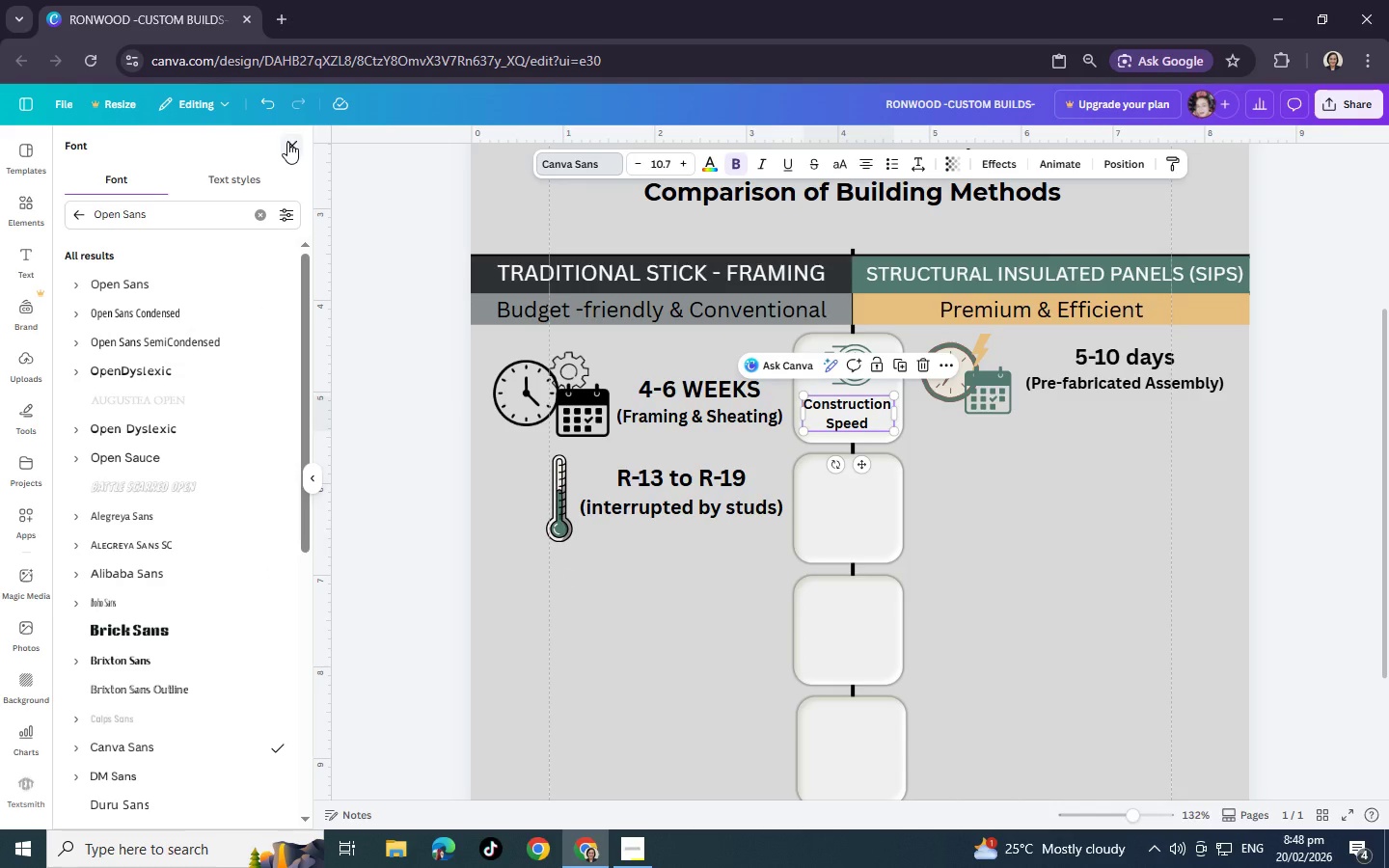 
left_click([287, 143])
 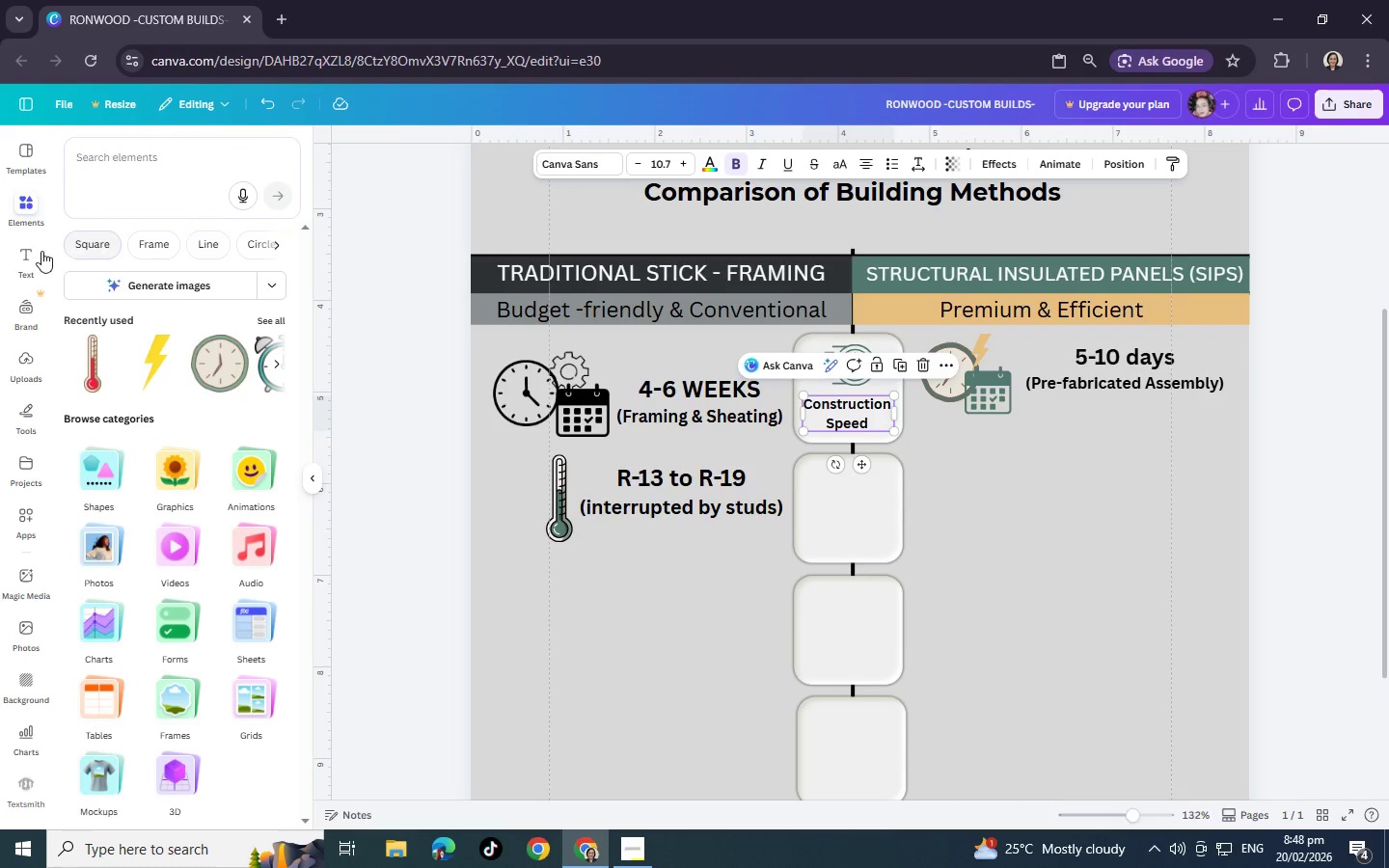 
left_click([27, 258])
 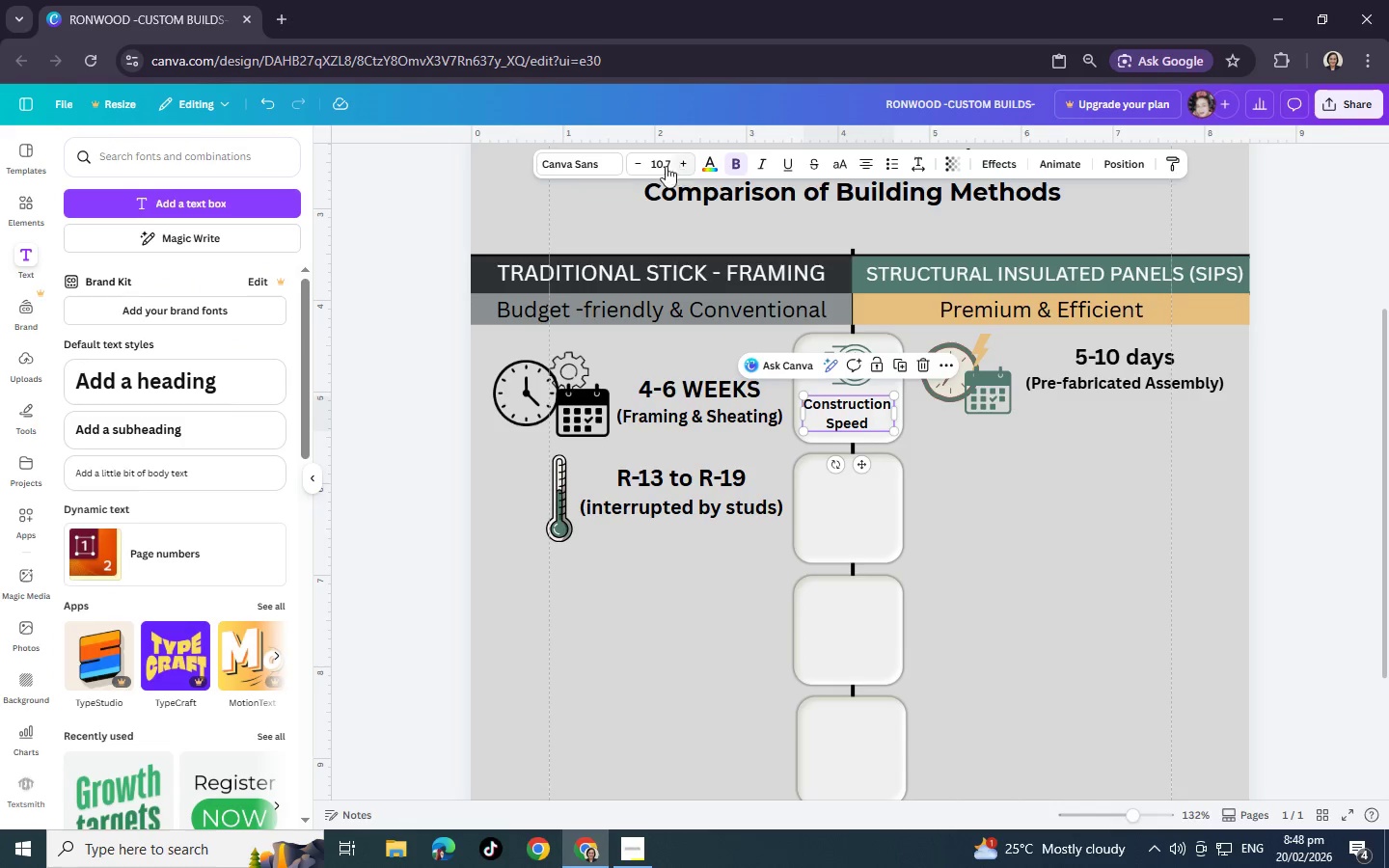 
left_click([604, 164])
 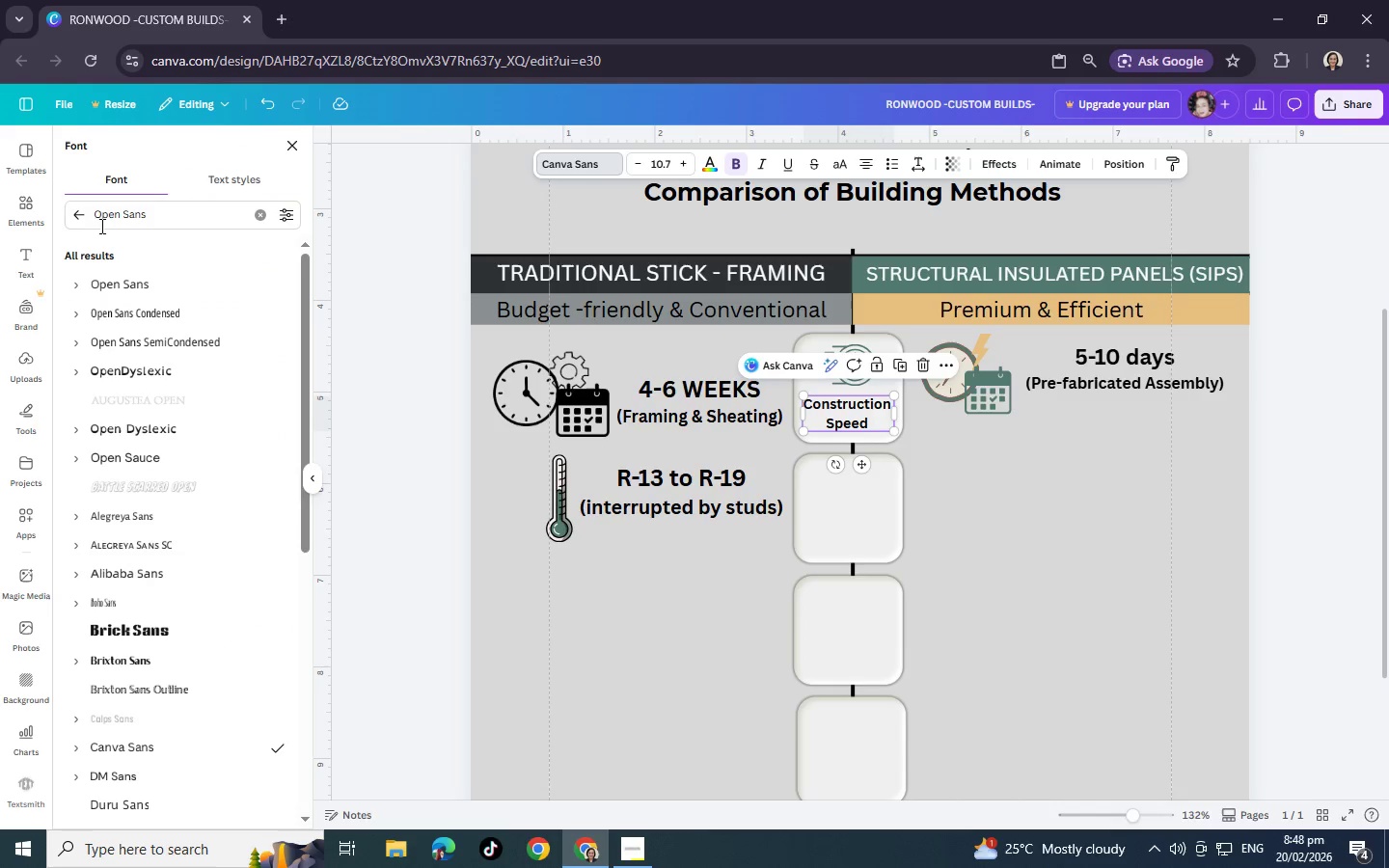 
left_click([80, 219])
 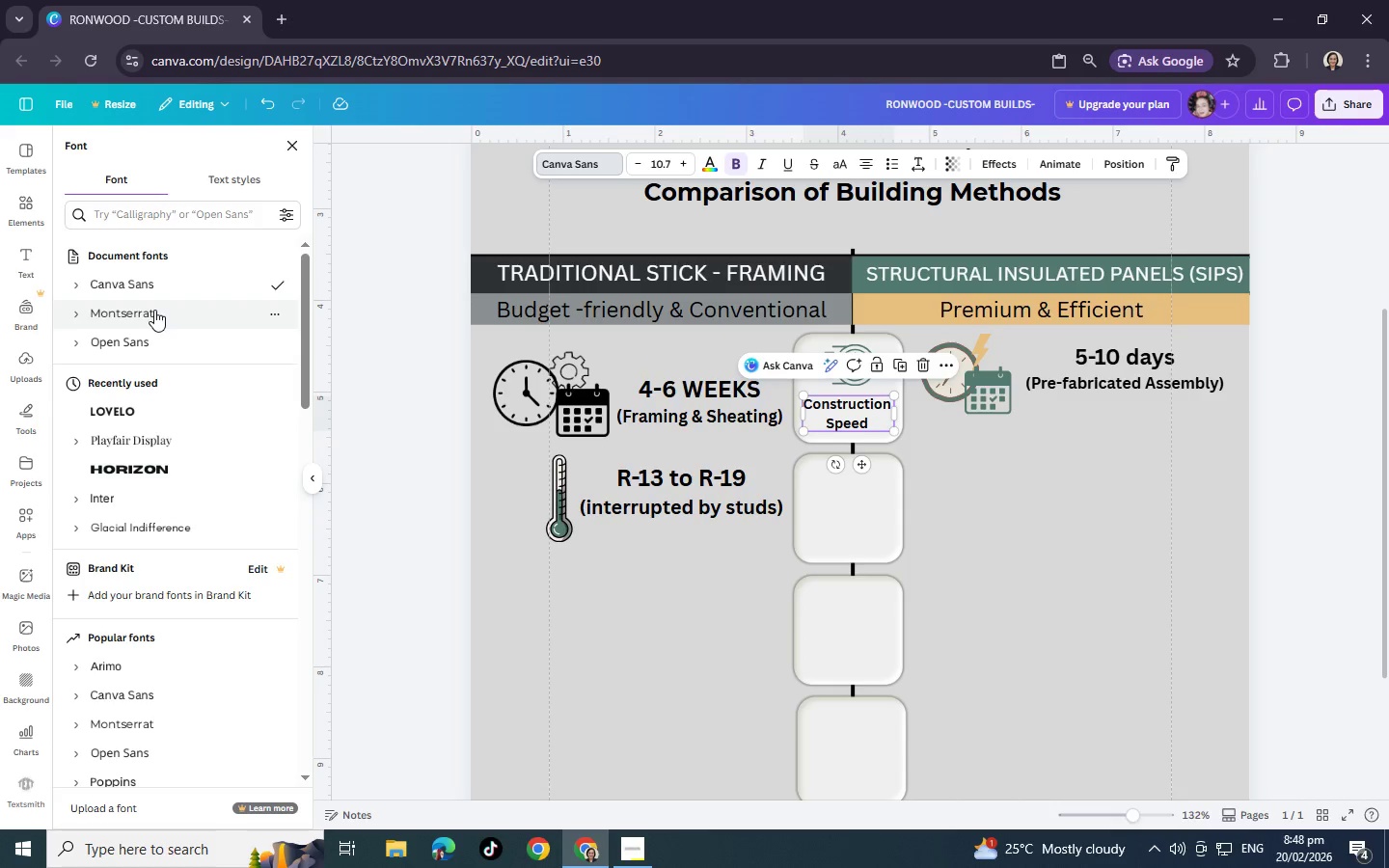 
left_click([154, 310])
 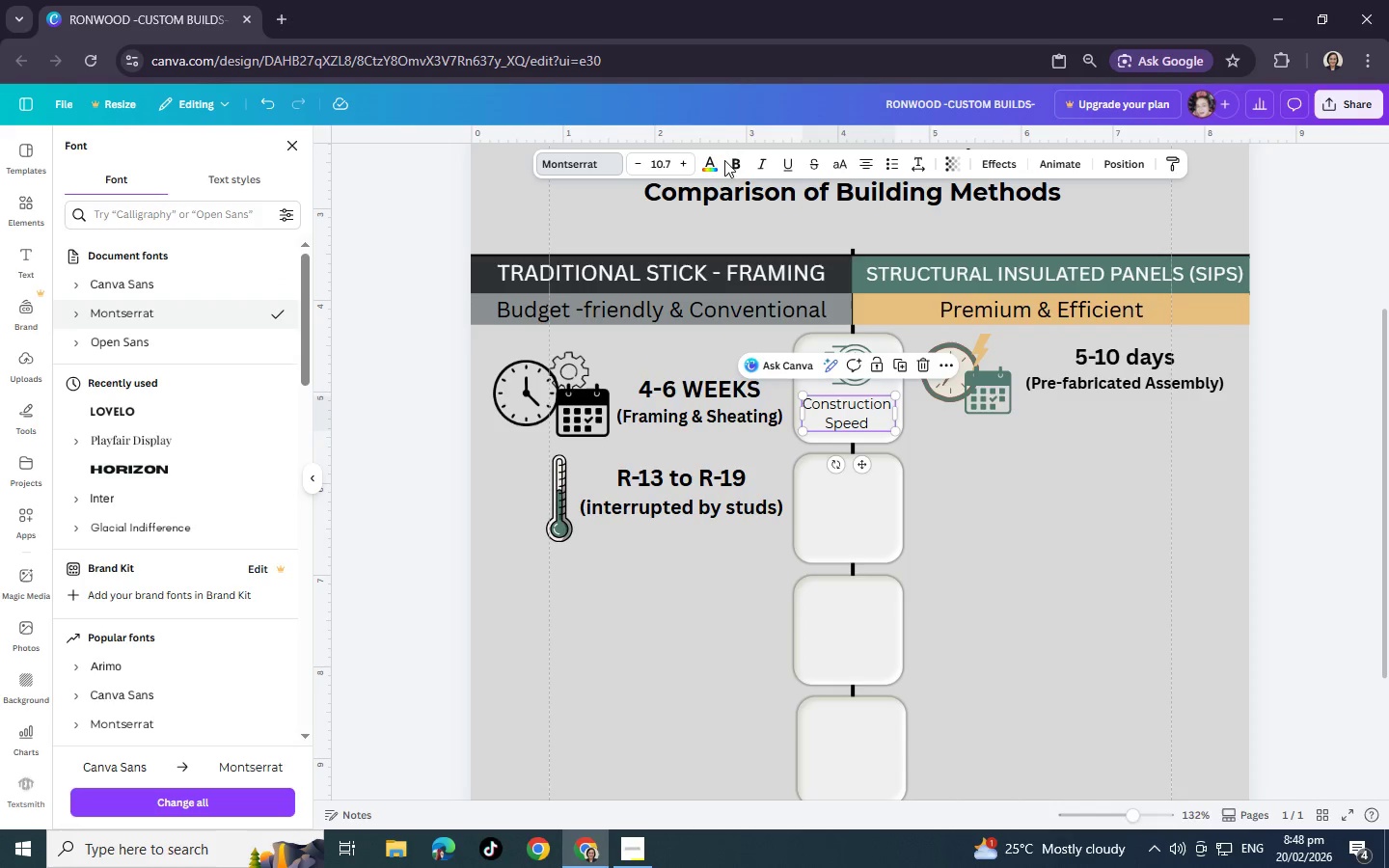 
left_click([731, 161])
 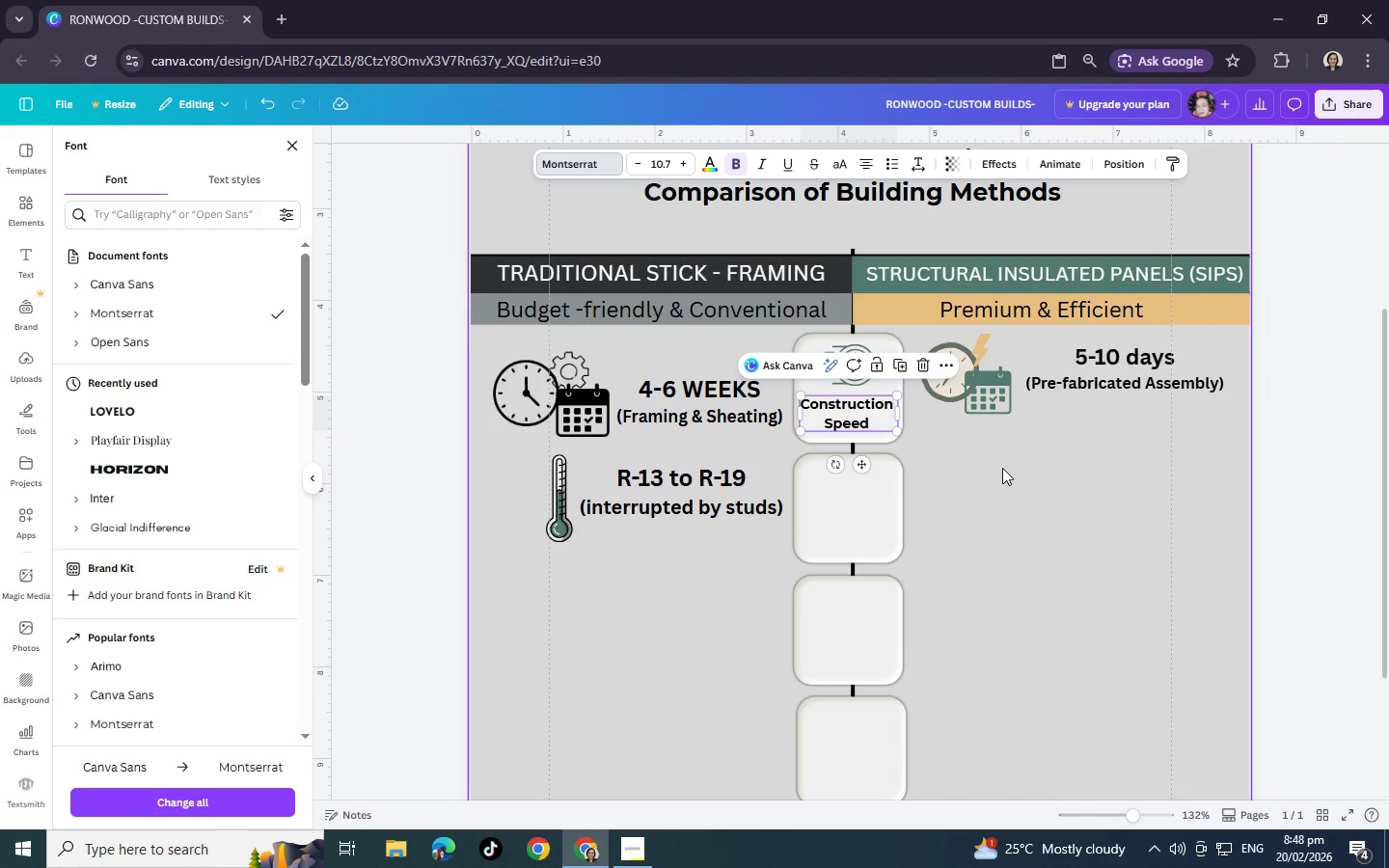 
left_click([1002, 468])
 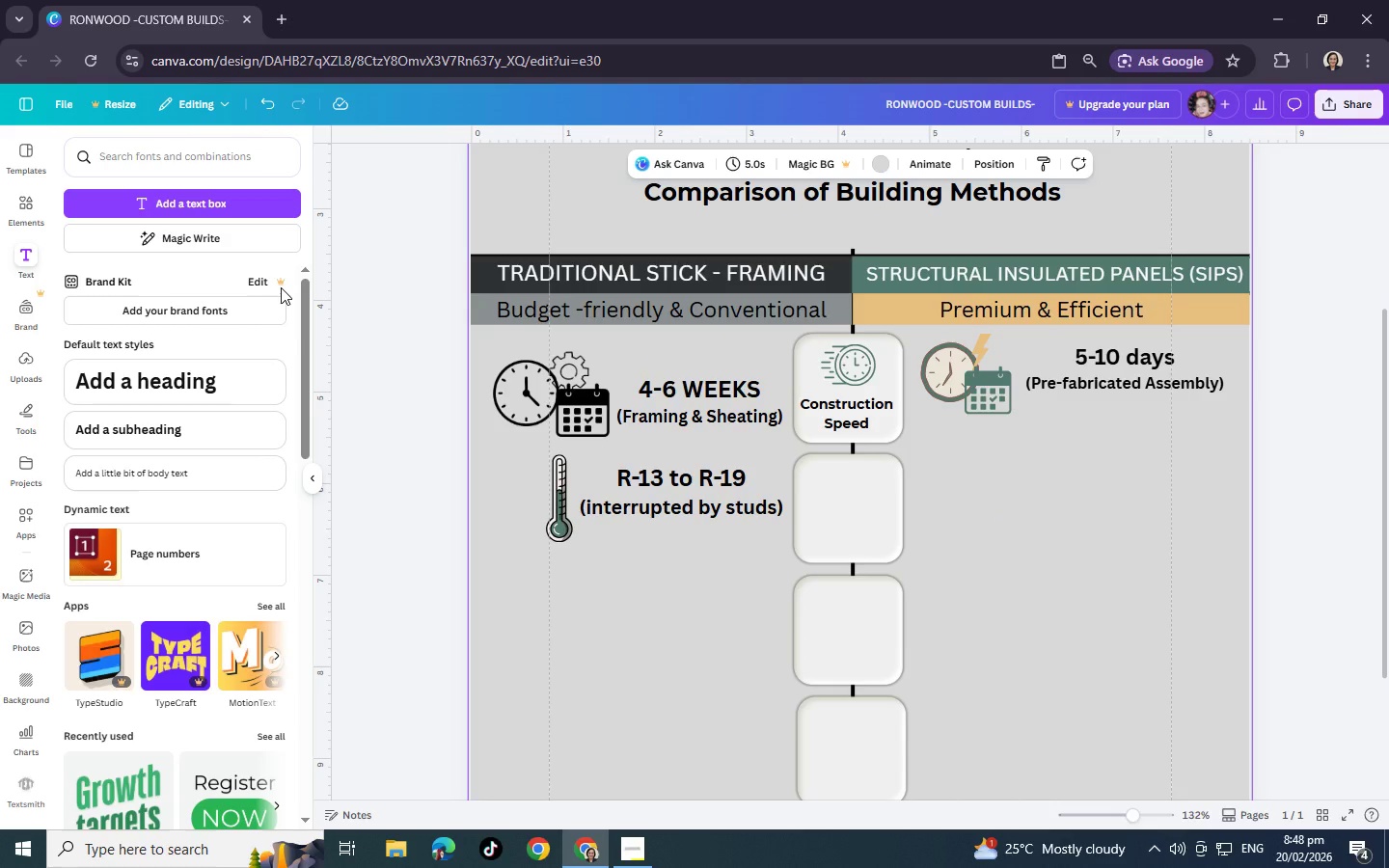 
wait(22.34)
 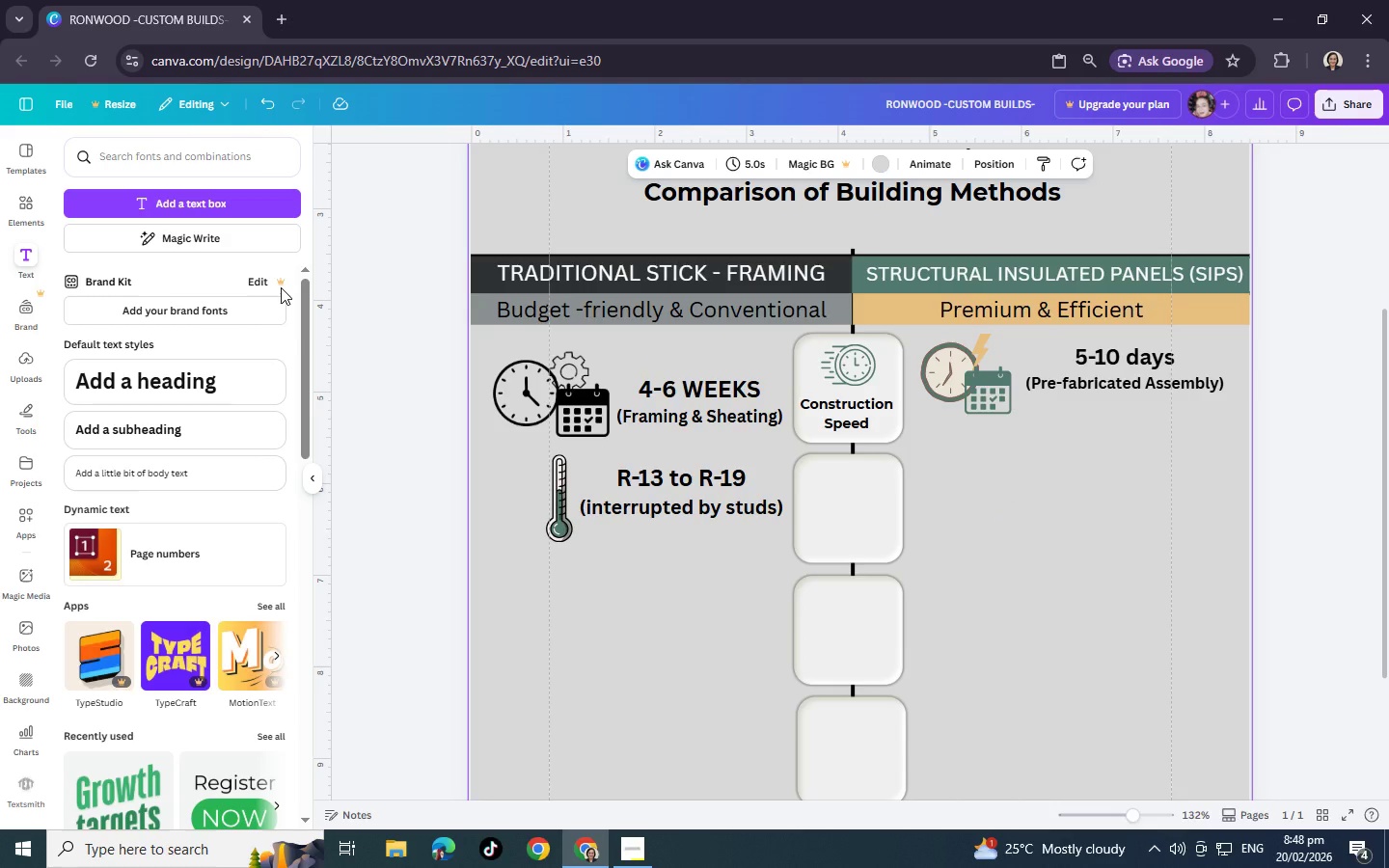 
double_click([841, 427])
 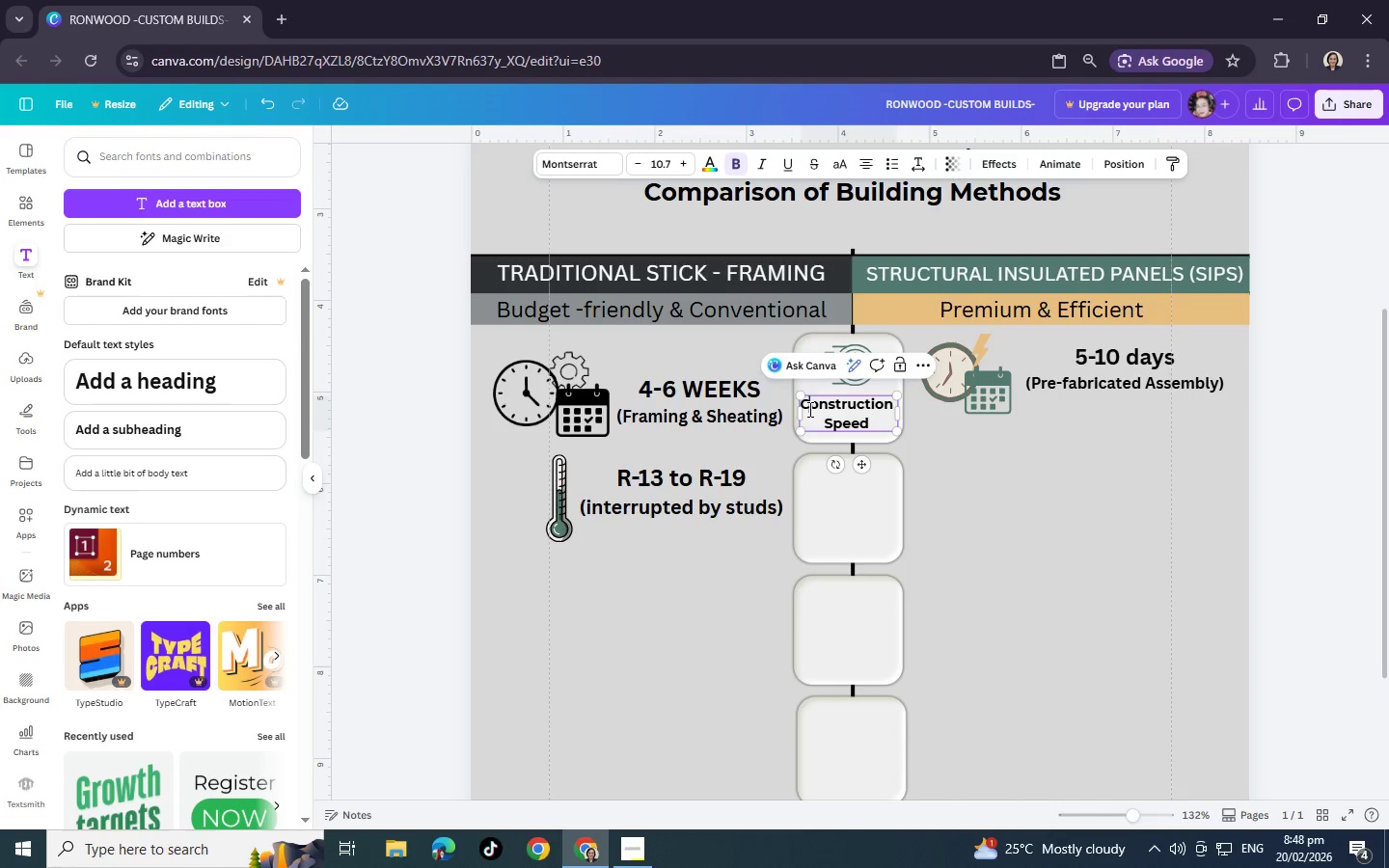 
left_click([808, 409])
 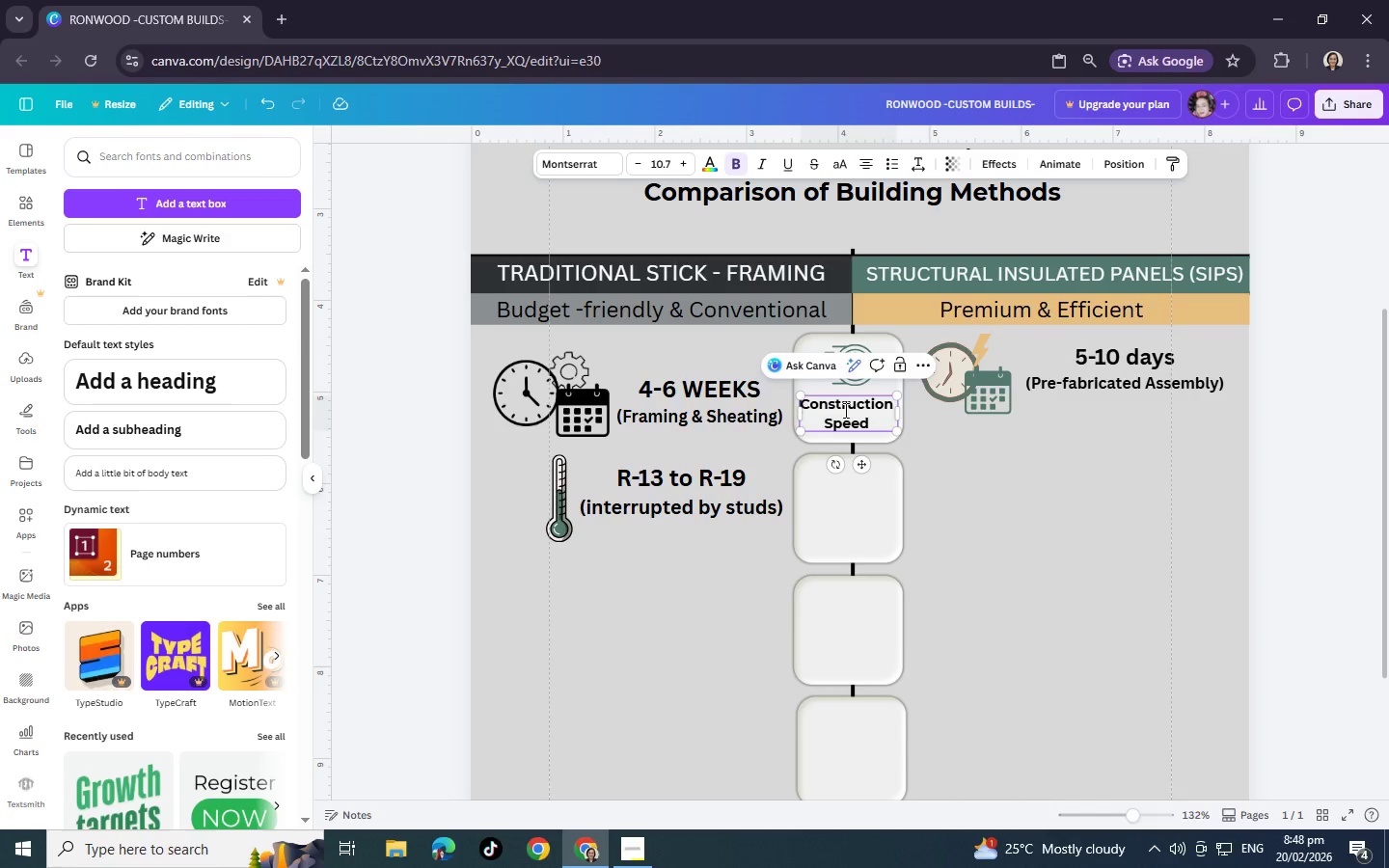 
left_click_drag(start_coordinate=[803, 404], to_coordinate=[884, 427])
 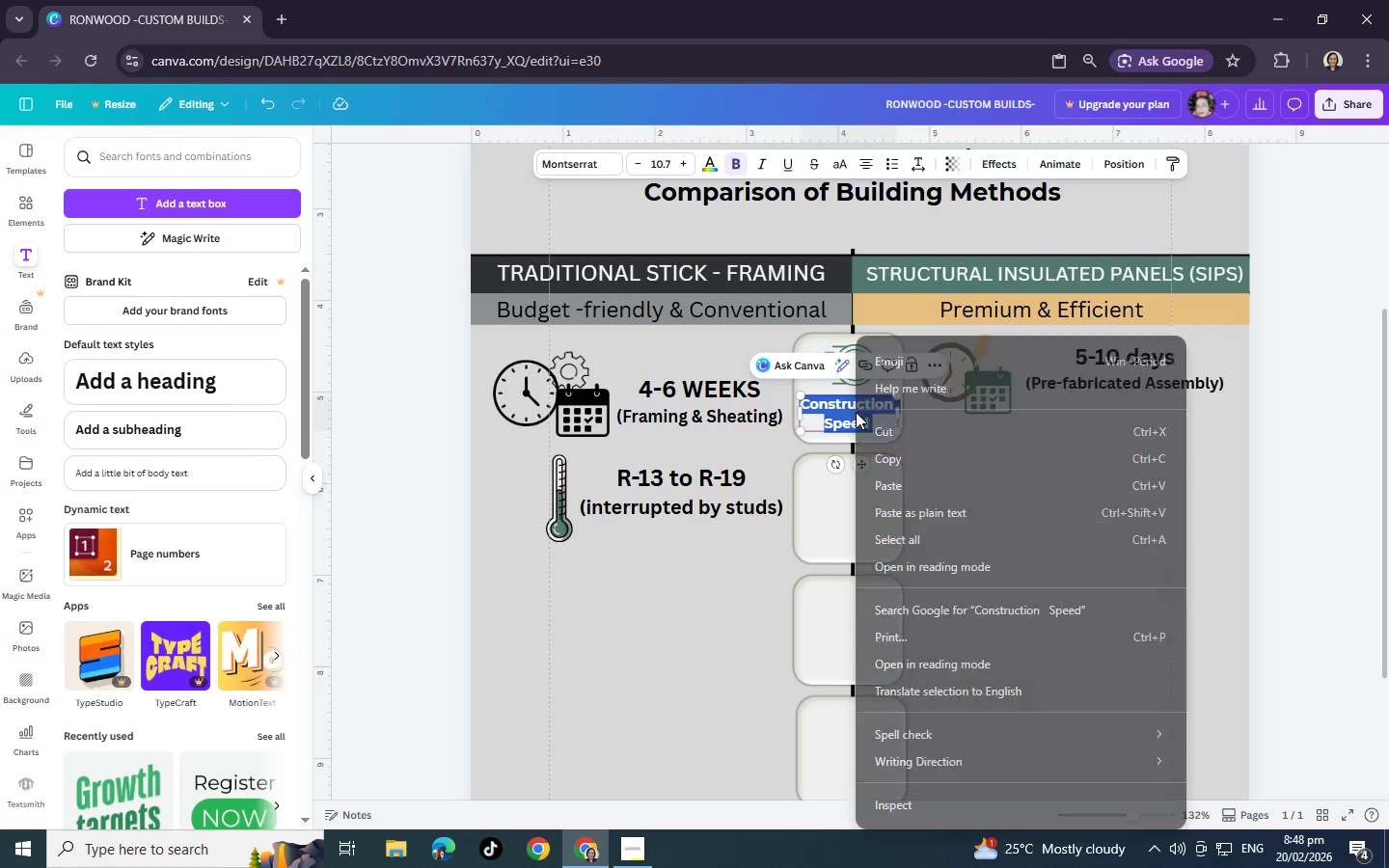 
right_click([856, 412])
 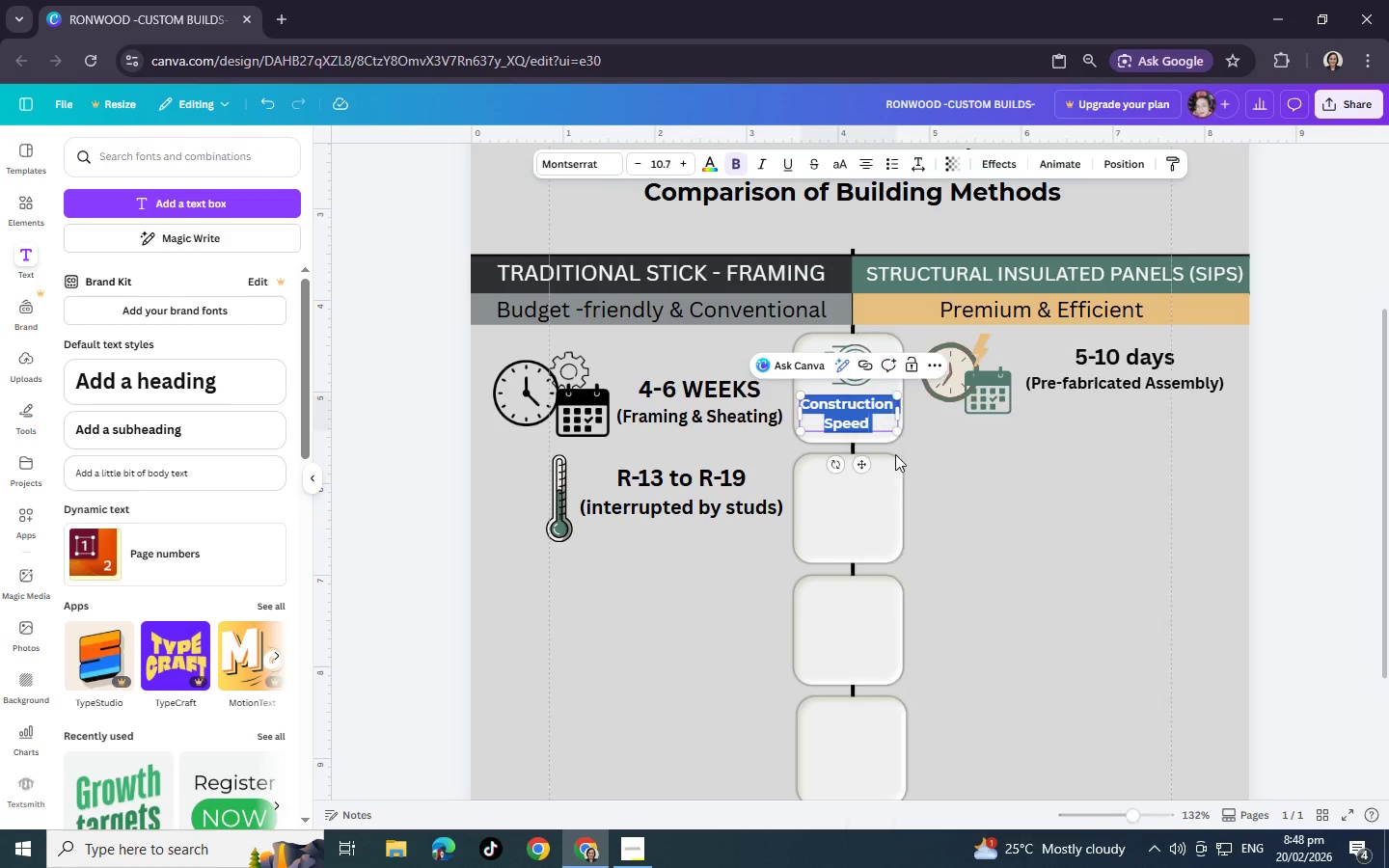 
left_click([895, 454])
 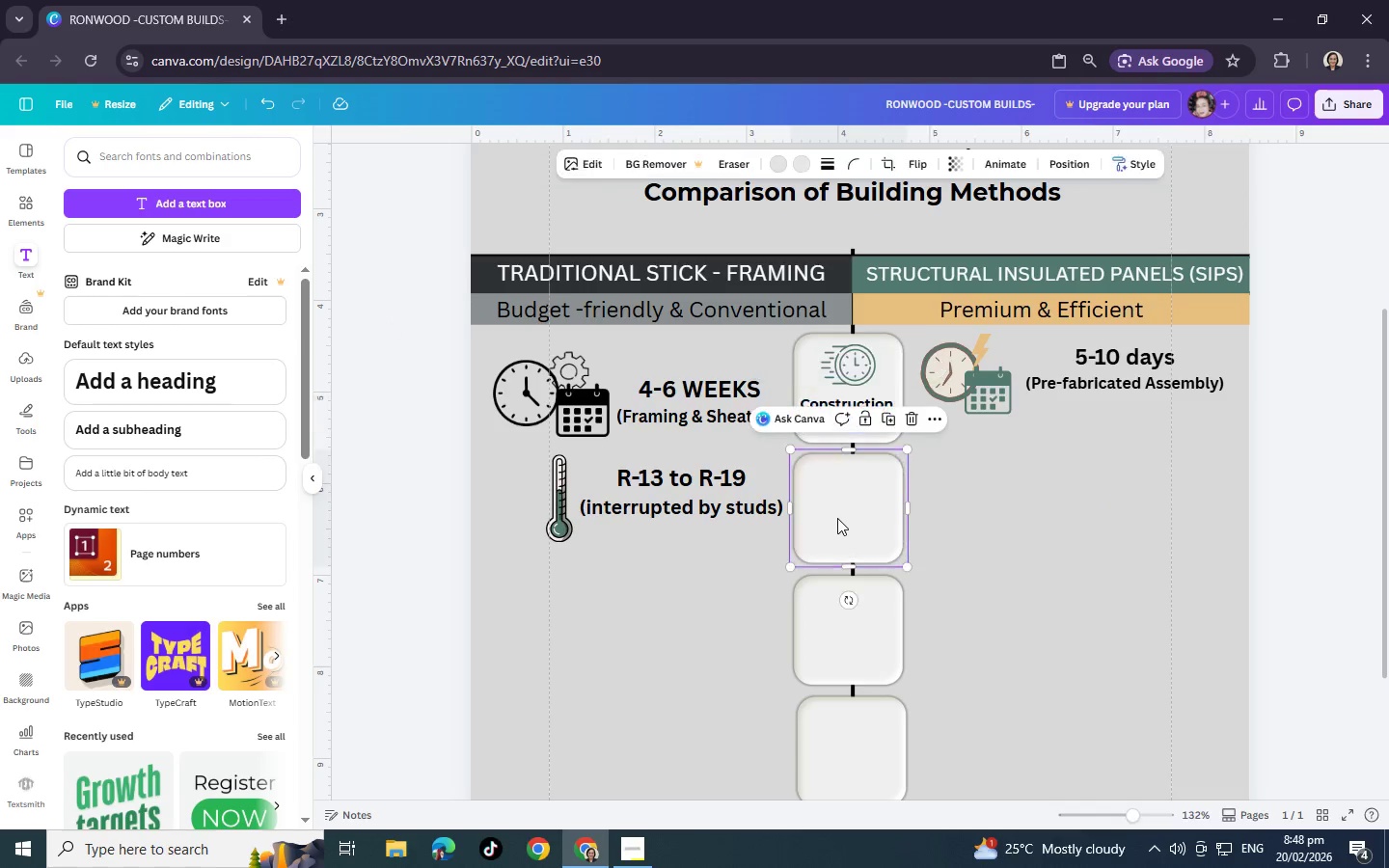 
left_click([837, 518])
 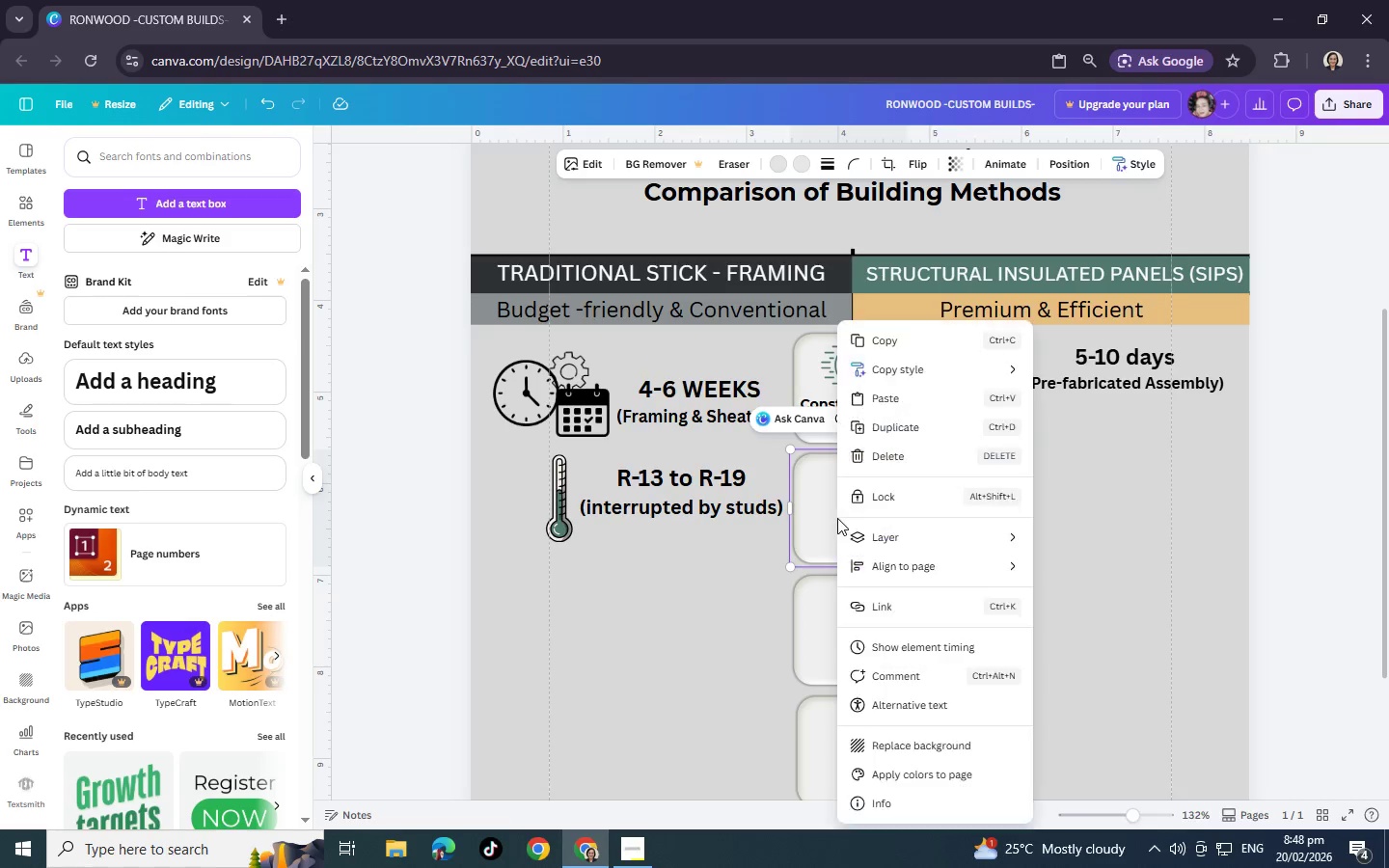 
right_click([837, 518])
 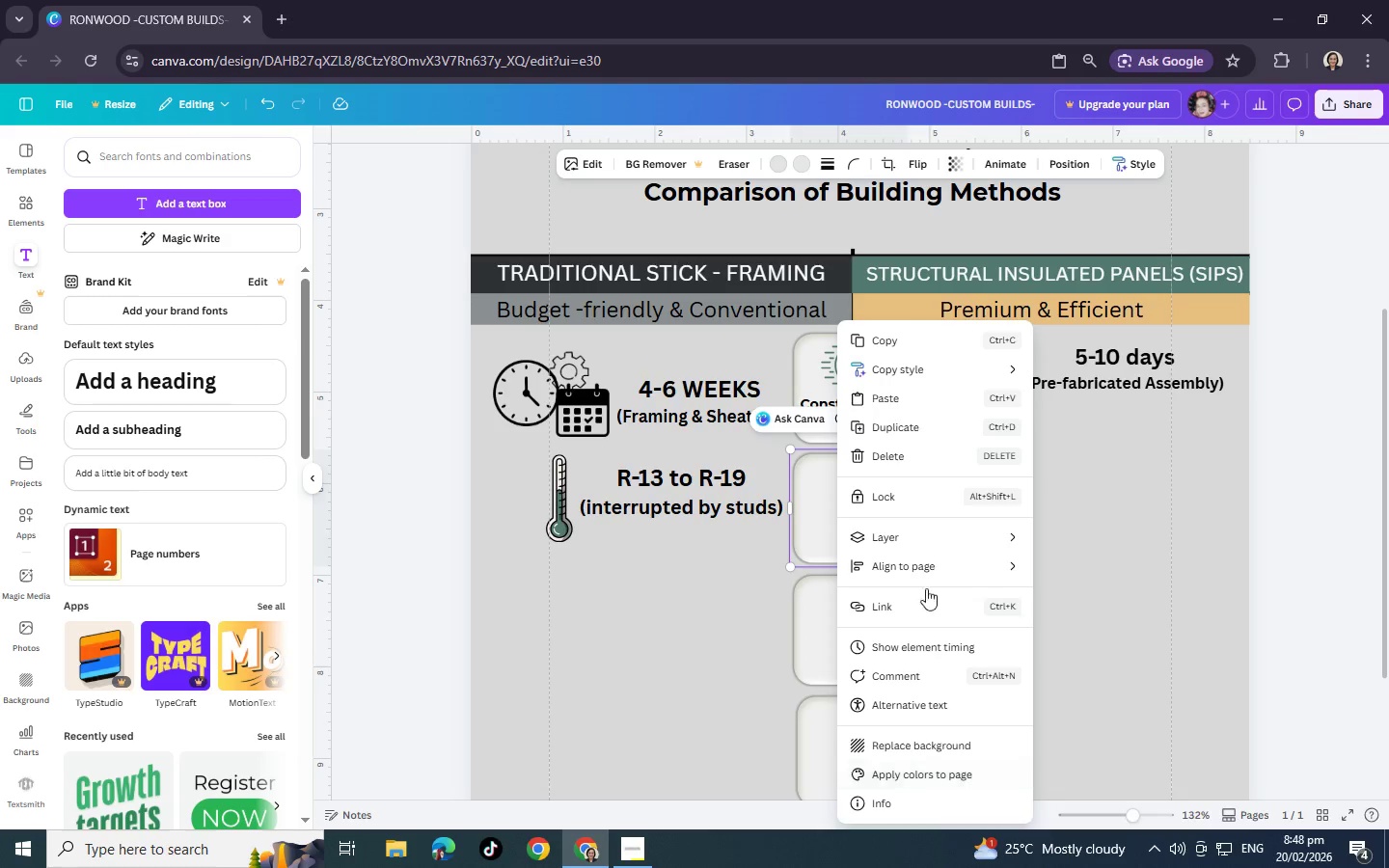 
left_click([922, 408])
 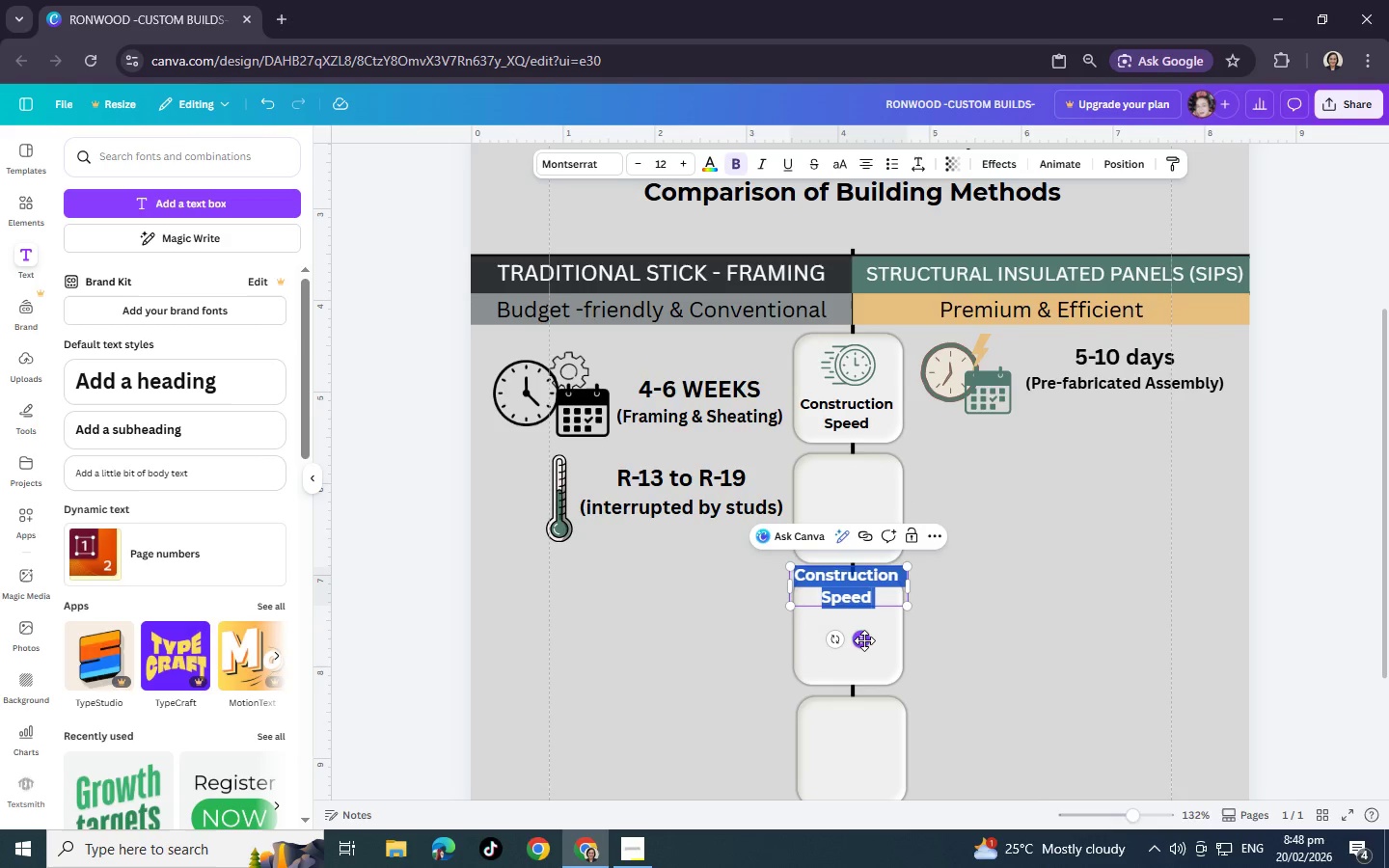 
left_click_drag(start_coordinate=[864, 639], to_coordinate=[861, 591])
 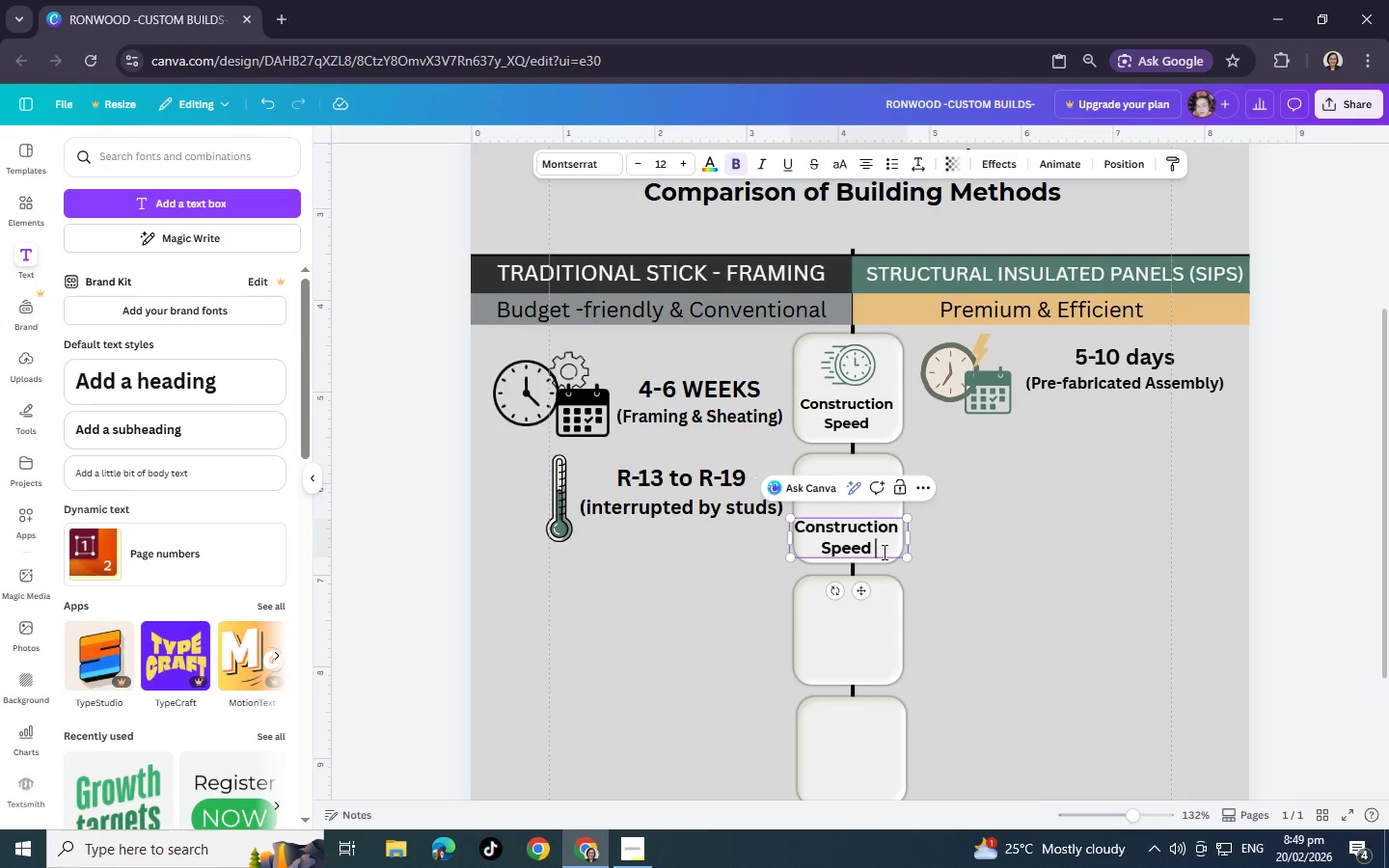 
left_click([883, 552])
 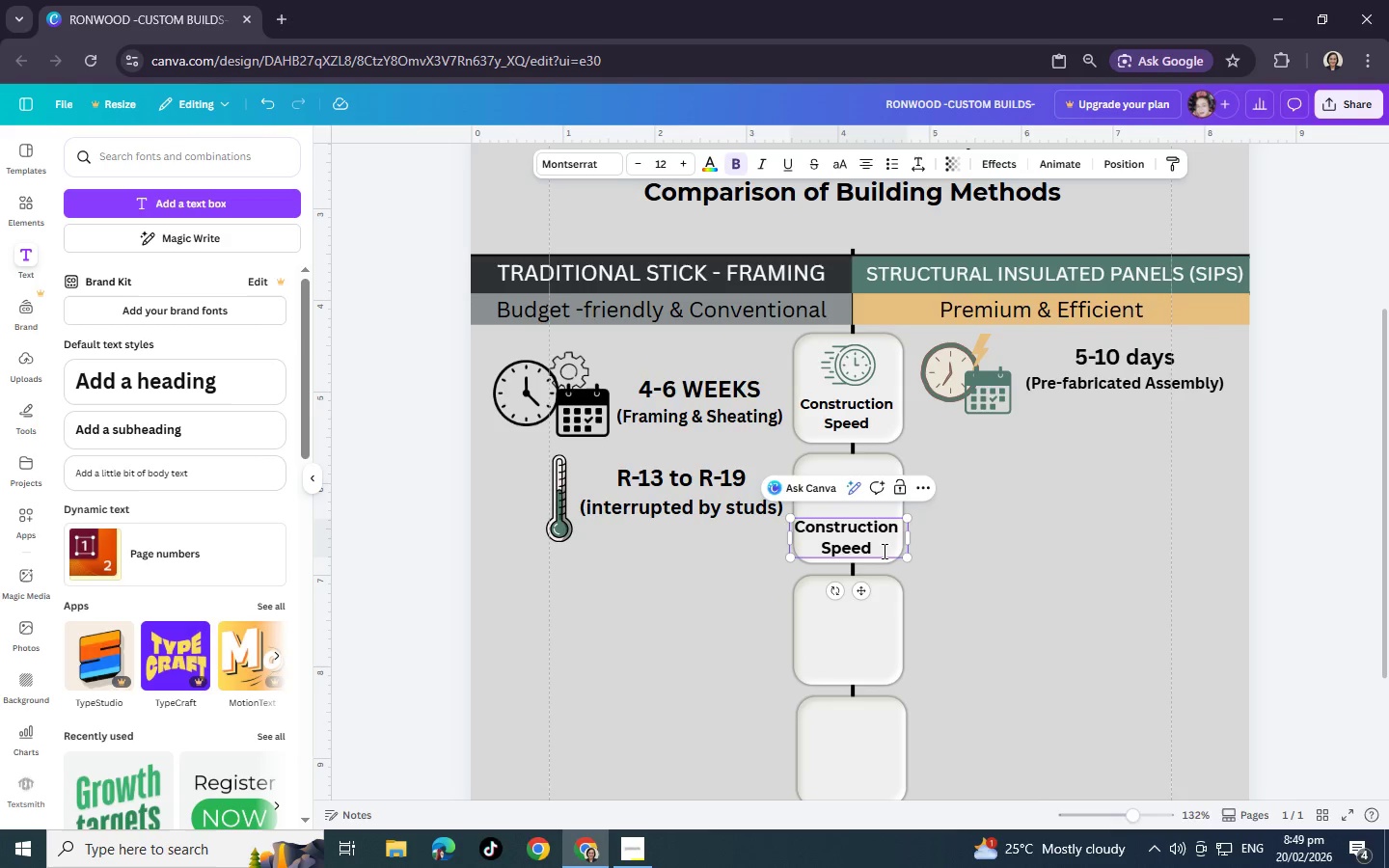 
key(Backspace)
key(Backspace)
key(Backspace)
key(Backspace)
key(Backspace)
key(Backspace)
key(Backspace)
key(Backspace)
key(Backspace)
key(Backspace)
key(Backspace)
key(Backspace)
key(Backspace)
key(Backspace)
key(Backspace)
key(Backspace)
key(Backspace)
key(Backspace)
key(Backspace)
key(Backspace)
type(insu)
key(Backspace)
key(Backspace)
key(Backspace)
key(Backspace)
type(Insulated (R-Value))
 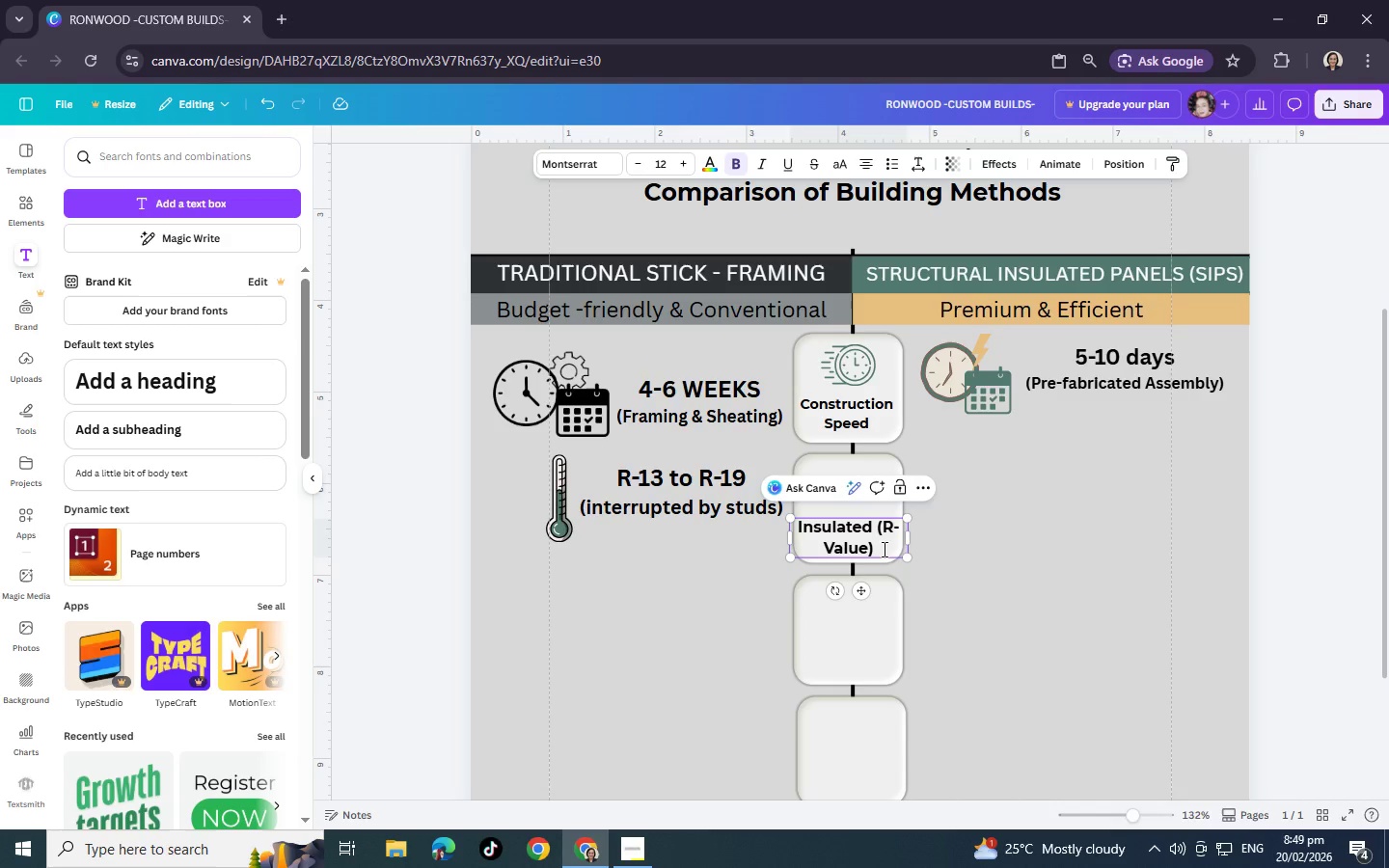 
left_click([880, 528])
 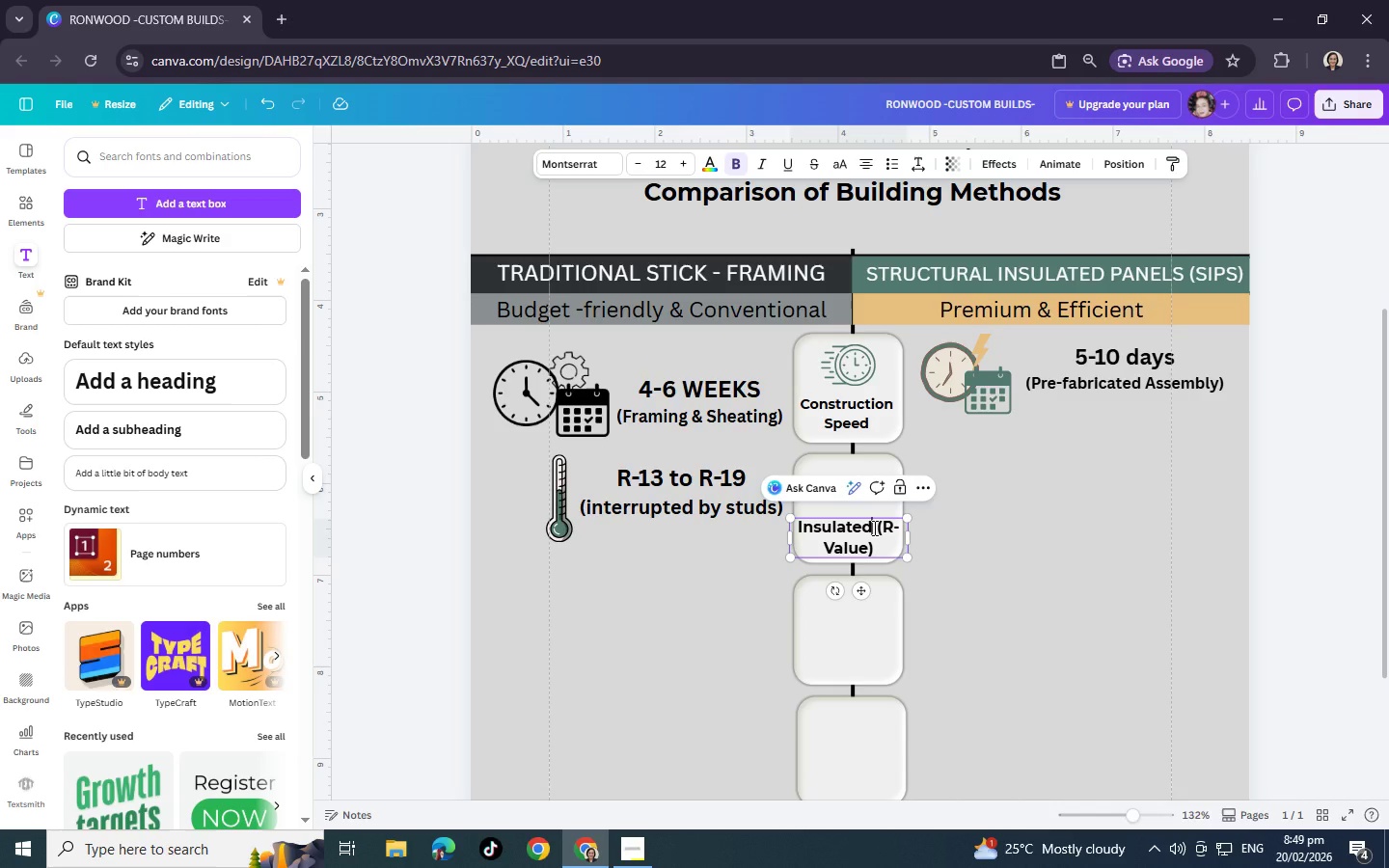 
left_click([873, 528])
 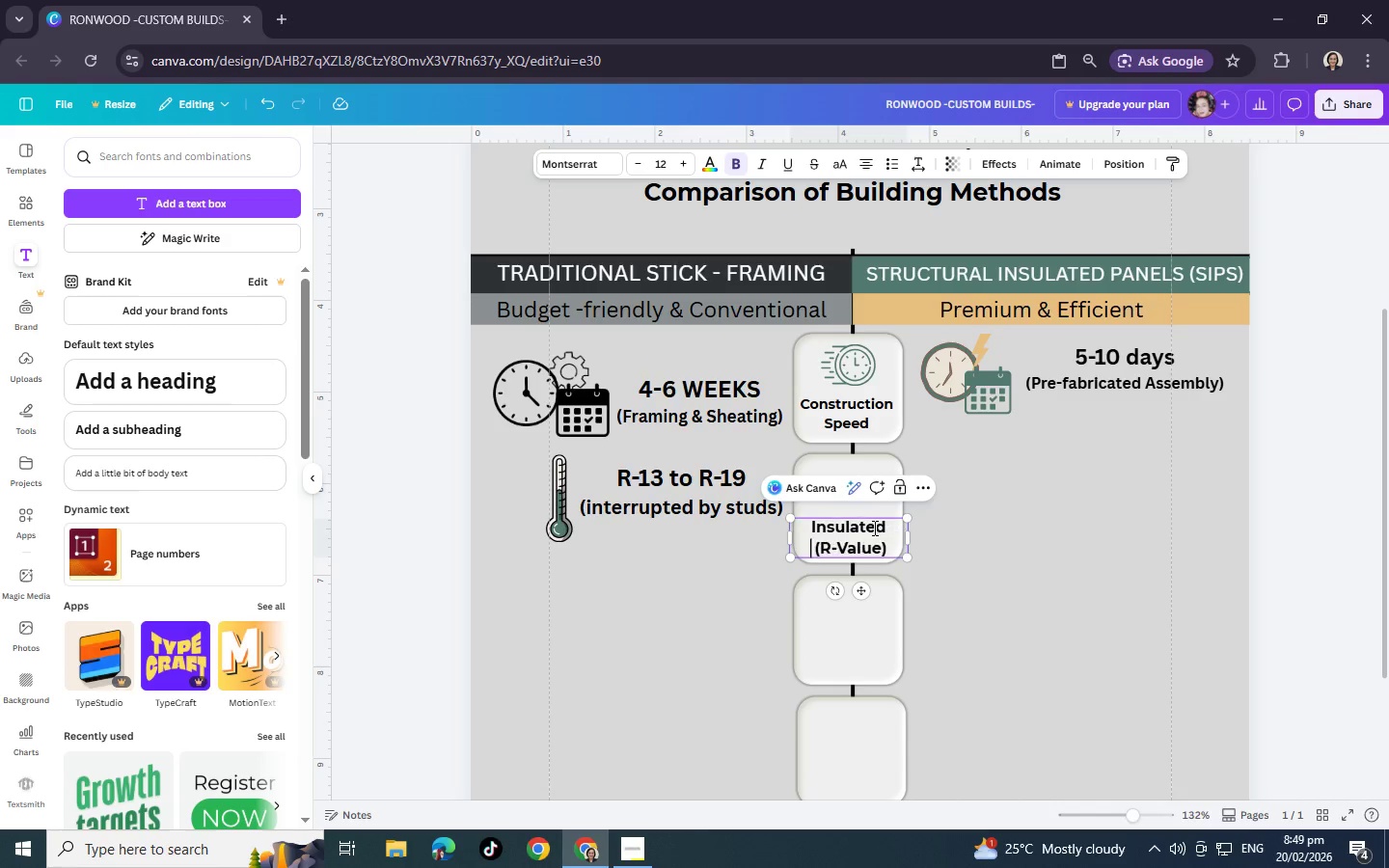 
key(Enter)
 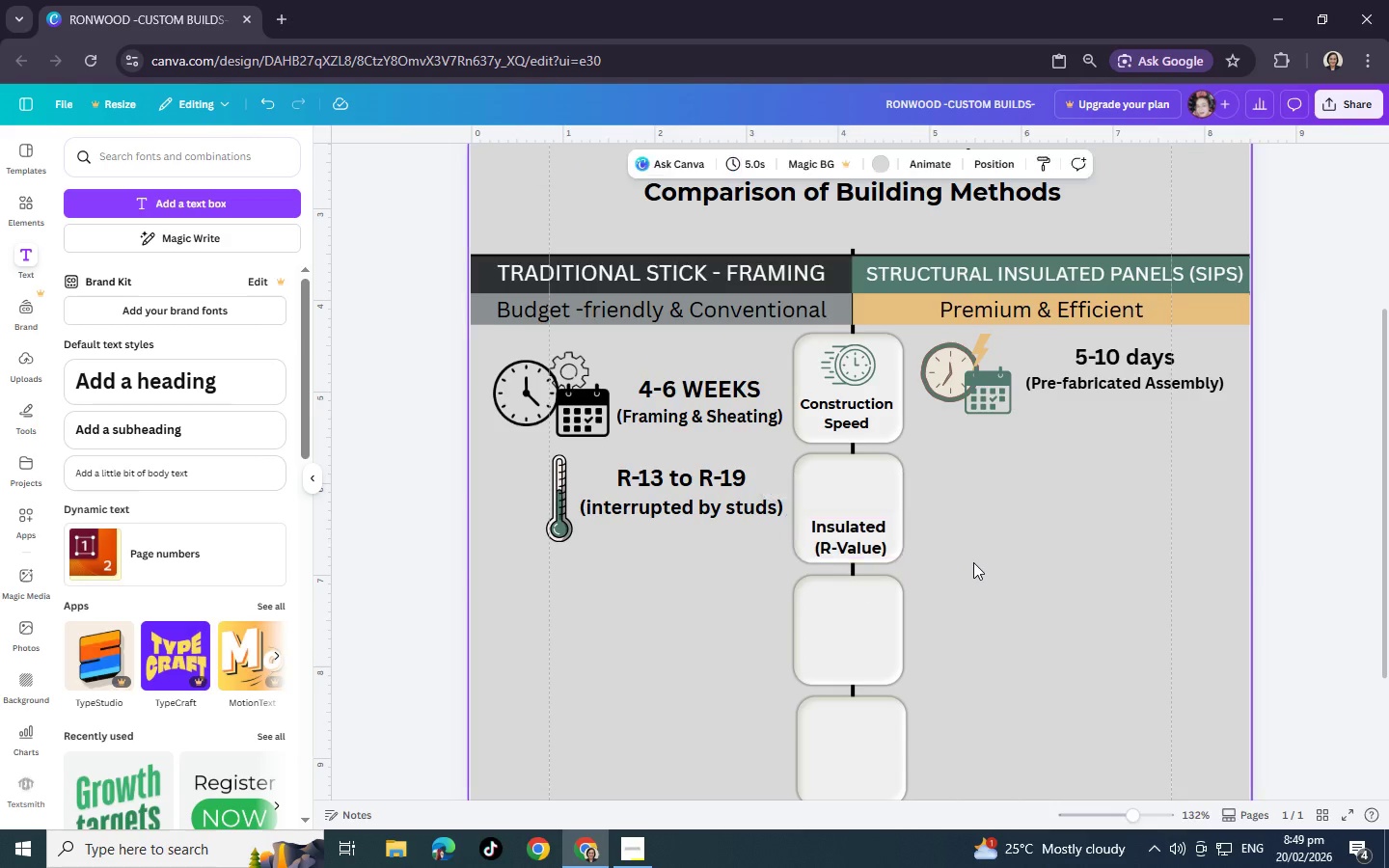 
left_click([973, 562])
 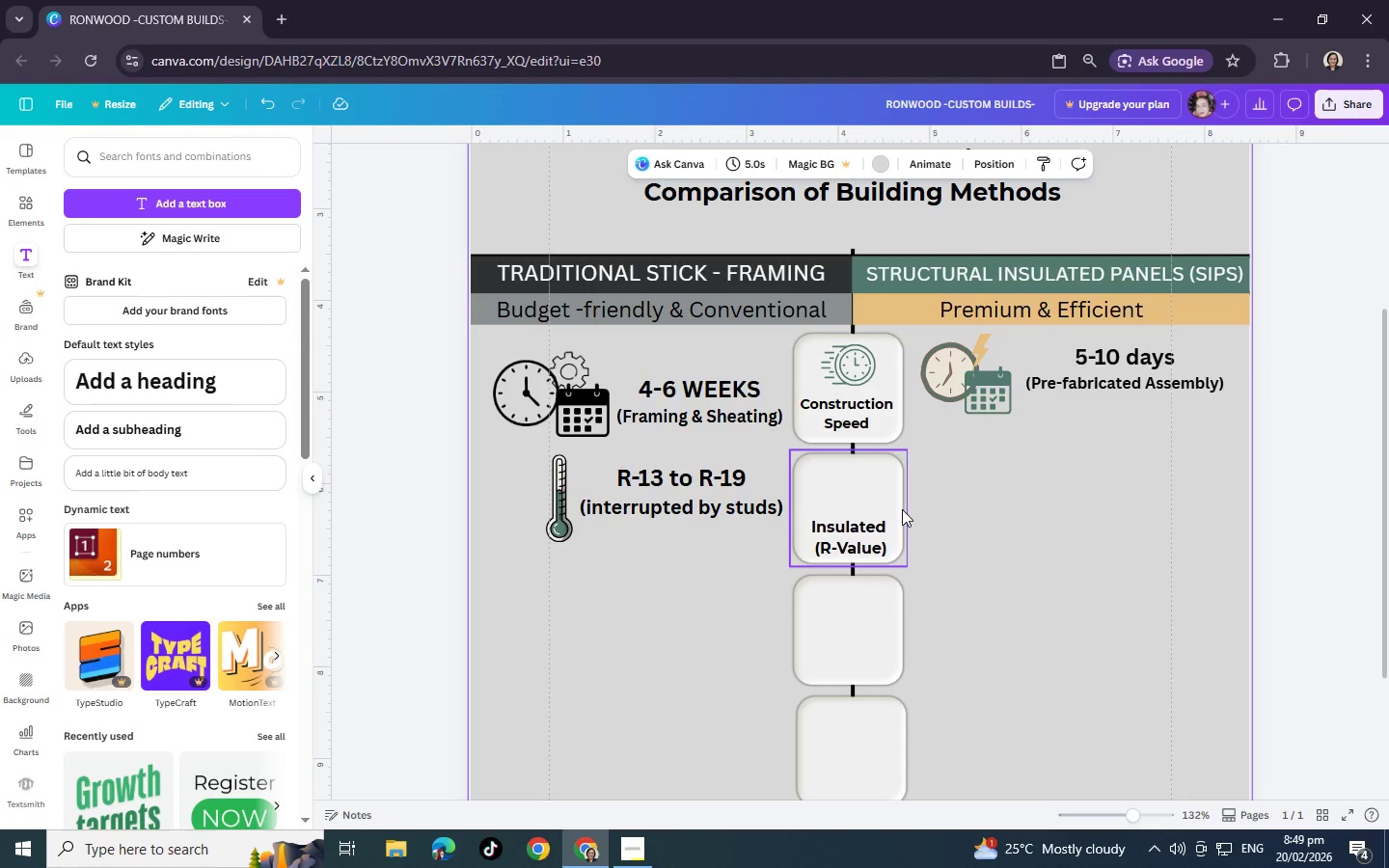 
wait(5.34)
 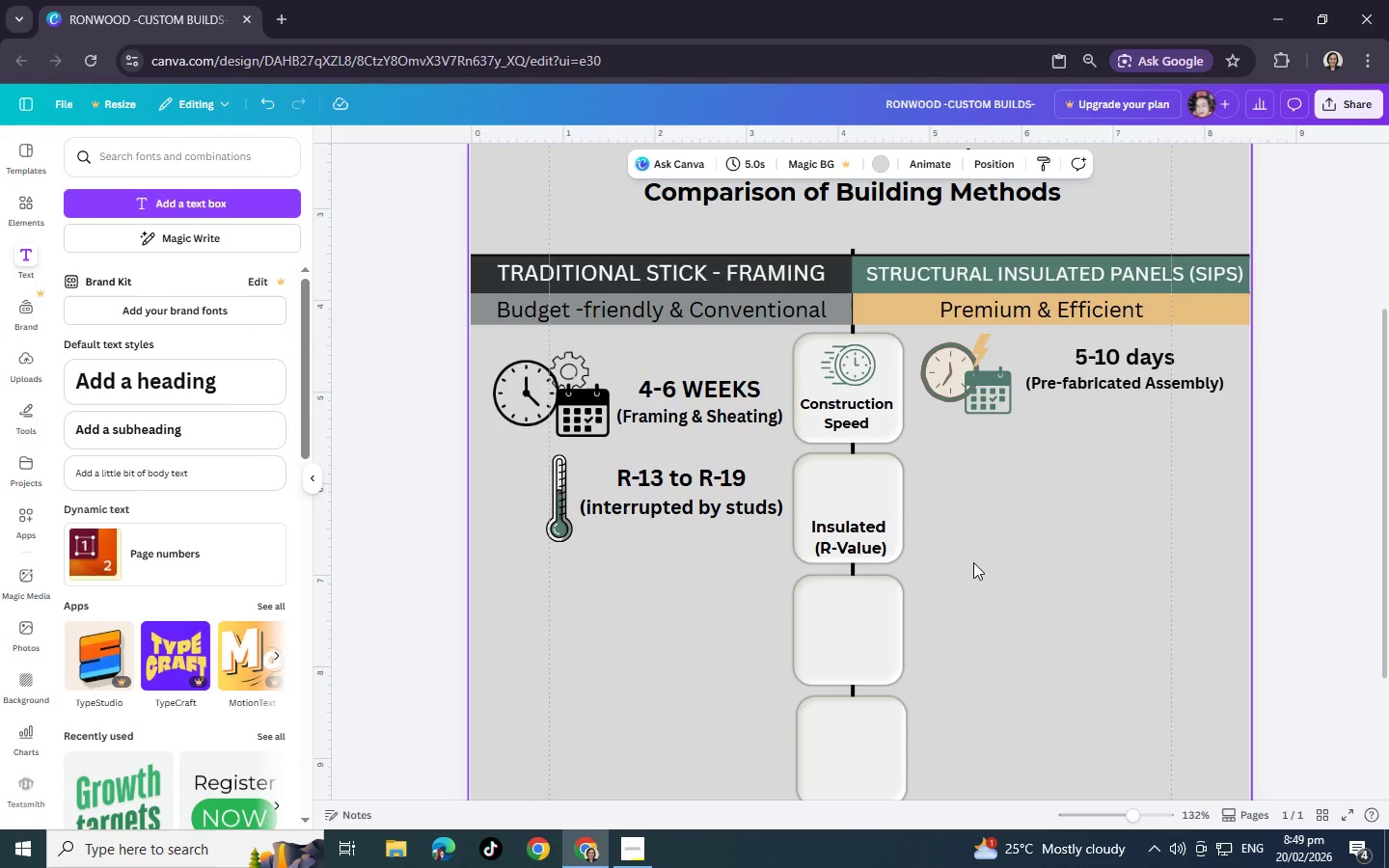 
double_click([881, 519])
 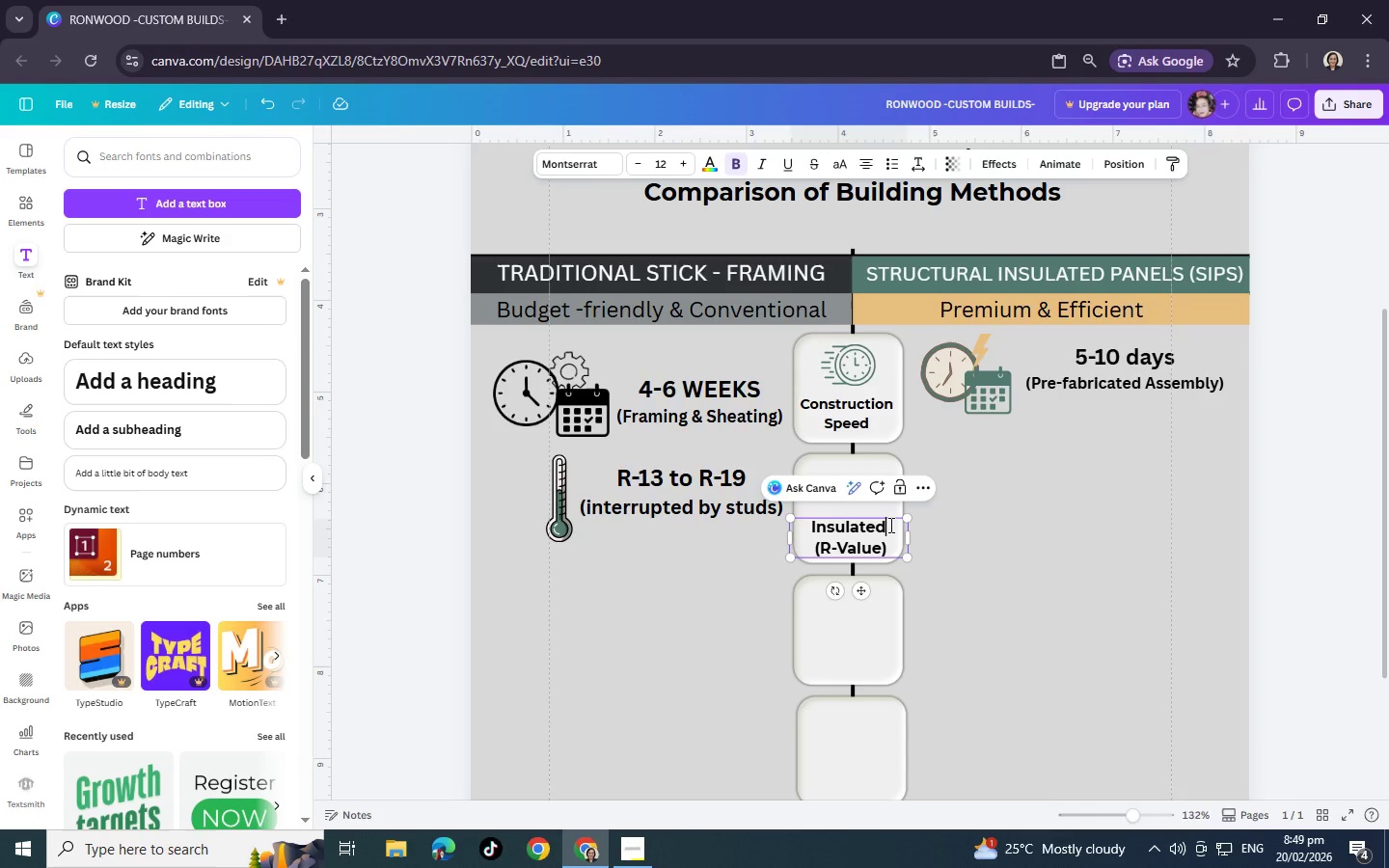 
triple_click([889, 525])
 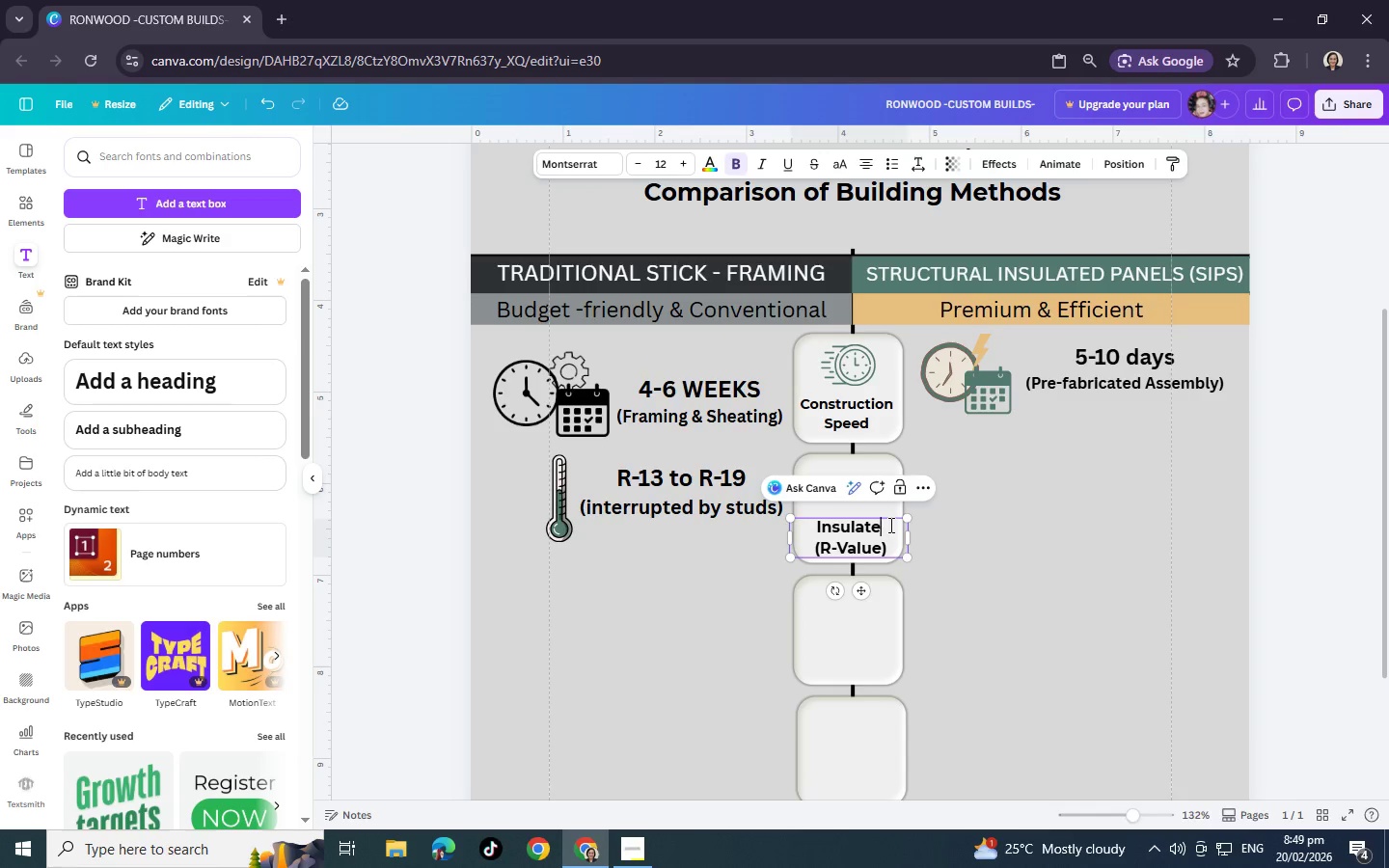 
key(Backspace)
key(Backspace)
key(Backspace)
type(tion)
 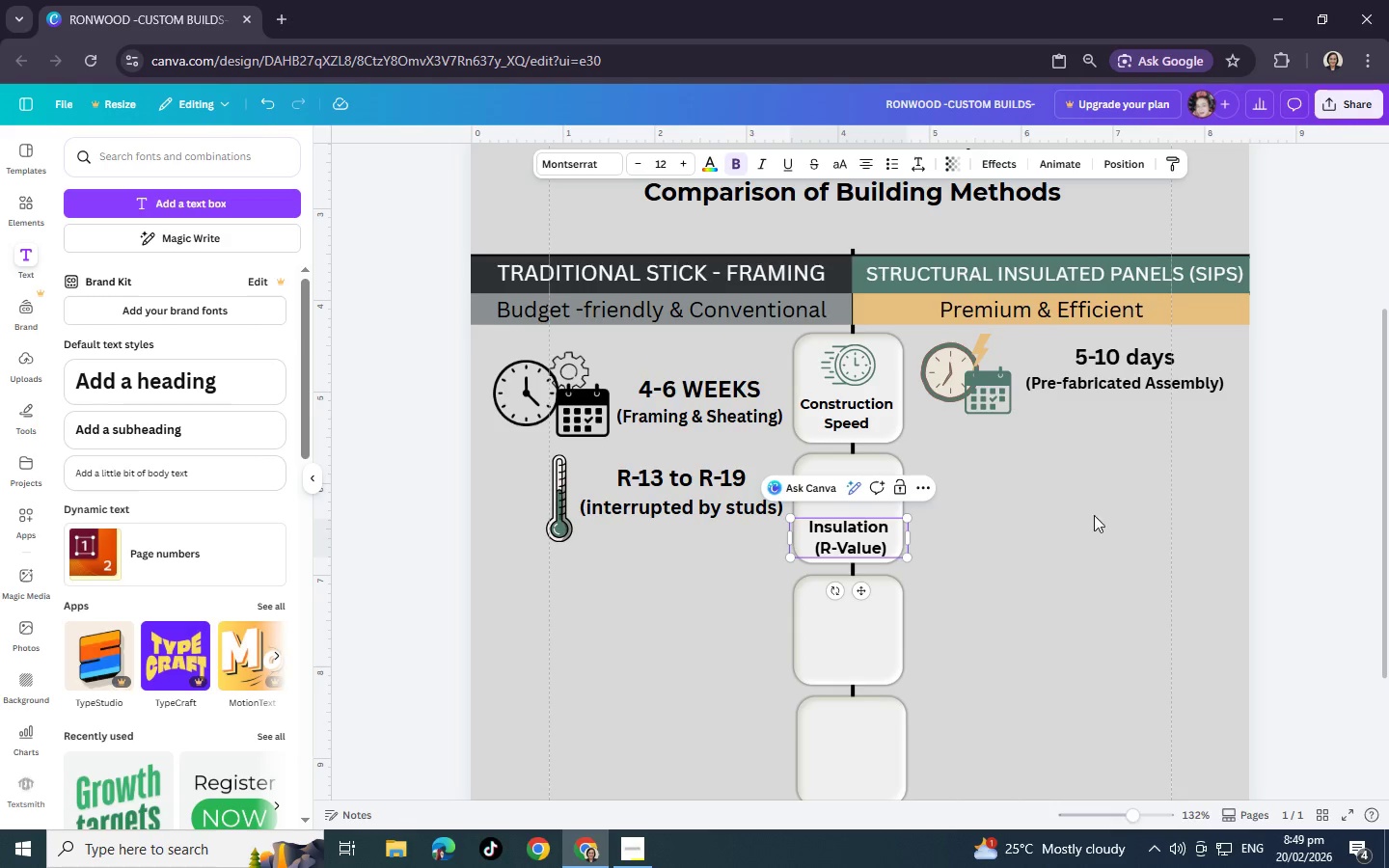 
left_click([1096, 545])
 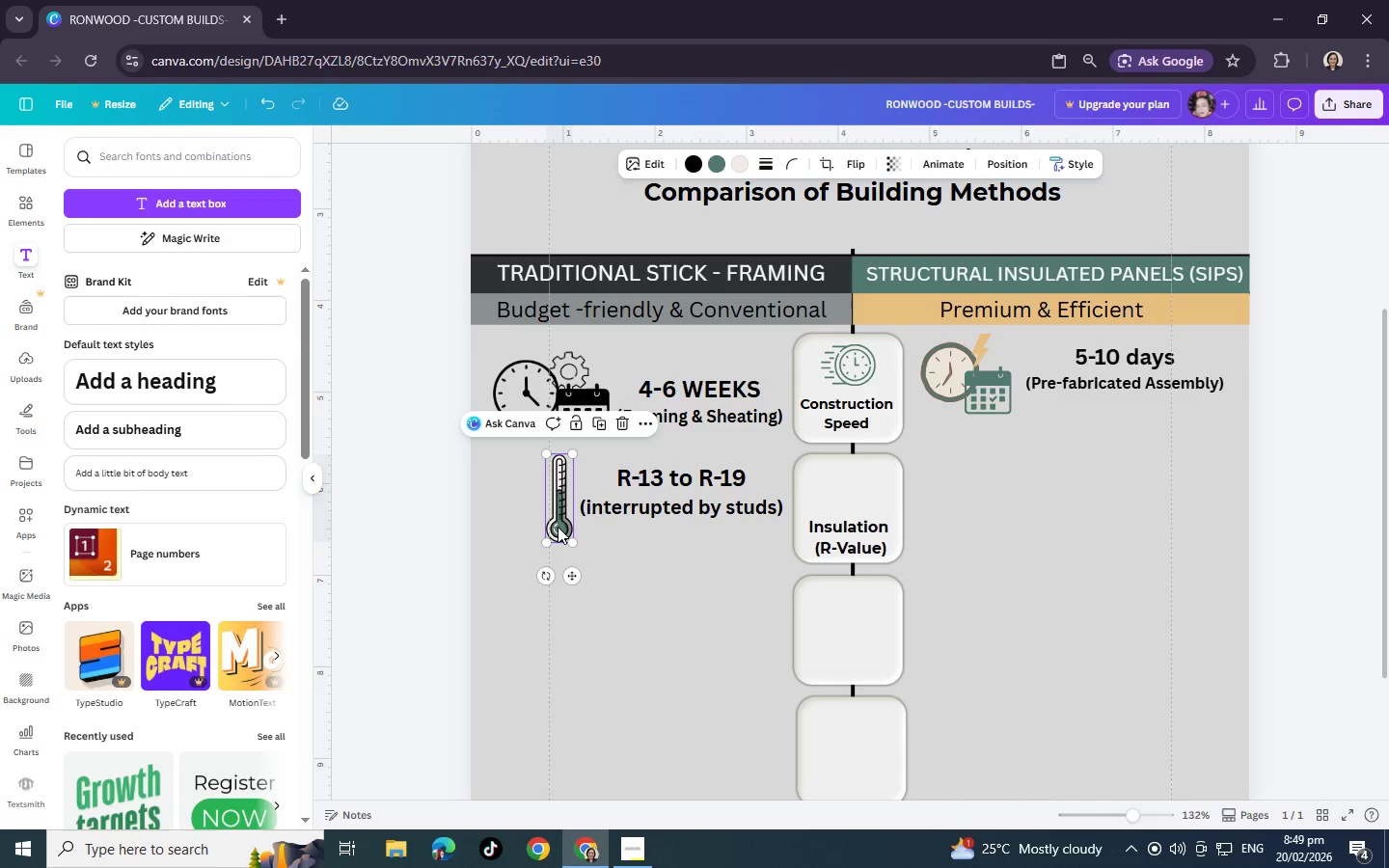 
right_click([558, 527])
 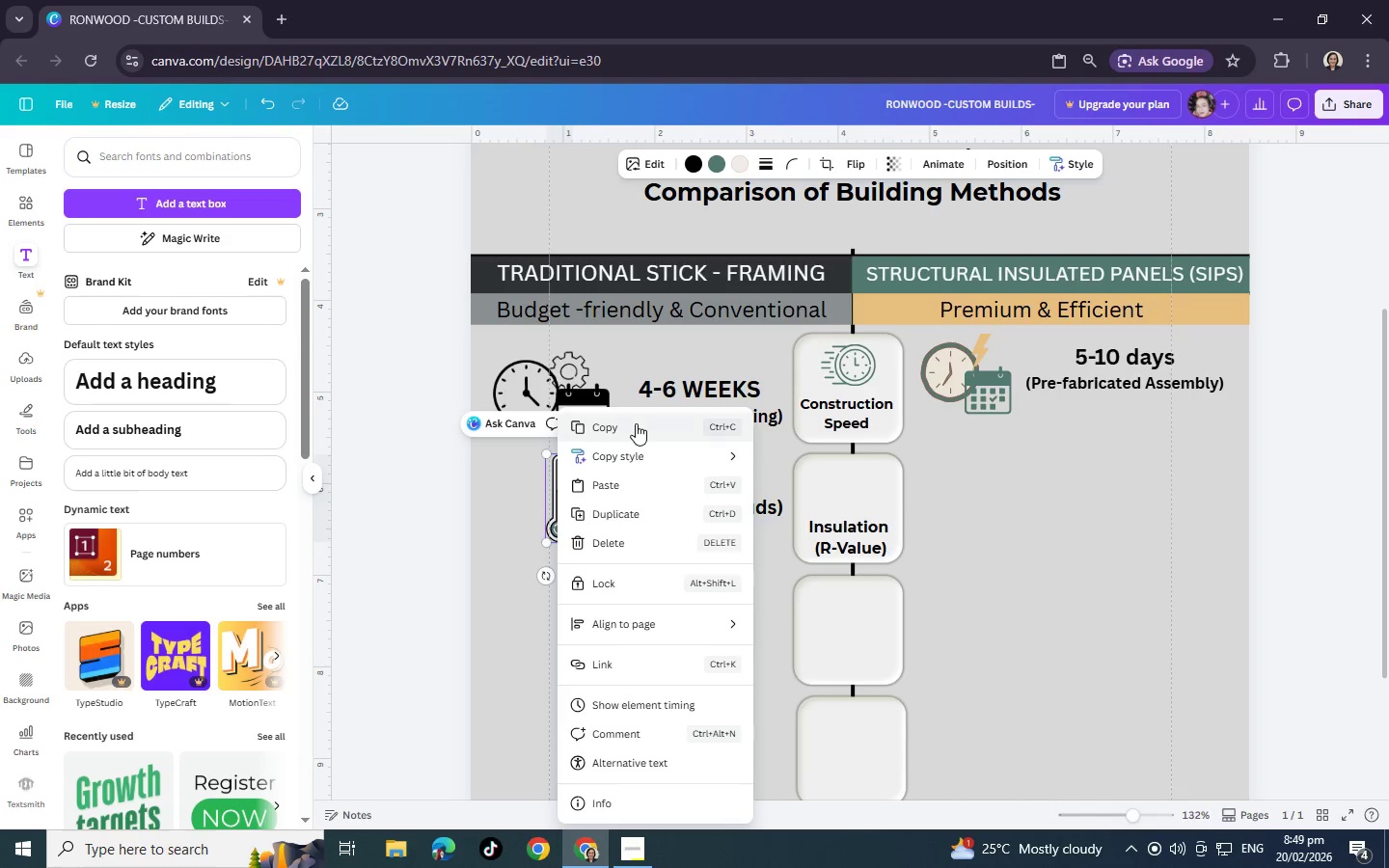 
left_click([636, 423])
 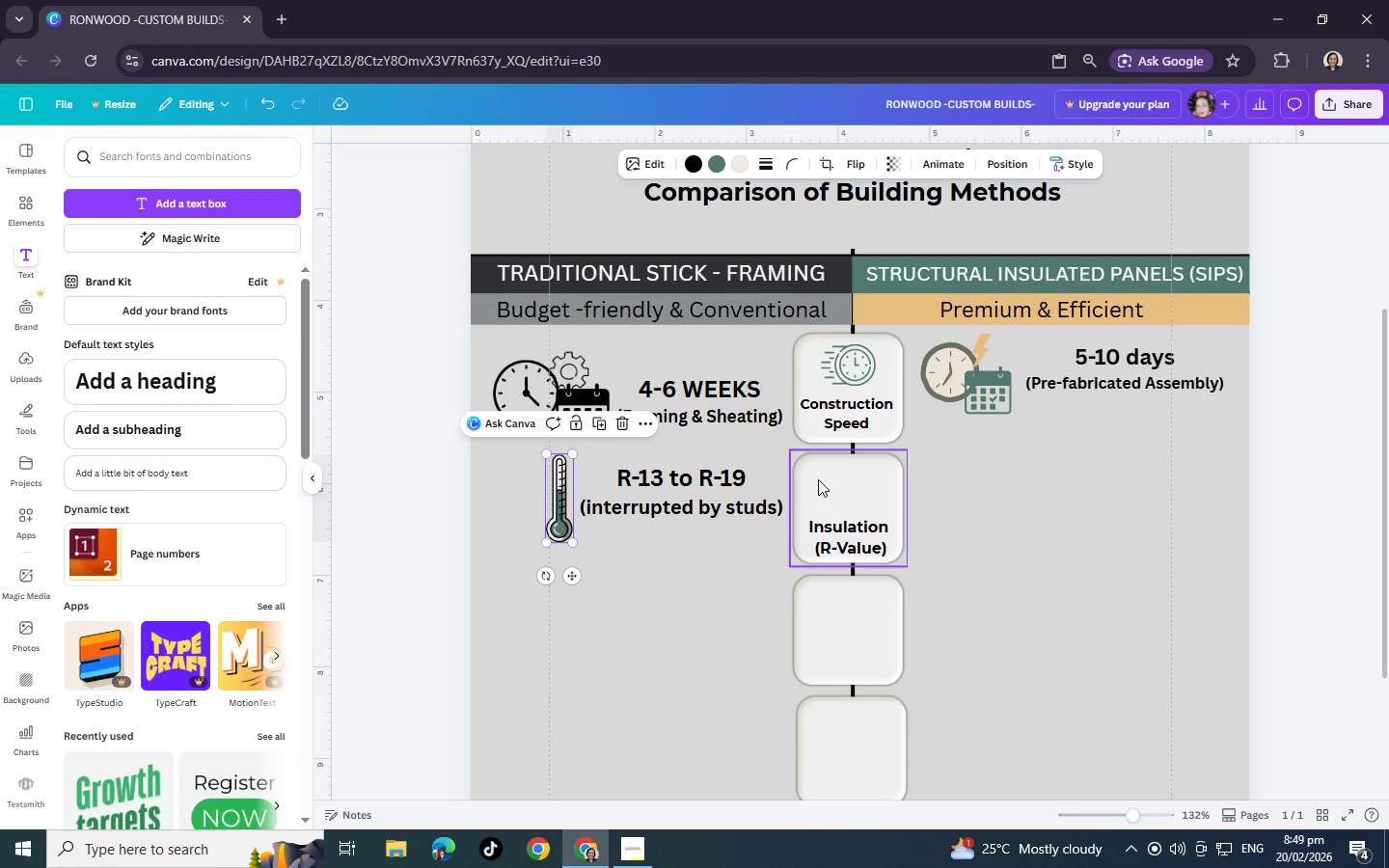 
key(Control+V)
 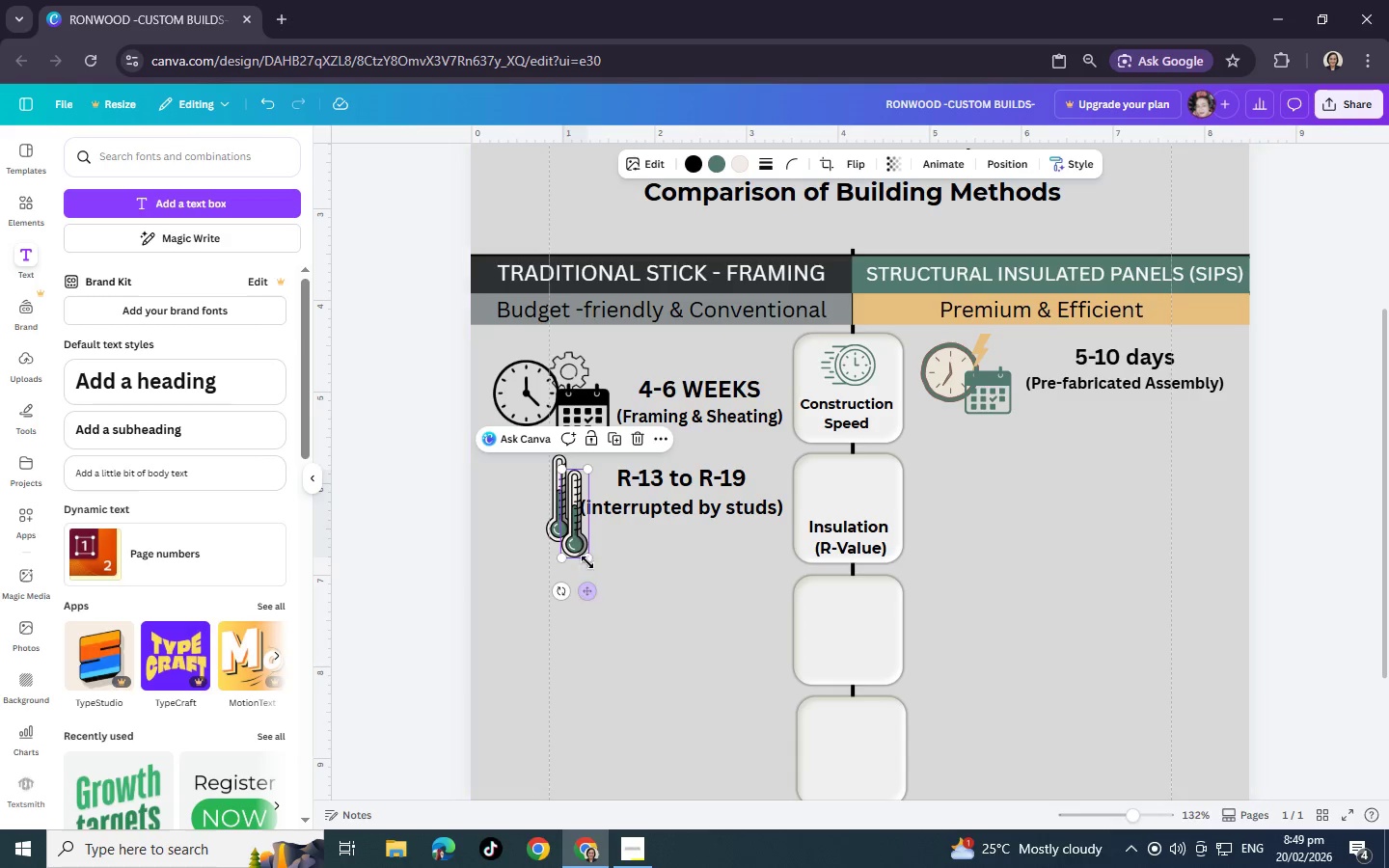 
left_click_drag(start_coordinate=[587, 557], to_coordinate=[573, 518])
 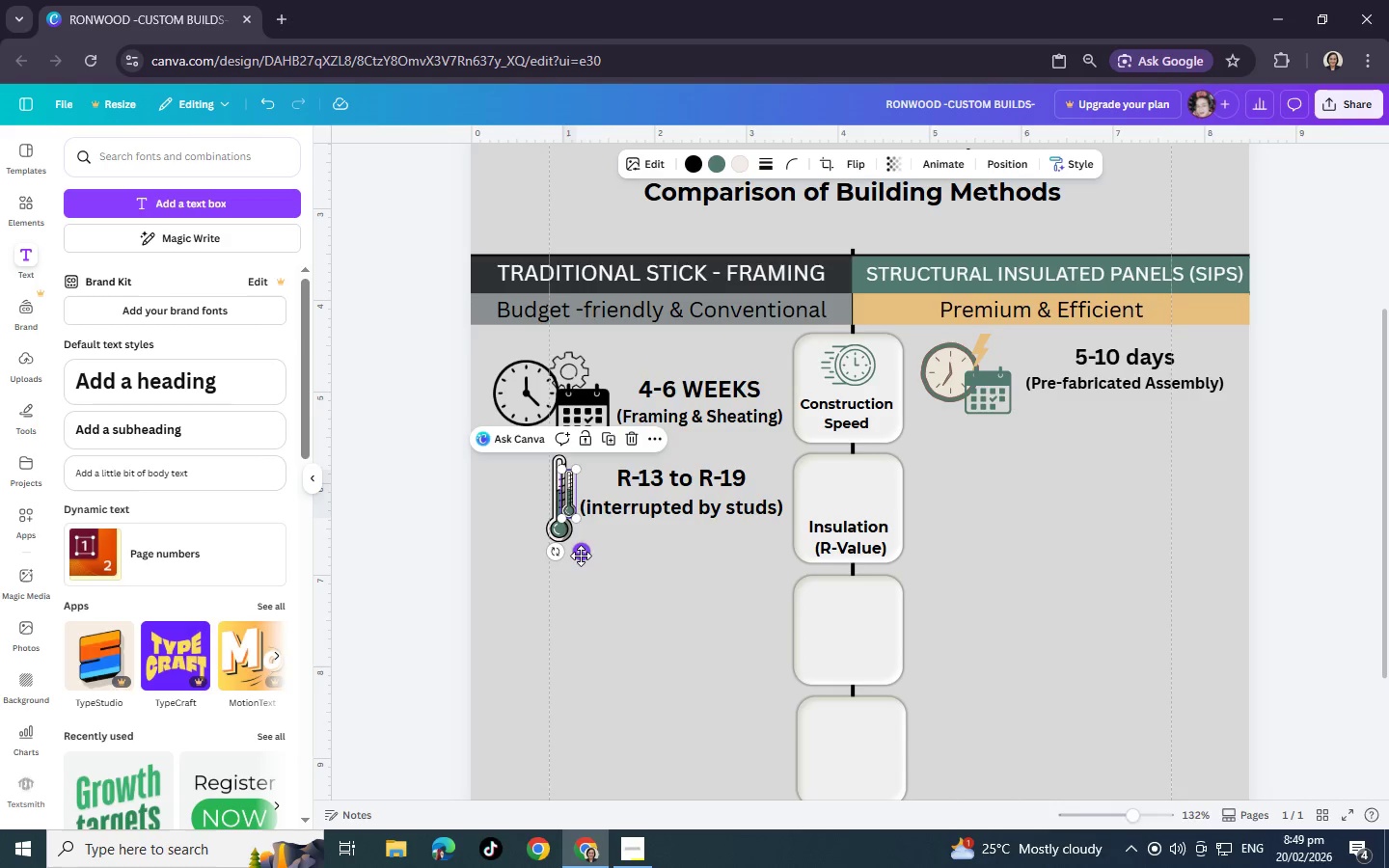 
left_click_drag(start_coordinate=[581, 556], to_coordinate=[861, 549])
 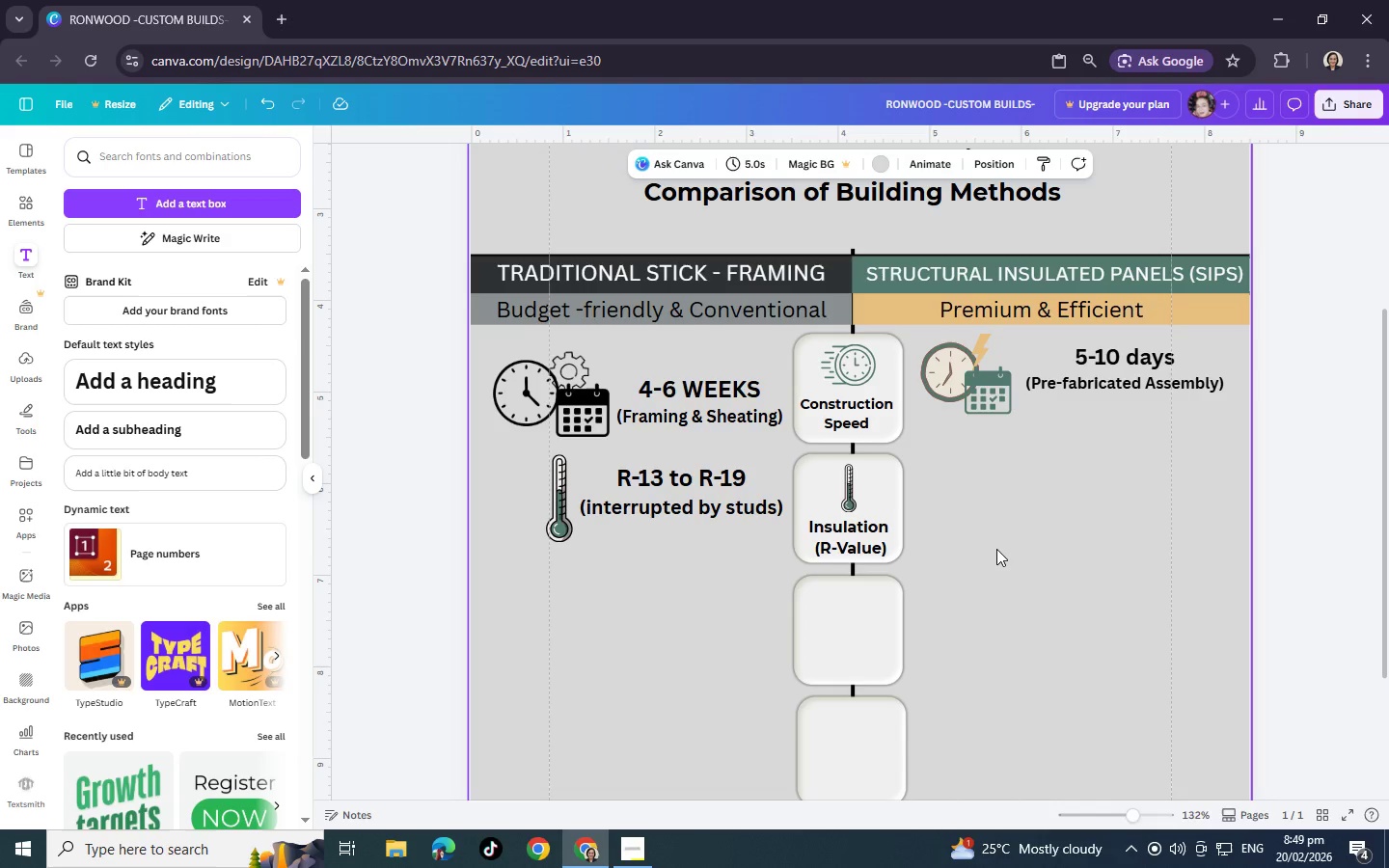 
left_click([996, 549])
 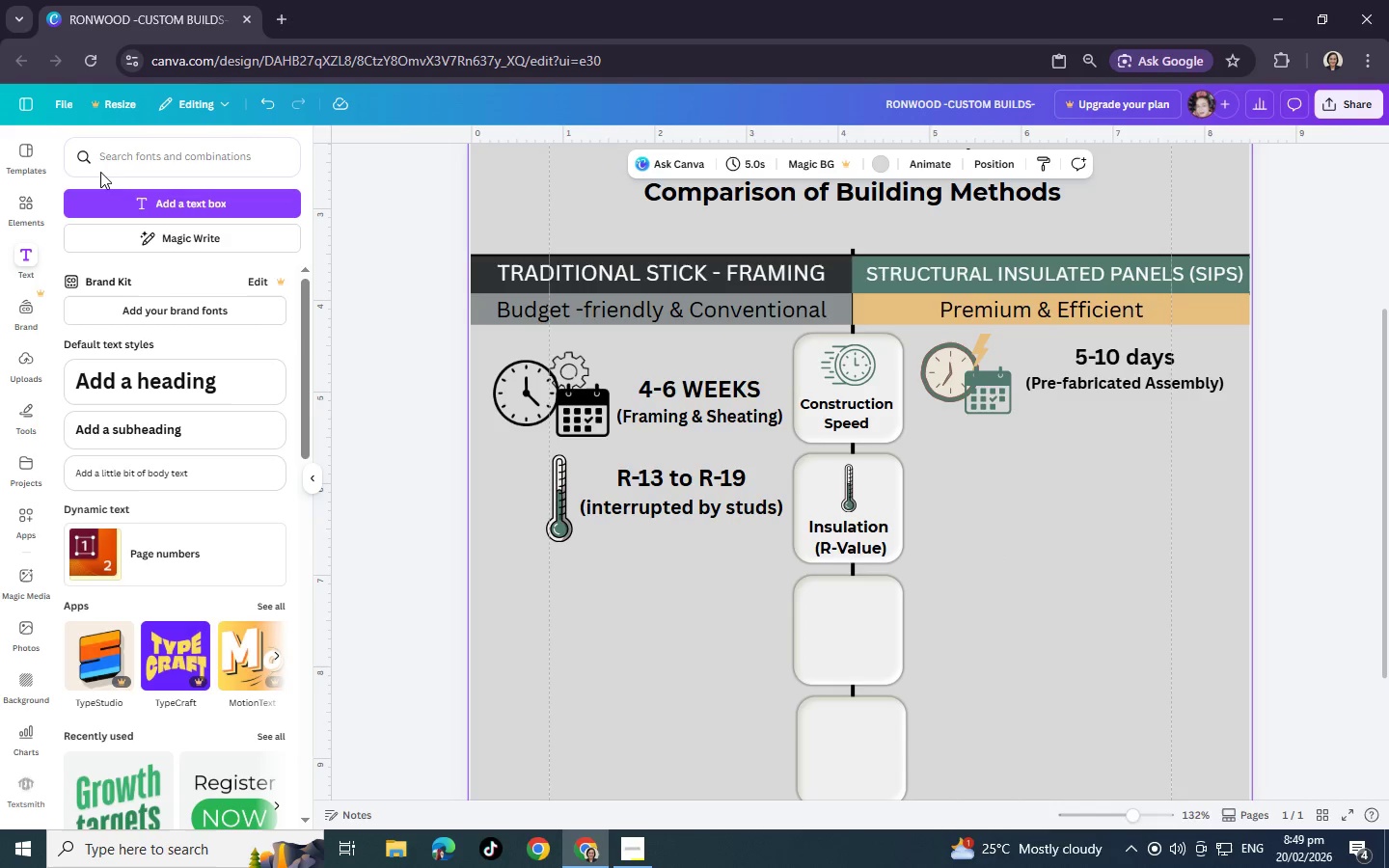 
left_click([18, 204])
 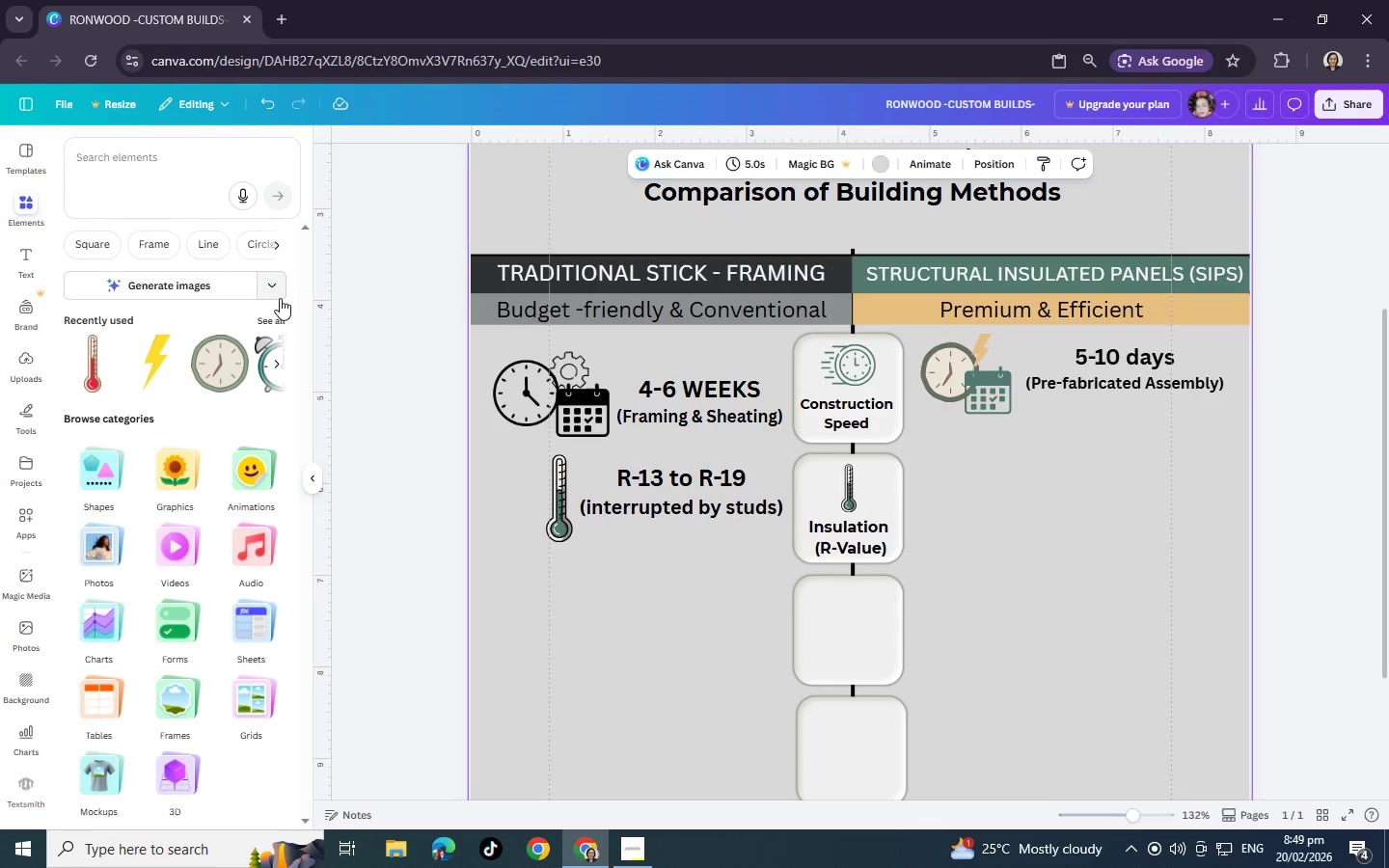 
wait(5.02)
 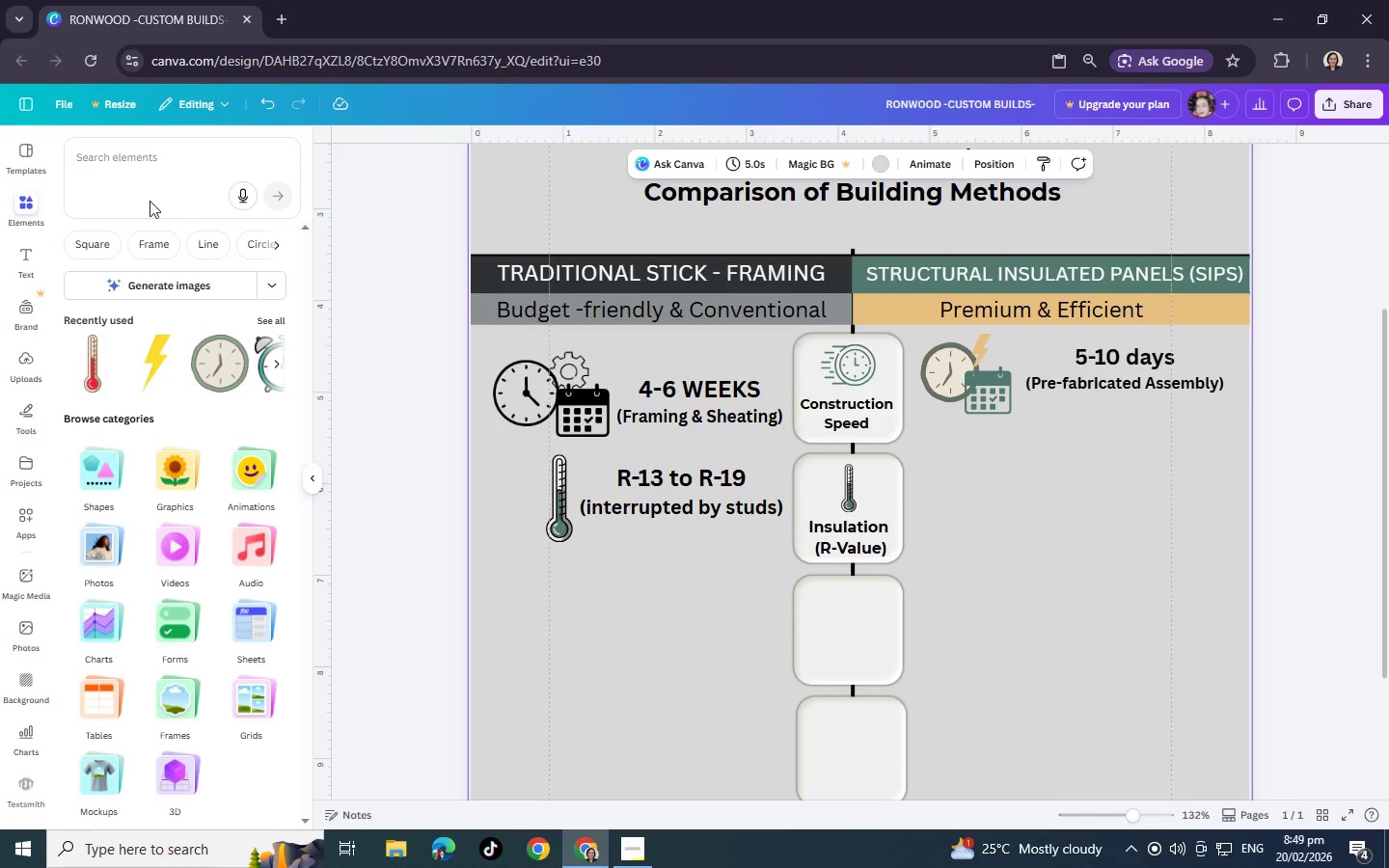 
left_click([279, 317])
 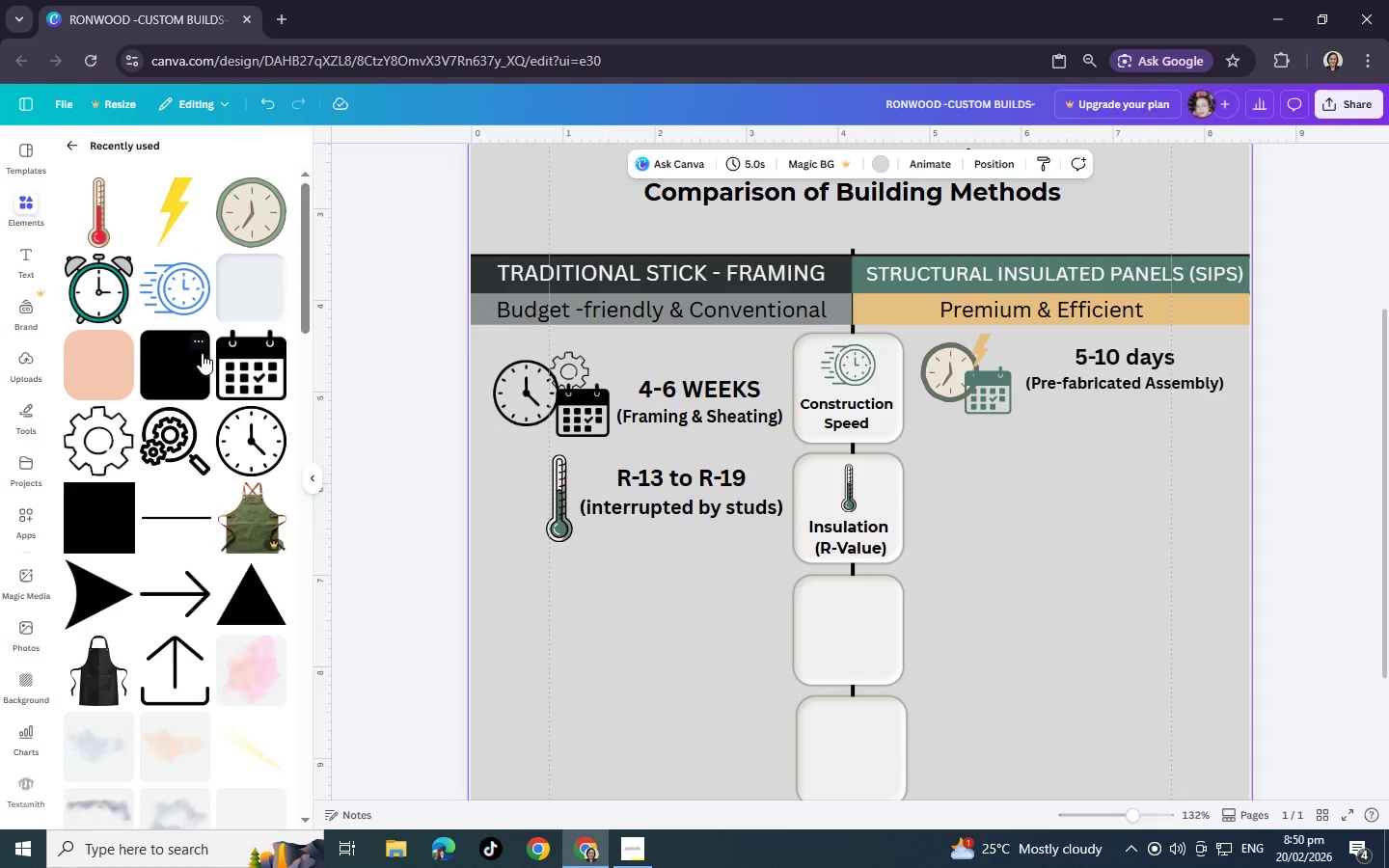 
left_click([194, 359])
 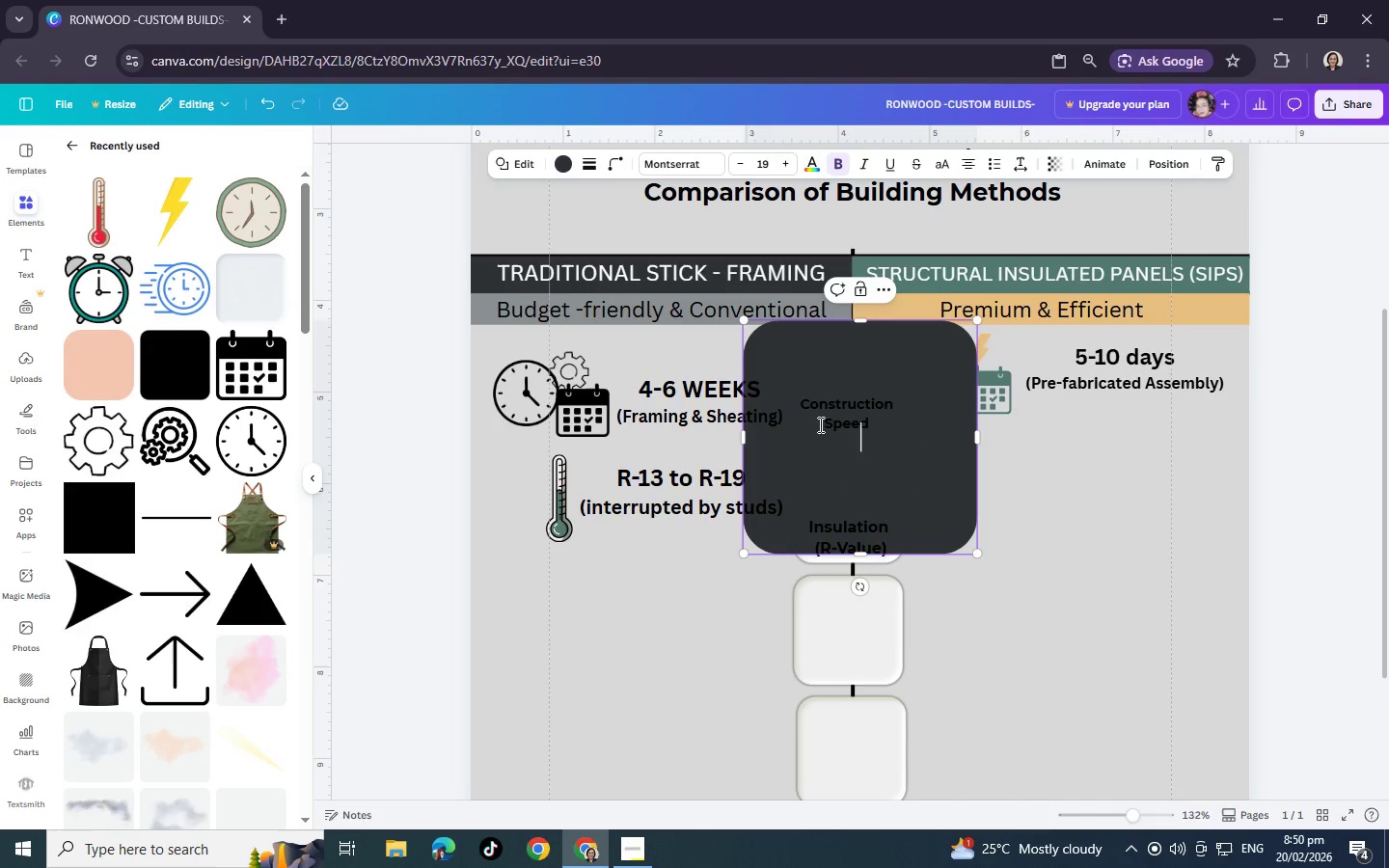 
key(Backspace)
 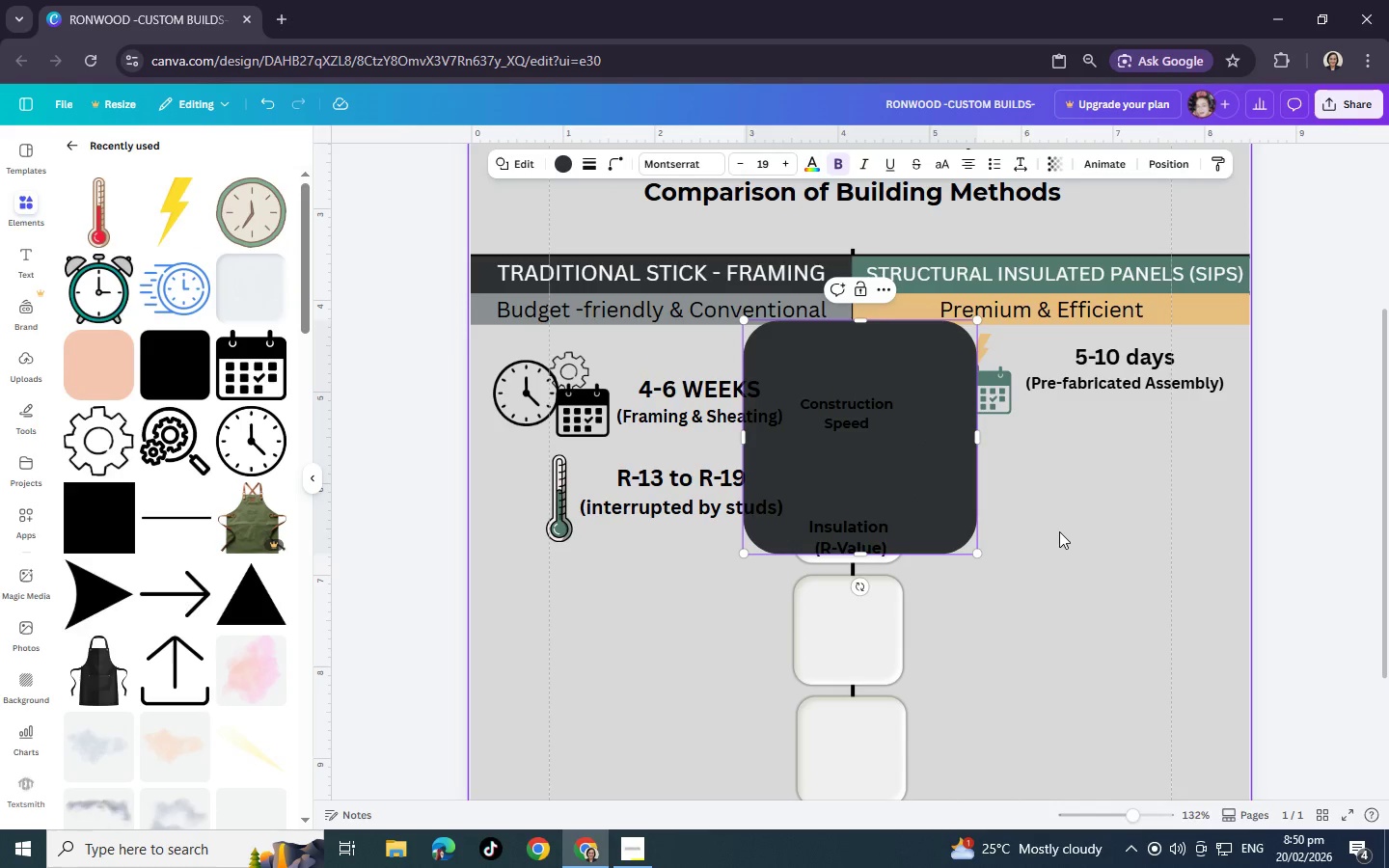 
double_click([1059, 531])
 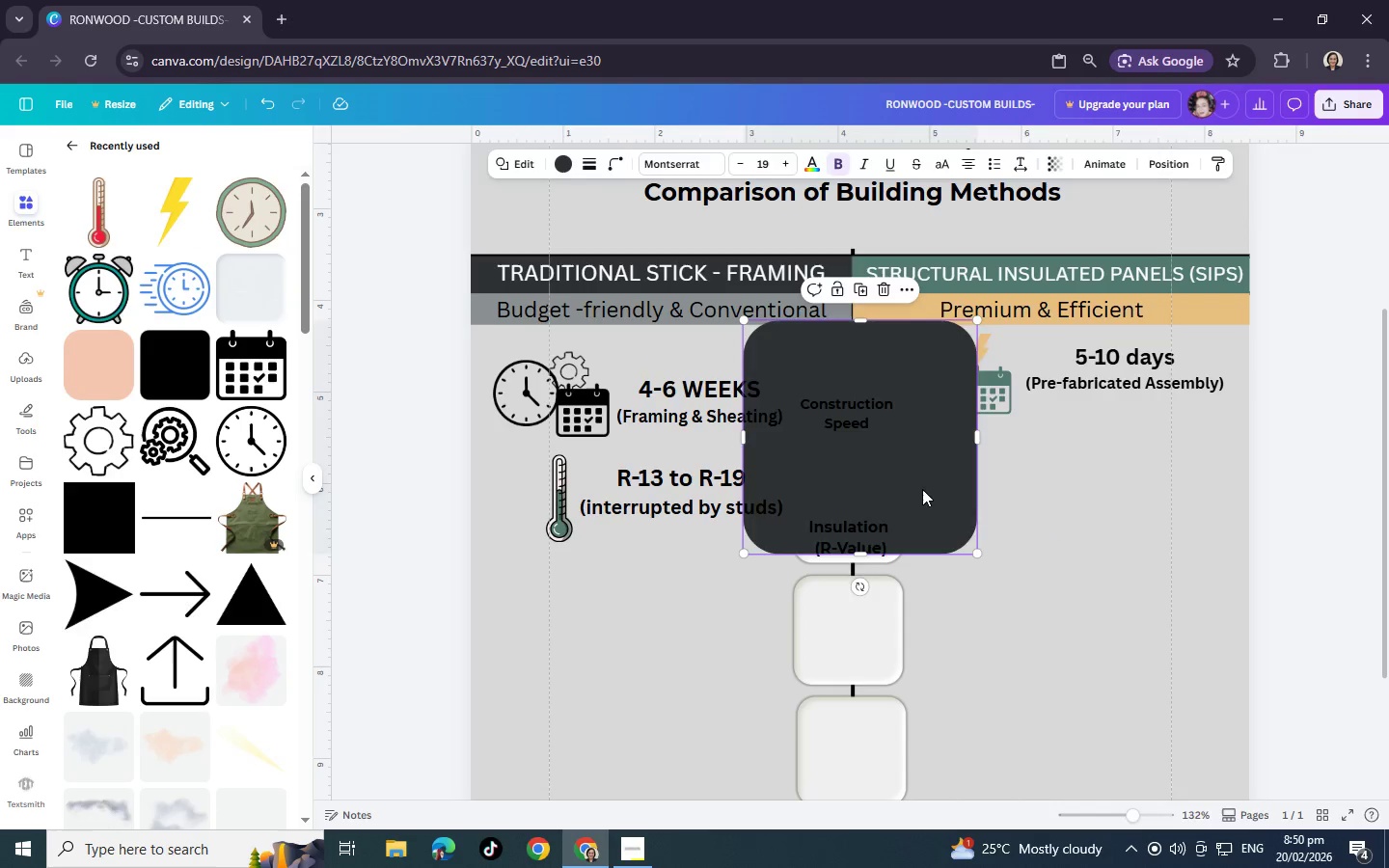 
left_click([922, 489])
 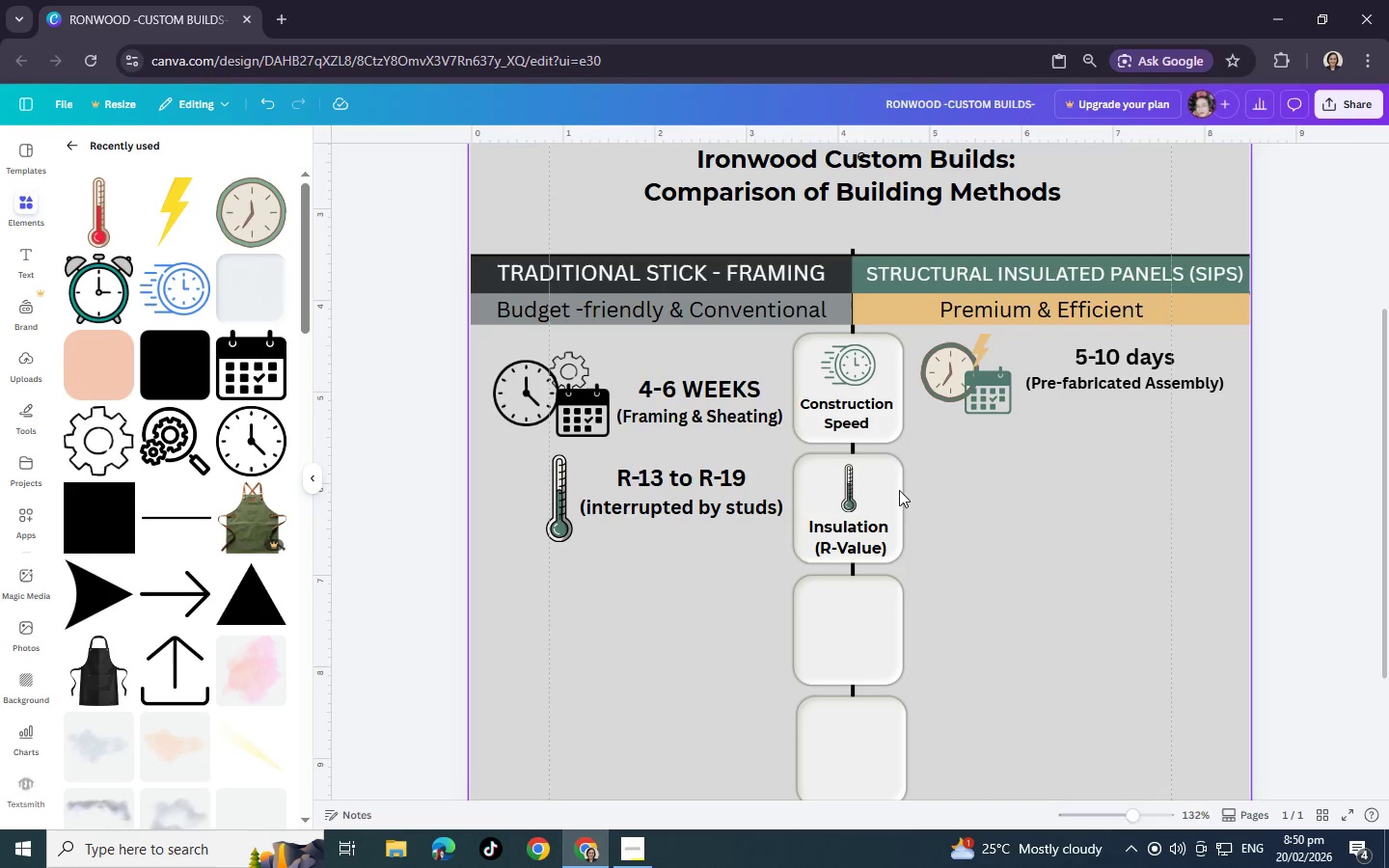 
key(Backspace)
 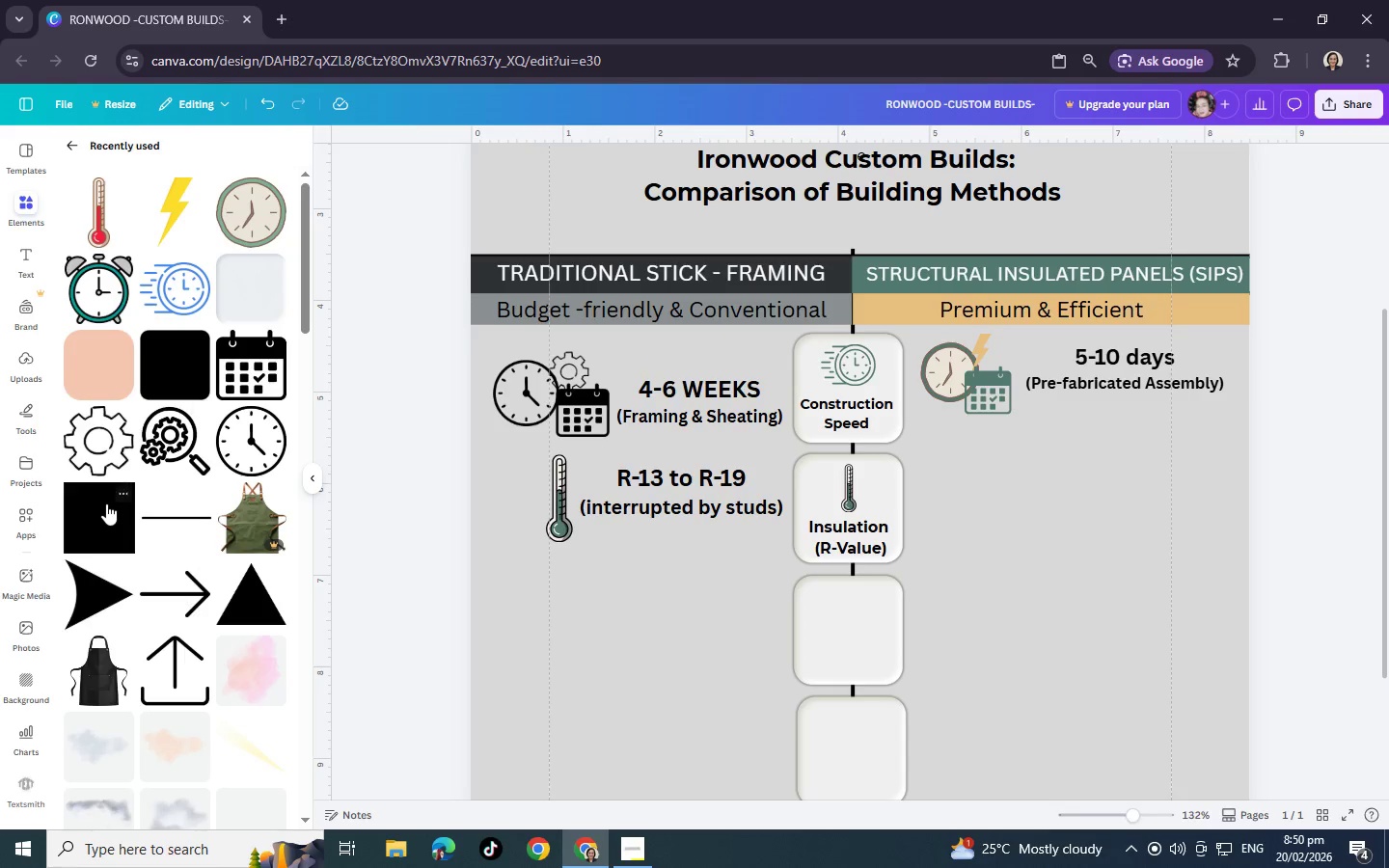 
left_click([106, 503])
 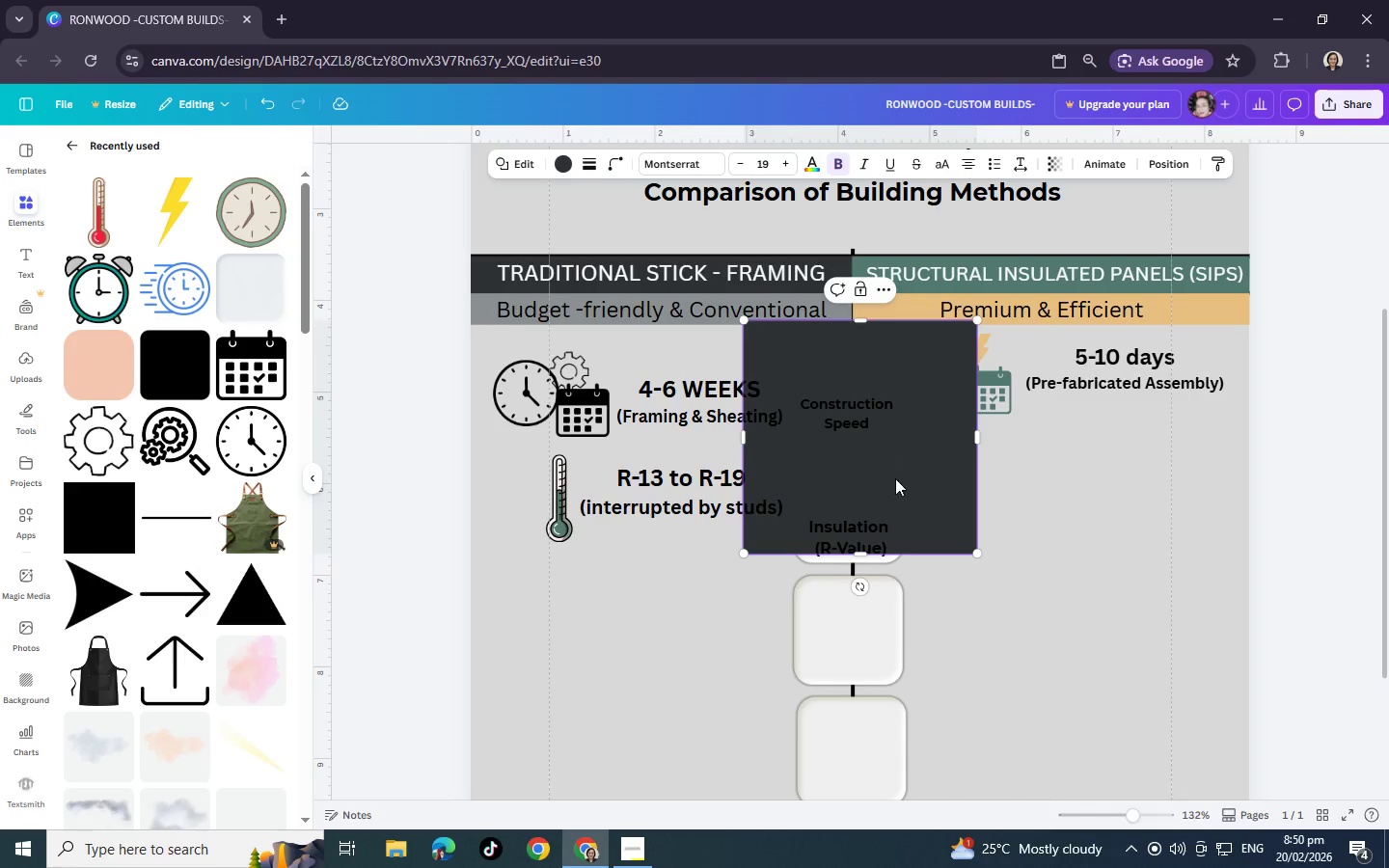 
left_click_drag(start_coordinate=[901, 464], to_coordinate=[613, 581])
 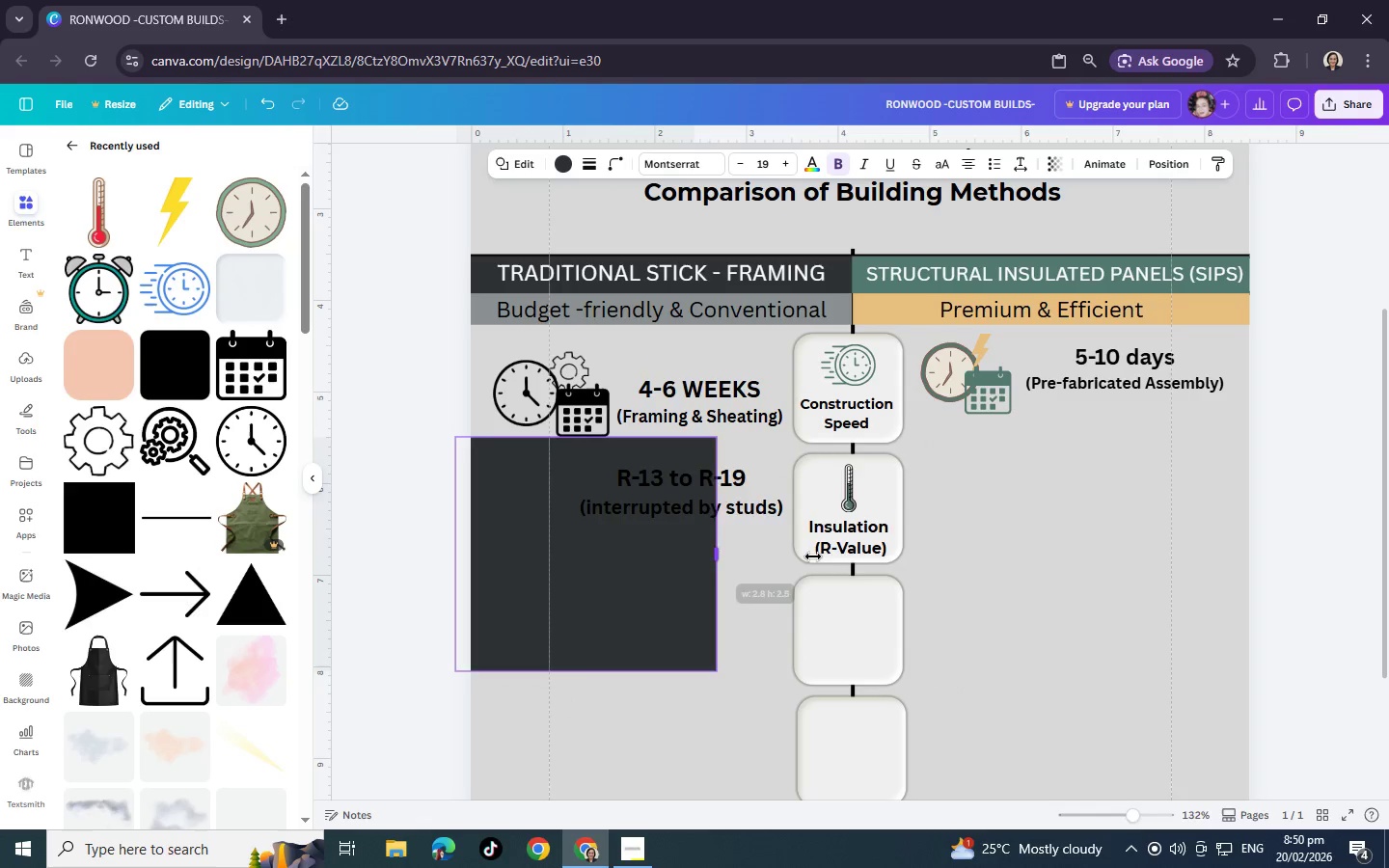 
left_click_drag(start_coordinate=[686, 558], to_coordinate=[1265, 533])
 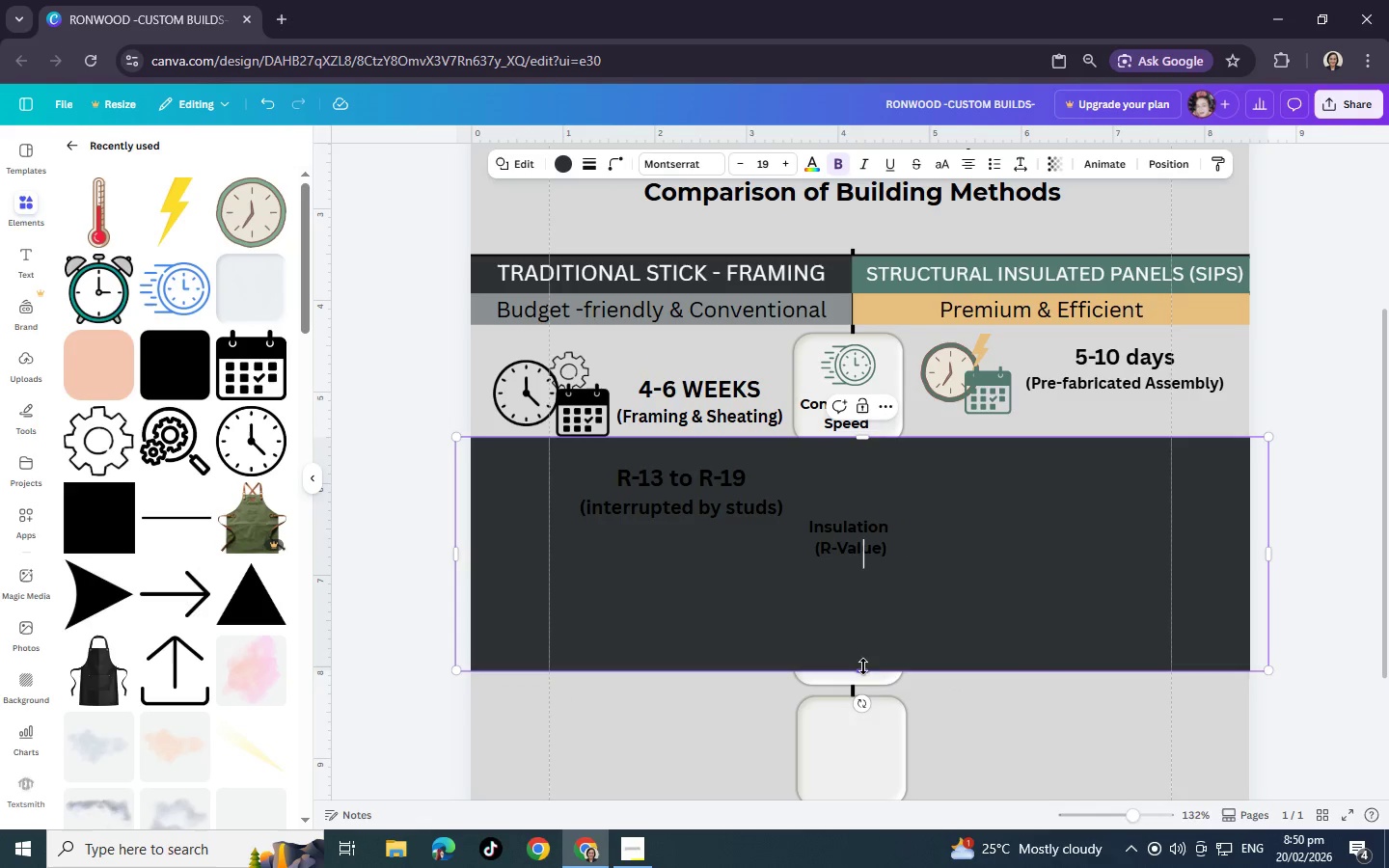 
left_click_drag(start_coordinate=[863, 666], to_coordinate=[874, 593])
 